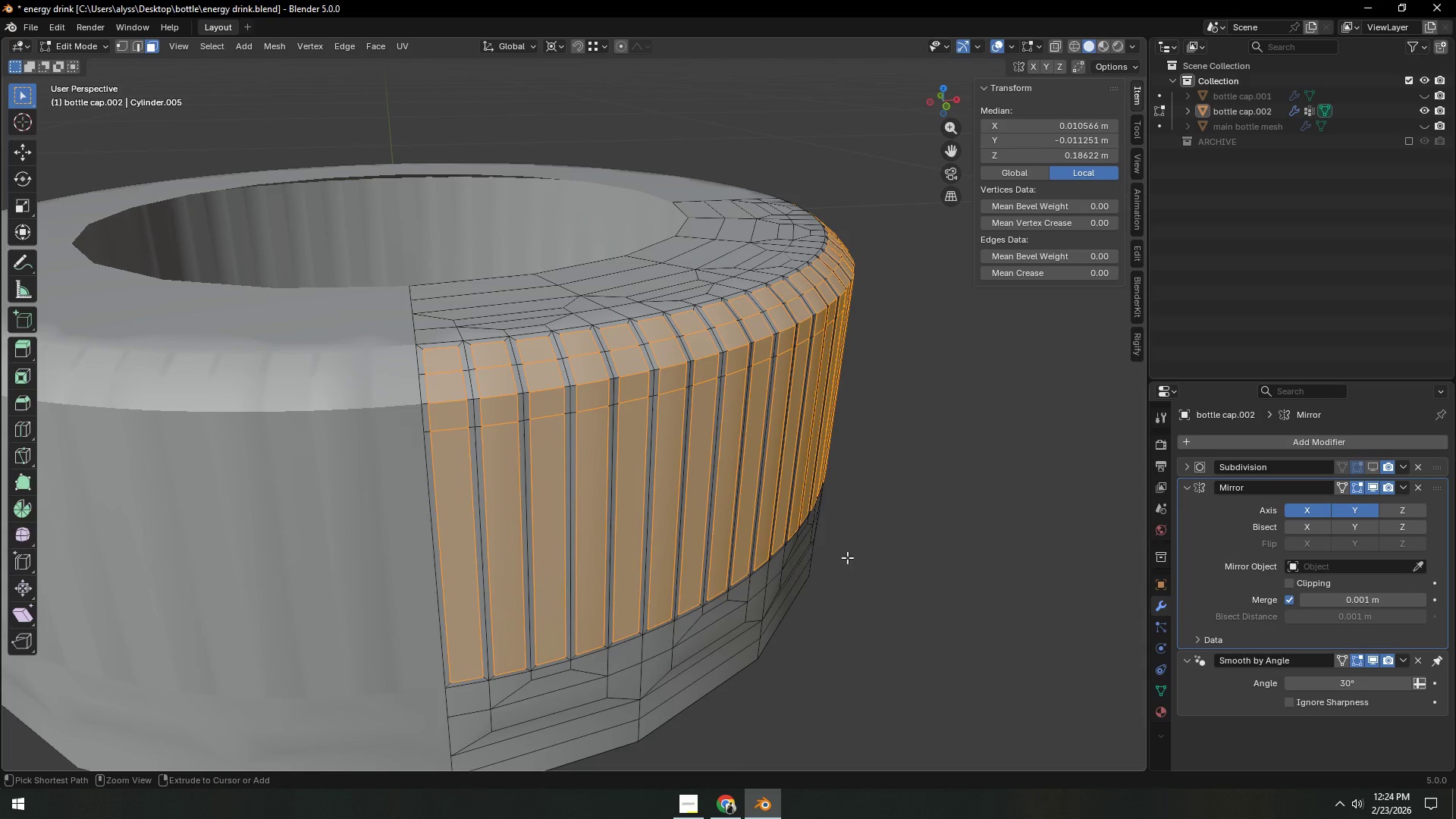 
key(Control+Z)
 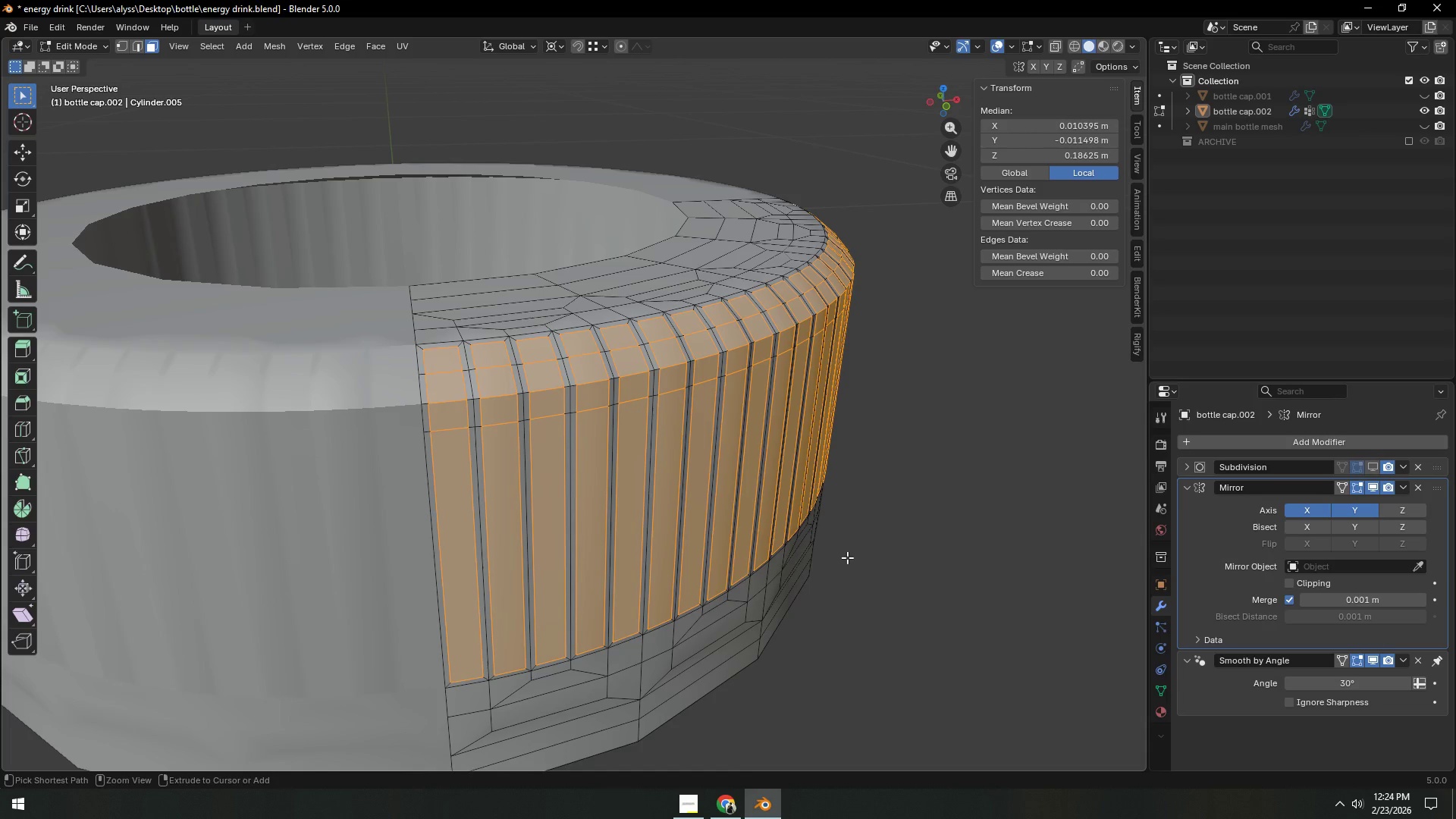 
key(Control+Z)
 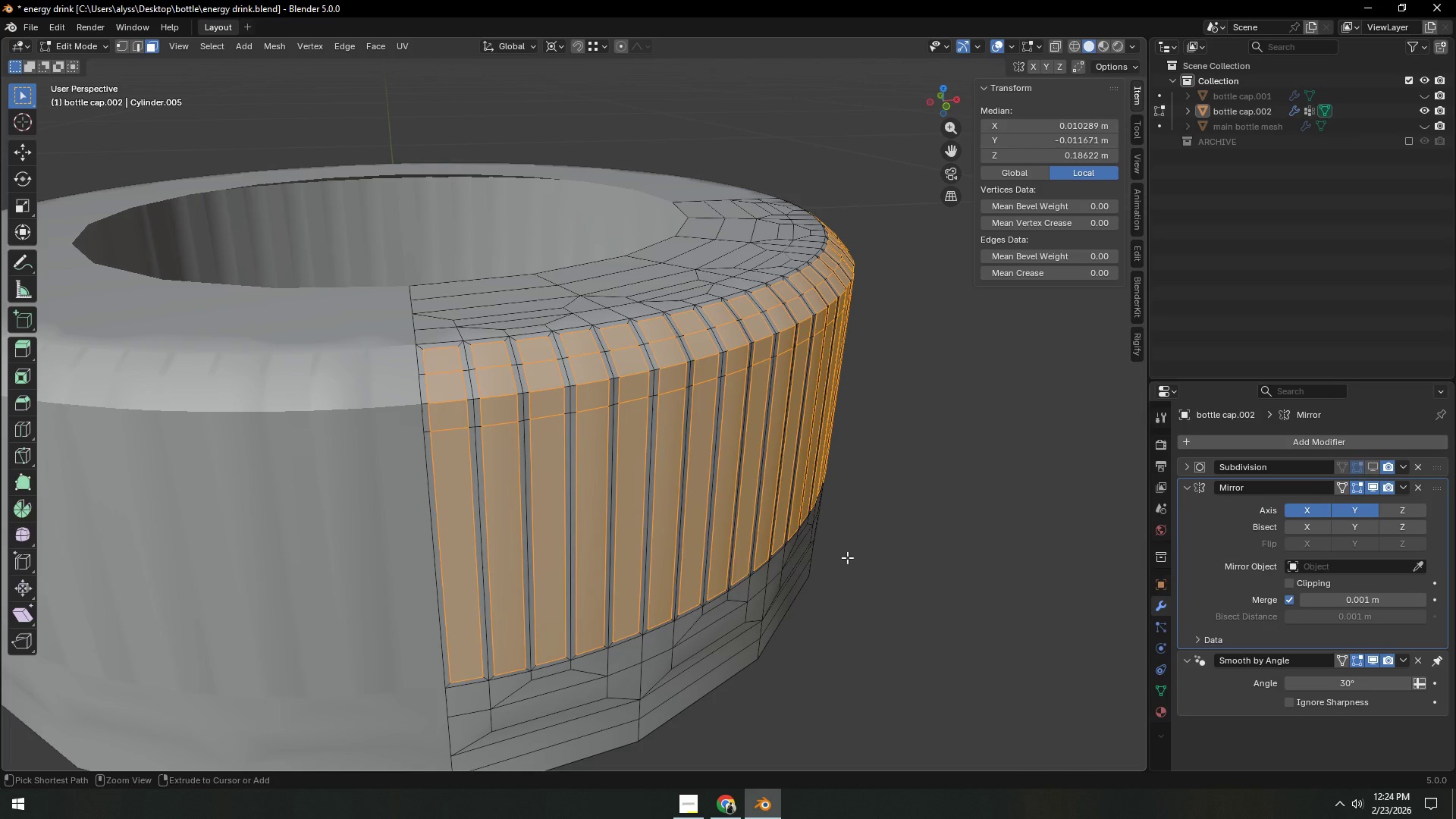 
key(Control+Z)
 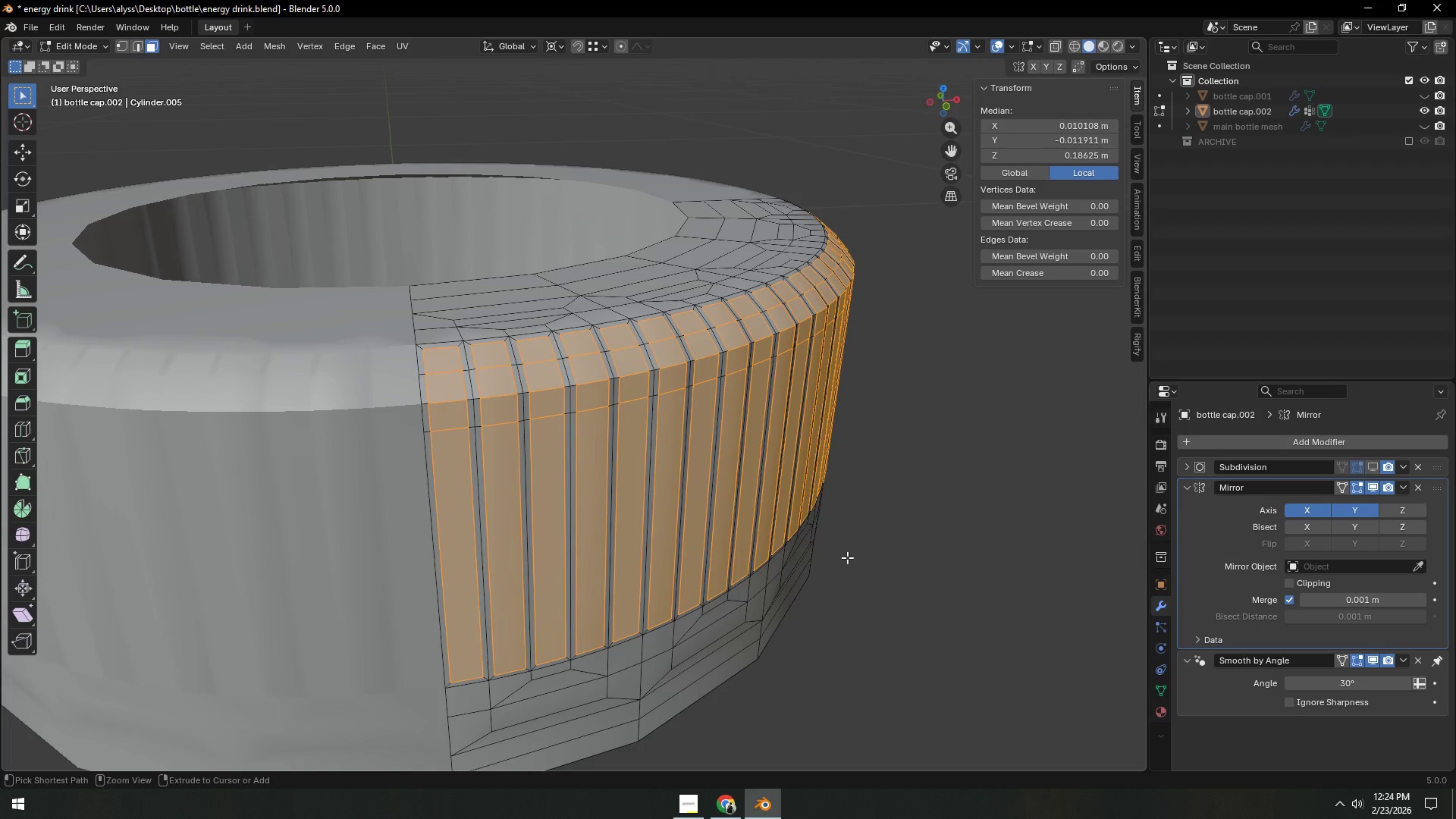 
key(Control+Z)
 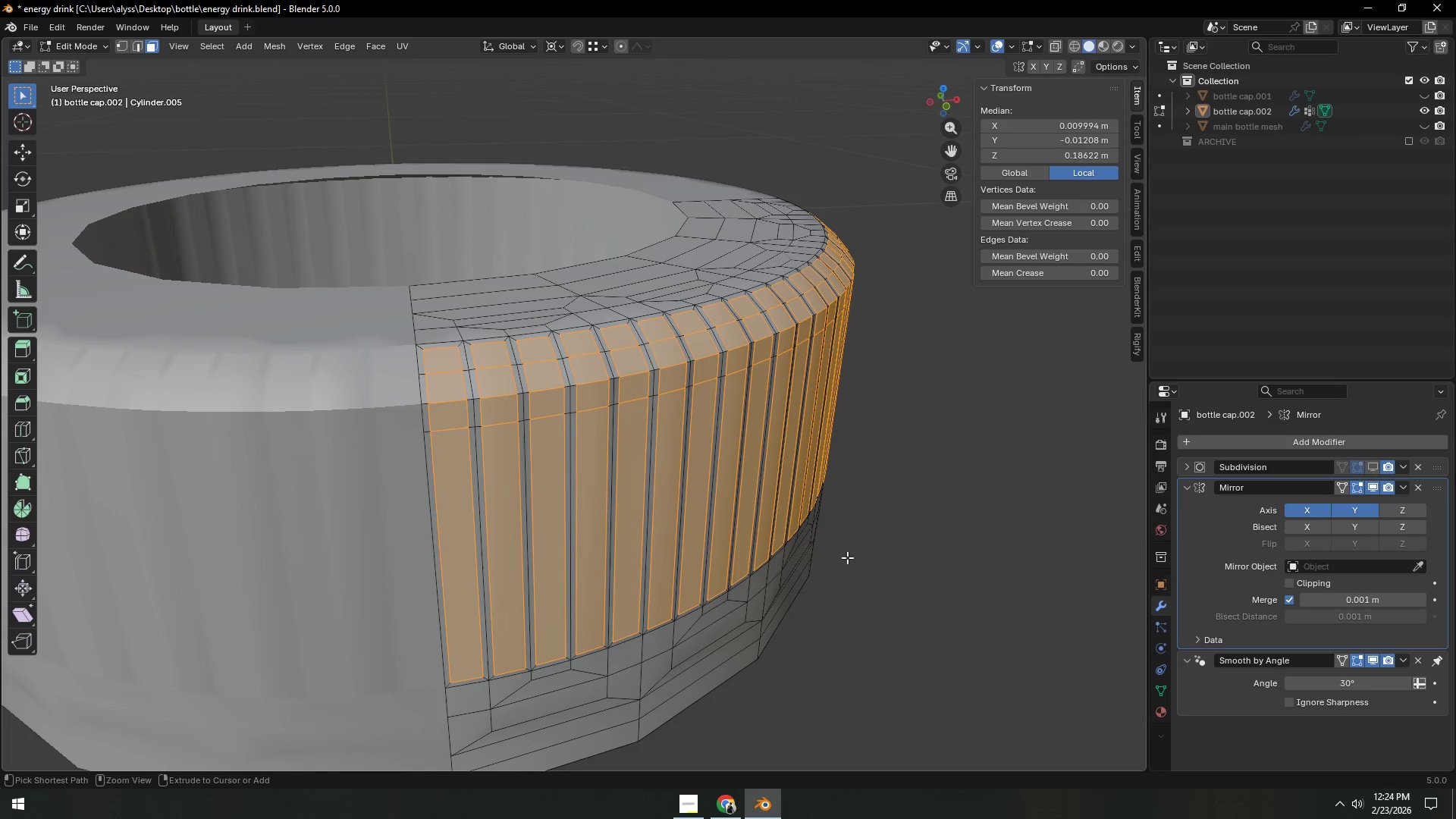 
key(Control+Z)
 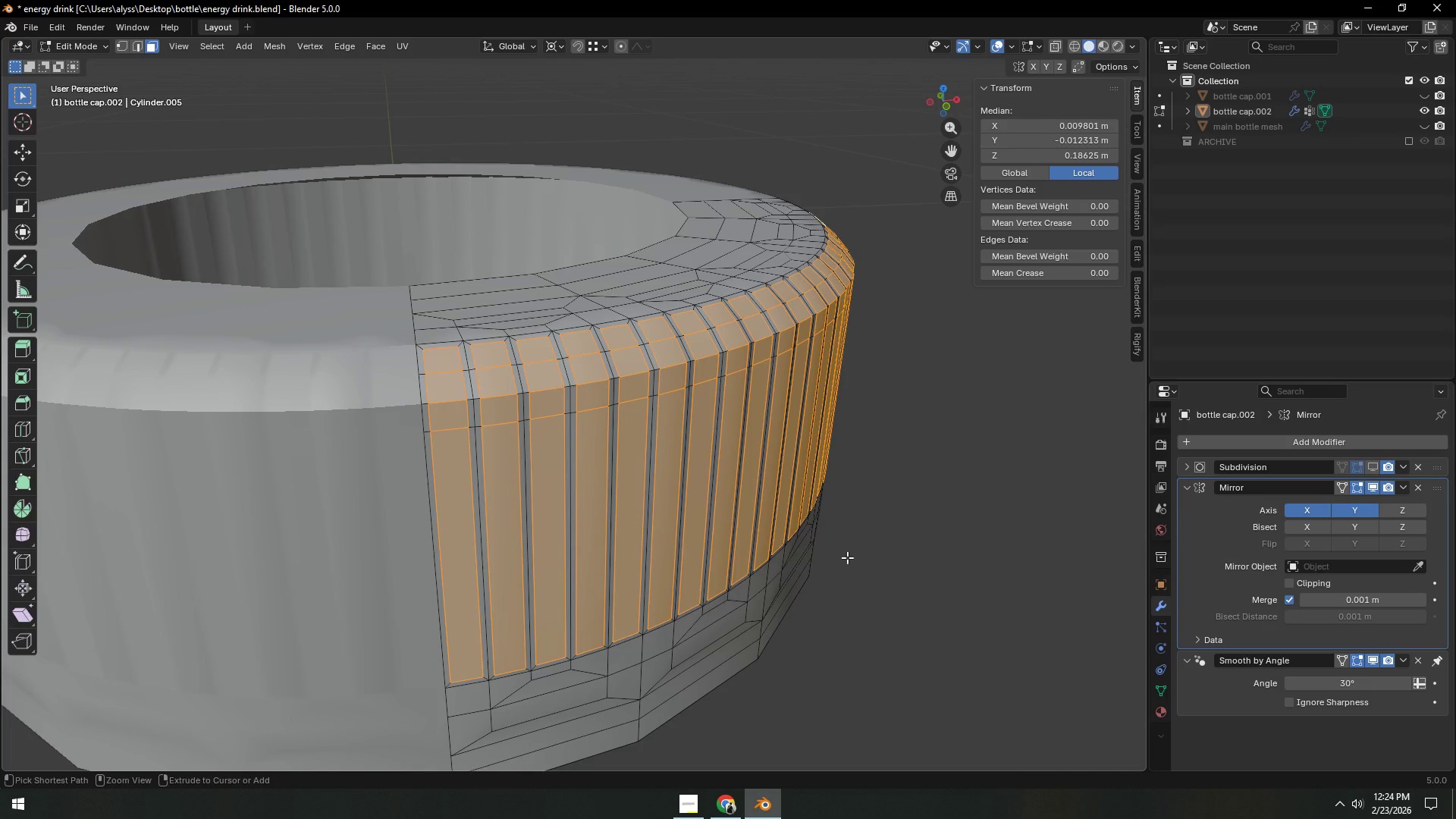 
key(Control+Z)
 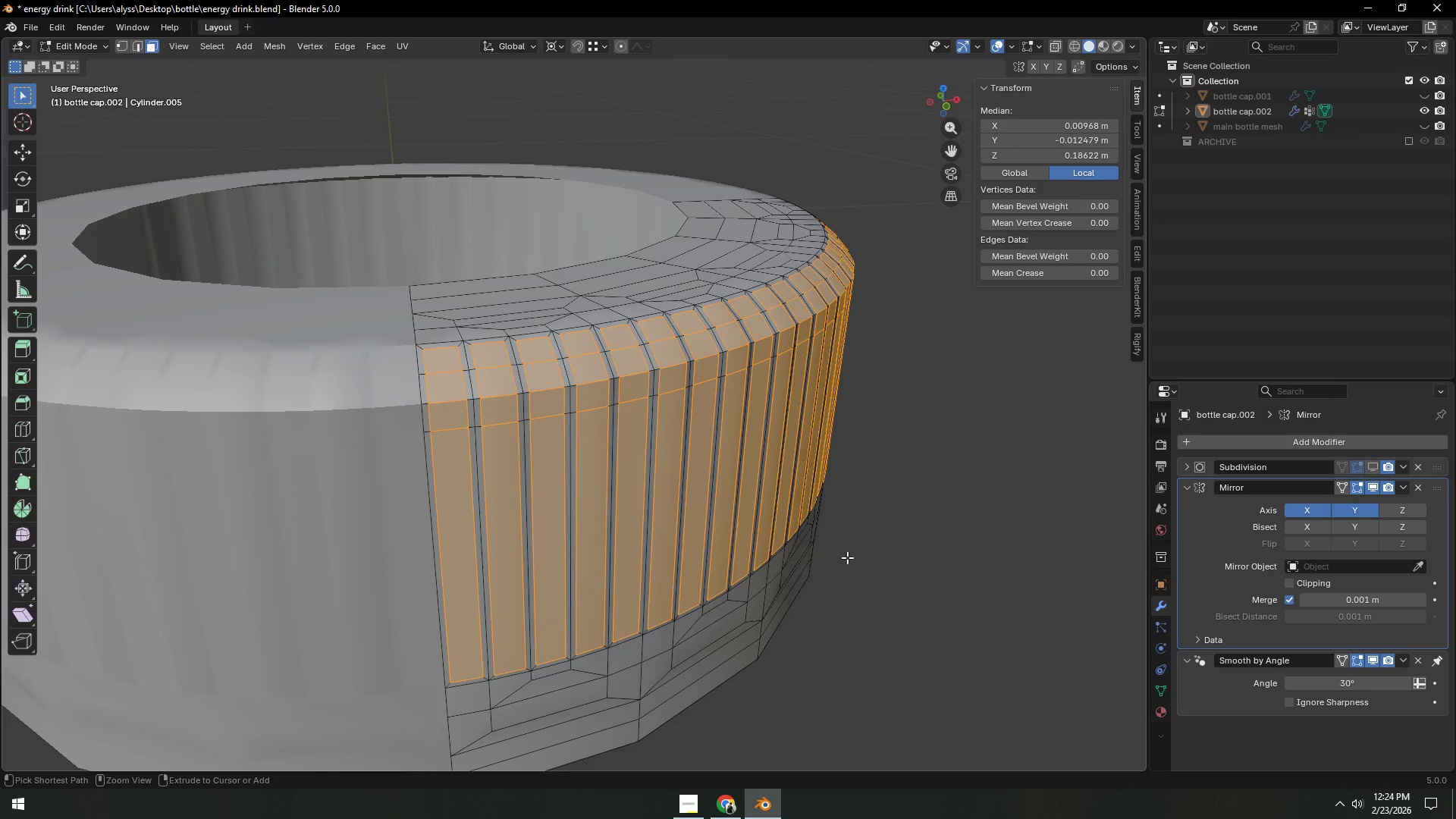 
key(Control+Z)
 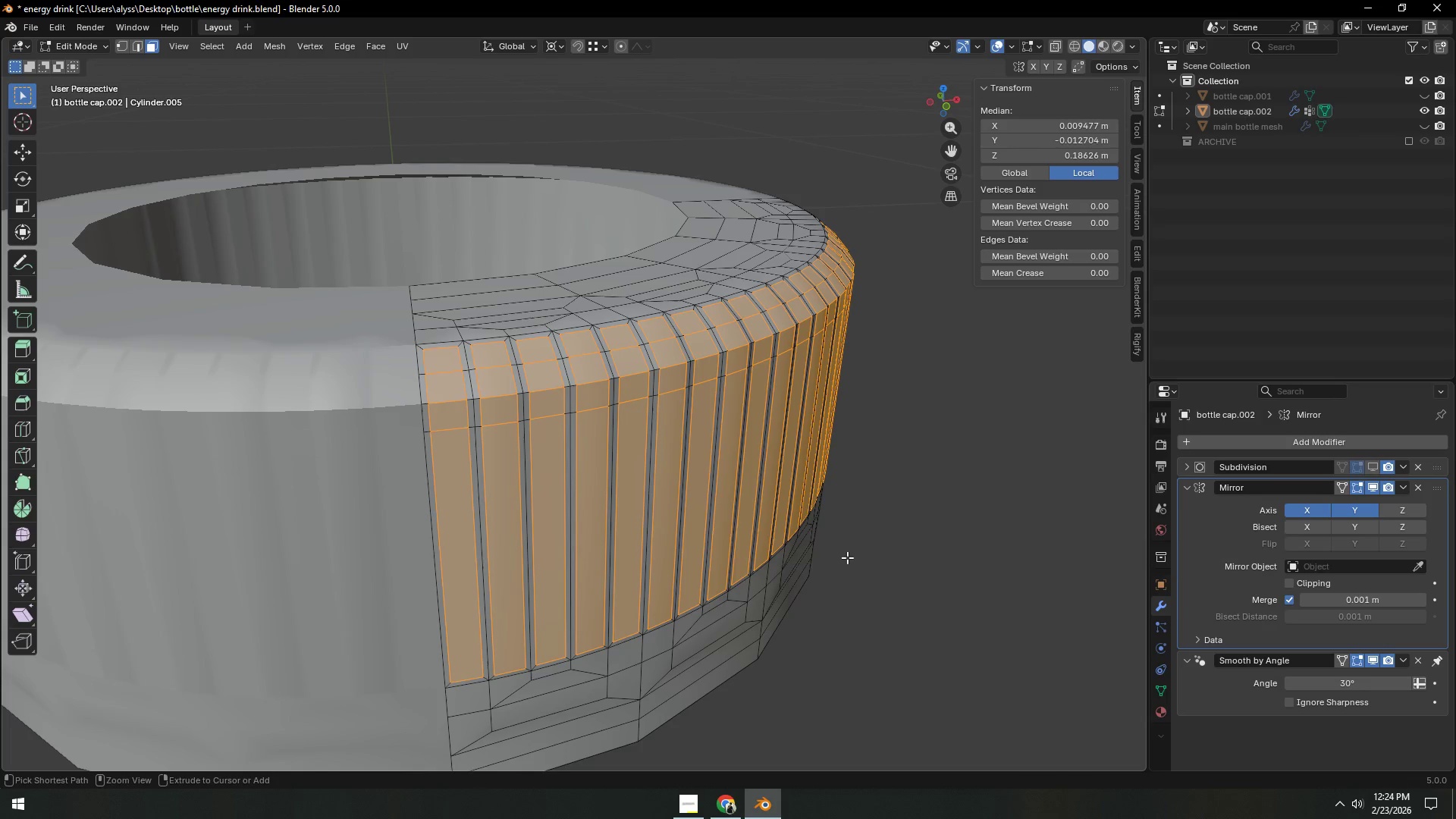 
key(Control+Z)
 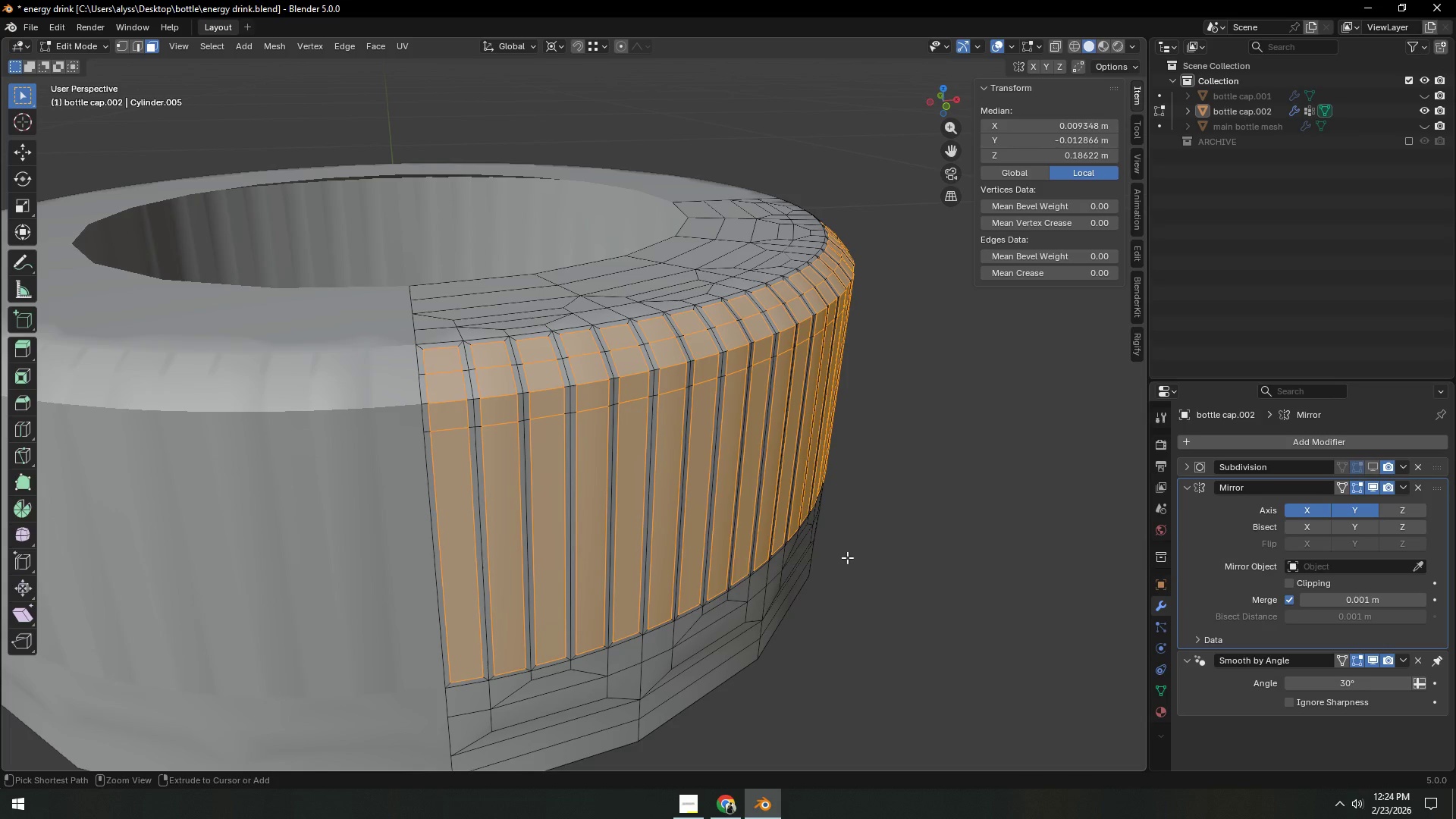 
key(Control+Z)
 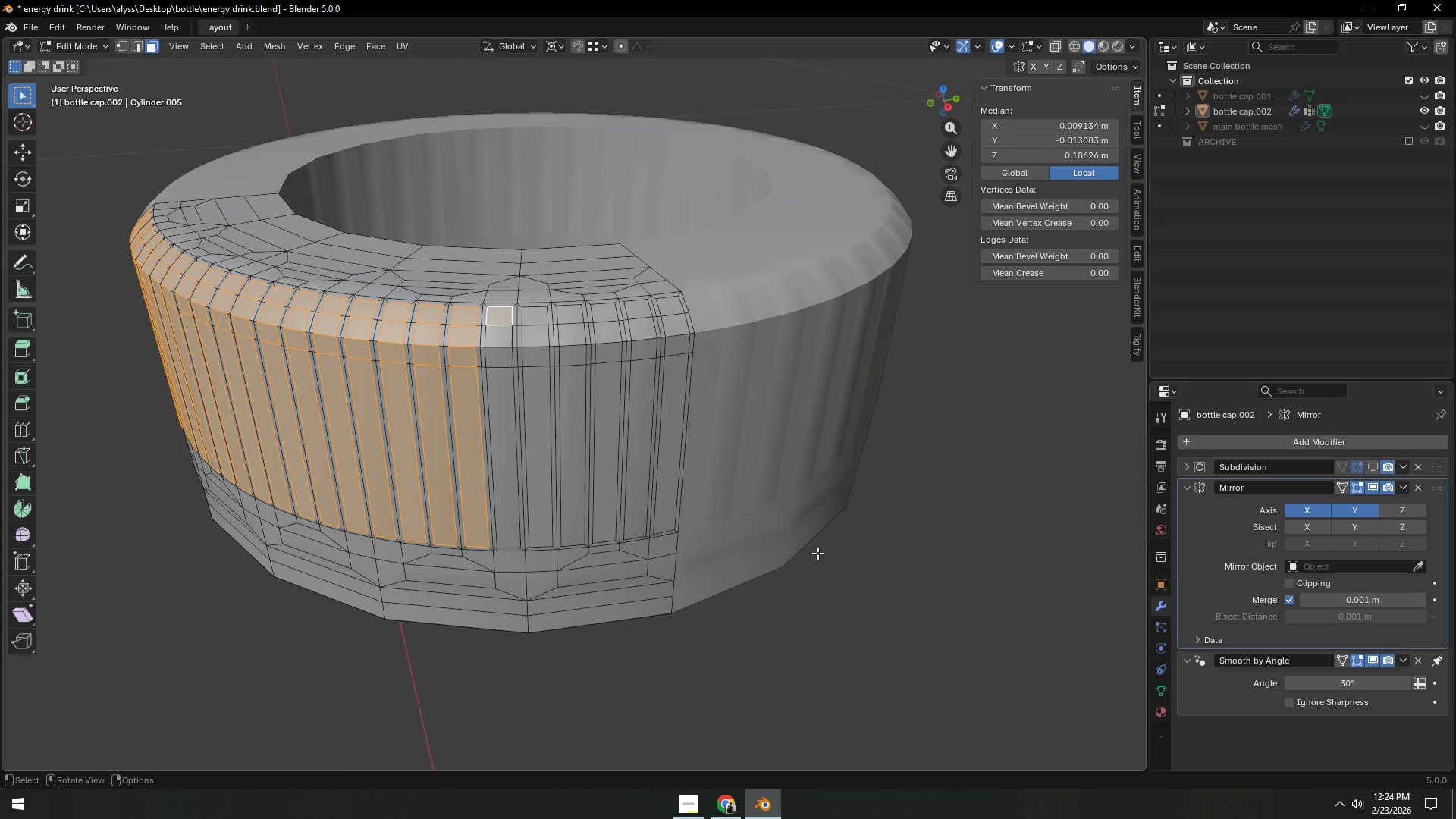 
hold_key(key=ControlLeft, duration=0.34)
left_click([482, 433])
 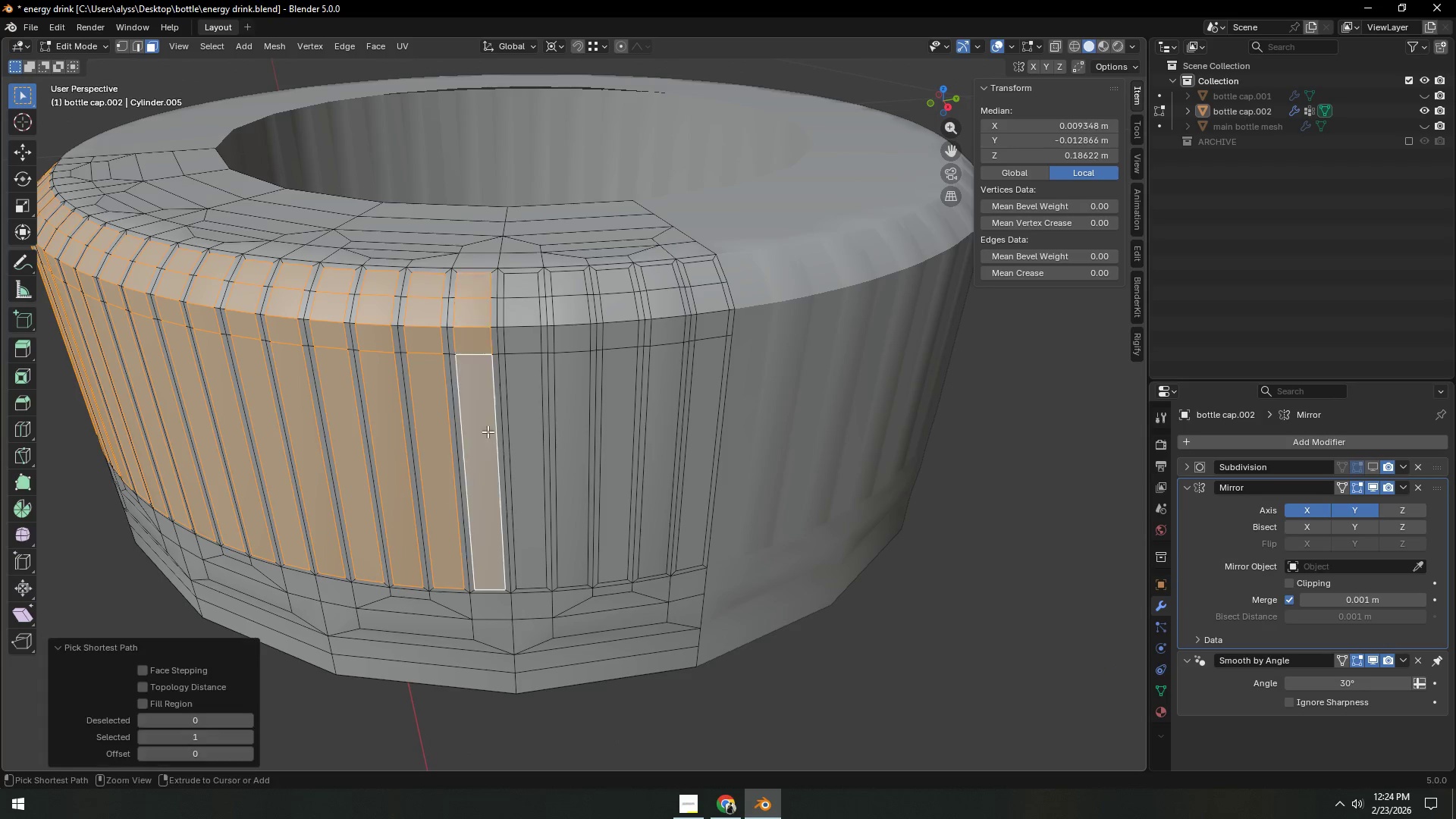 
scroll: coordinate [489, 429], scroll_direction: up, amount: 1.0
 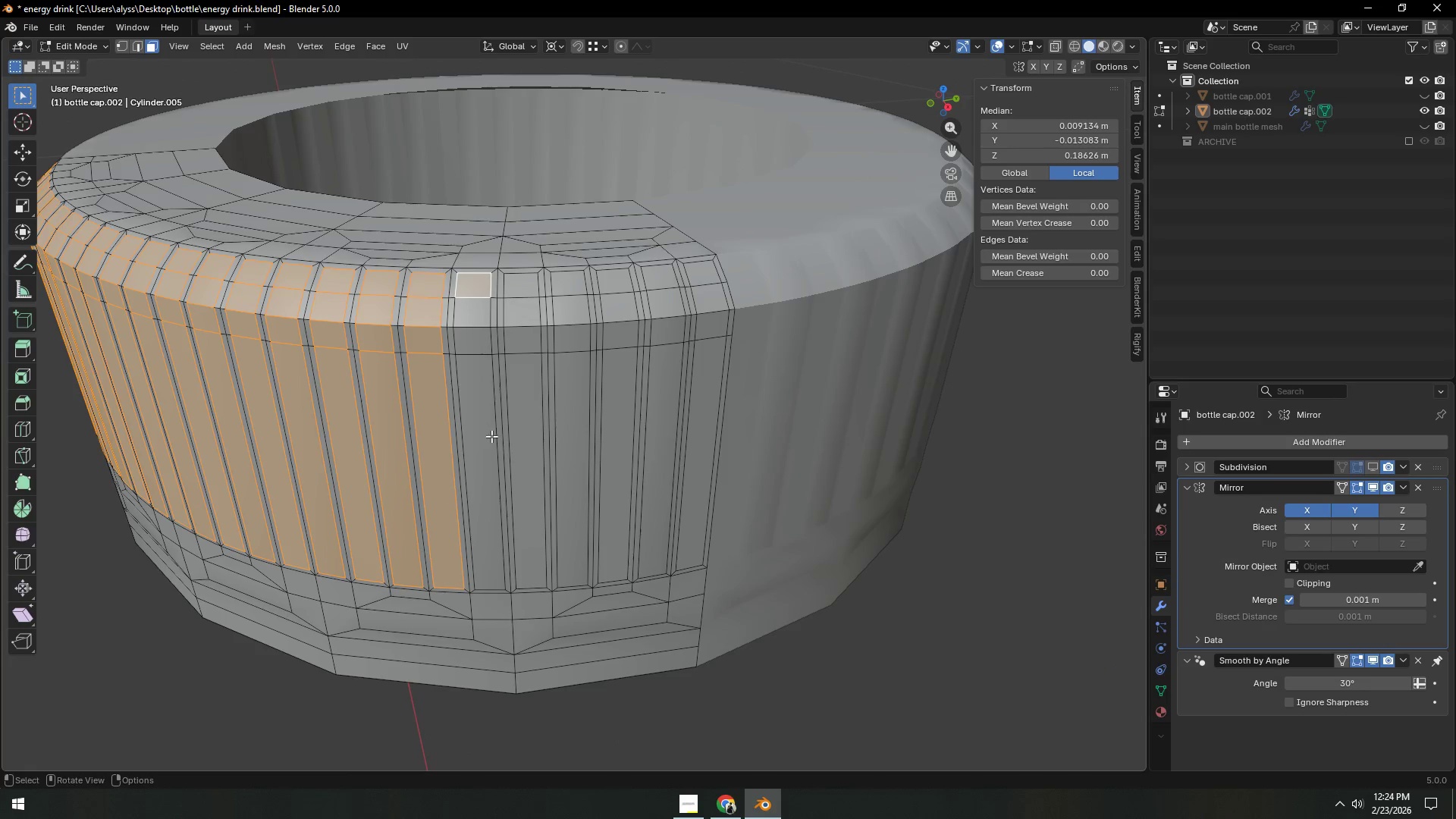 
hold_key(key=ShiftLeft, duration=0.38)
 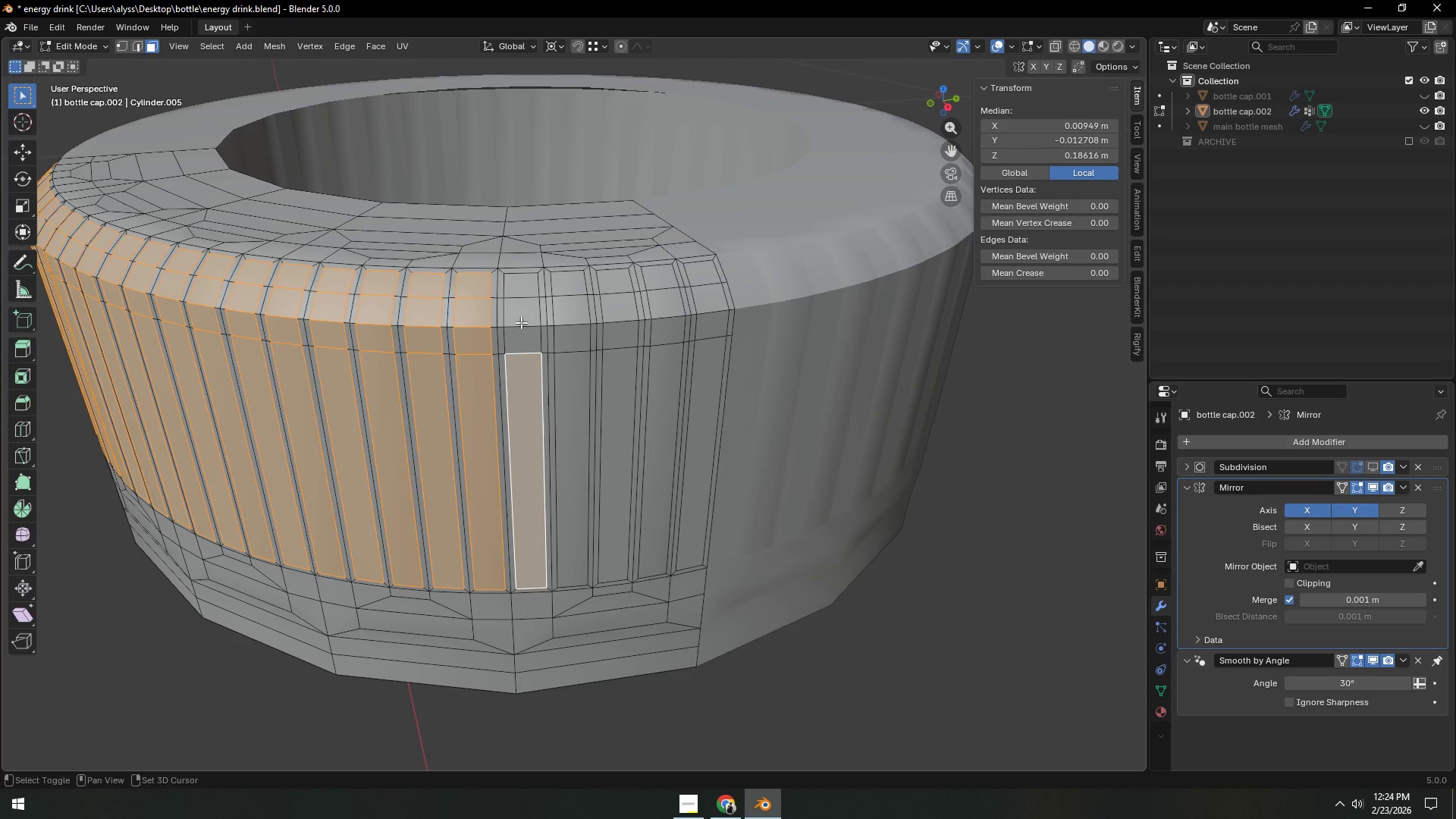 
hold_key(key=ControlLeft, duration=0.47)
left_click([519, 290])
 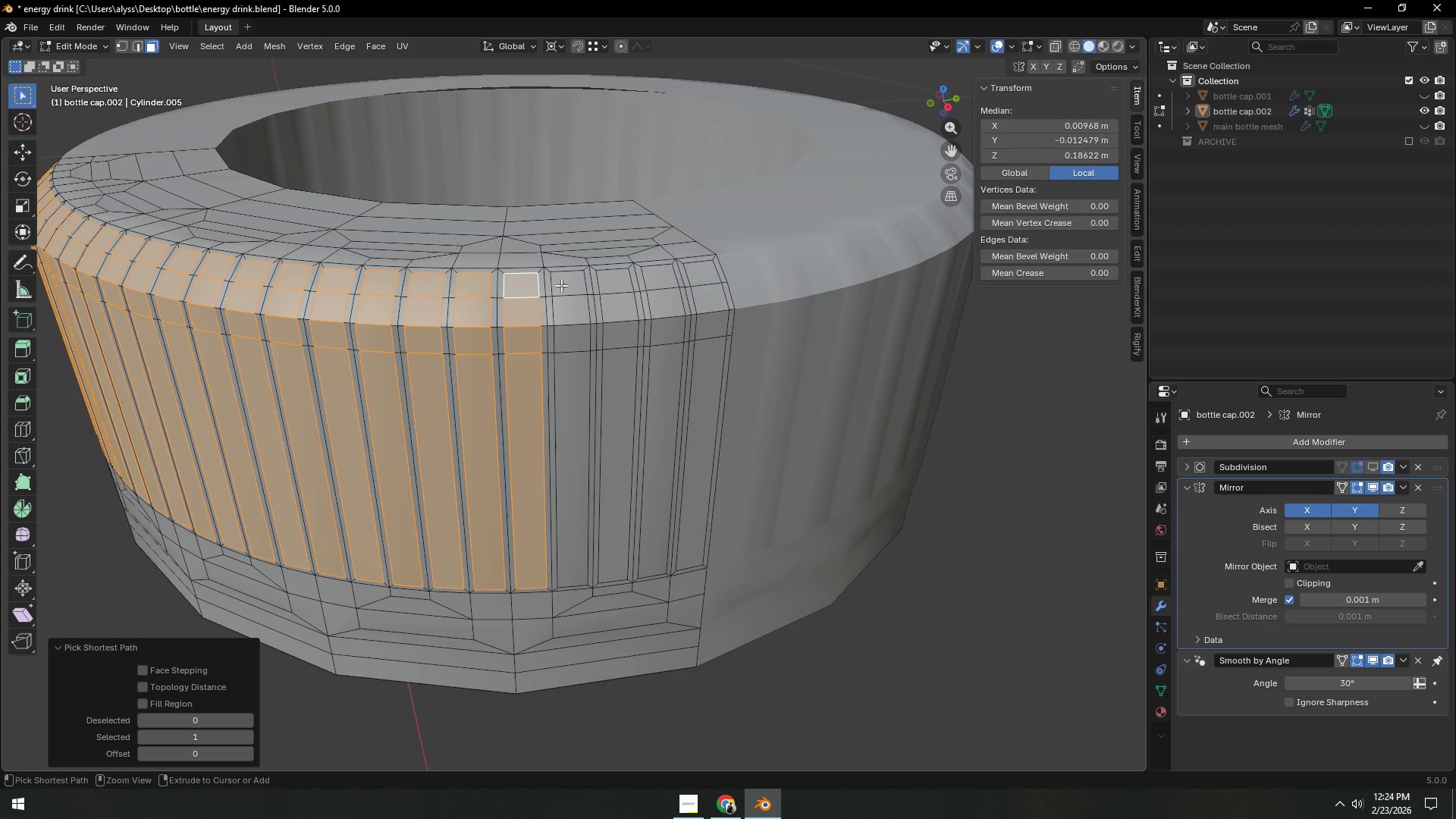 
hold_key(key=ShiftLeft, duration=0.38)
double_click([576, 285])
 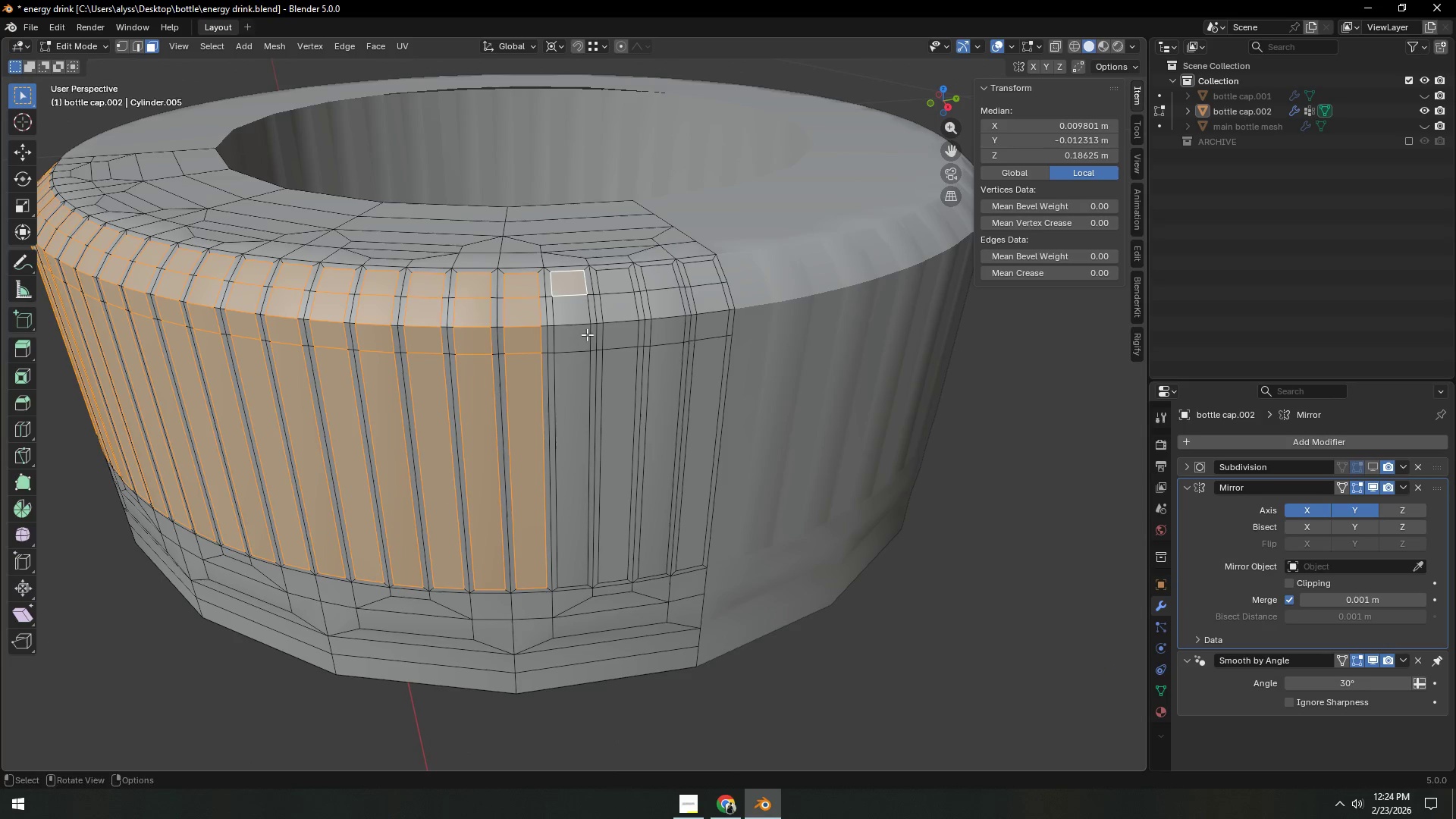 
hold_key(key=ControlLeft, duration=0.55)
triple_click([582, 357])
 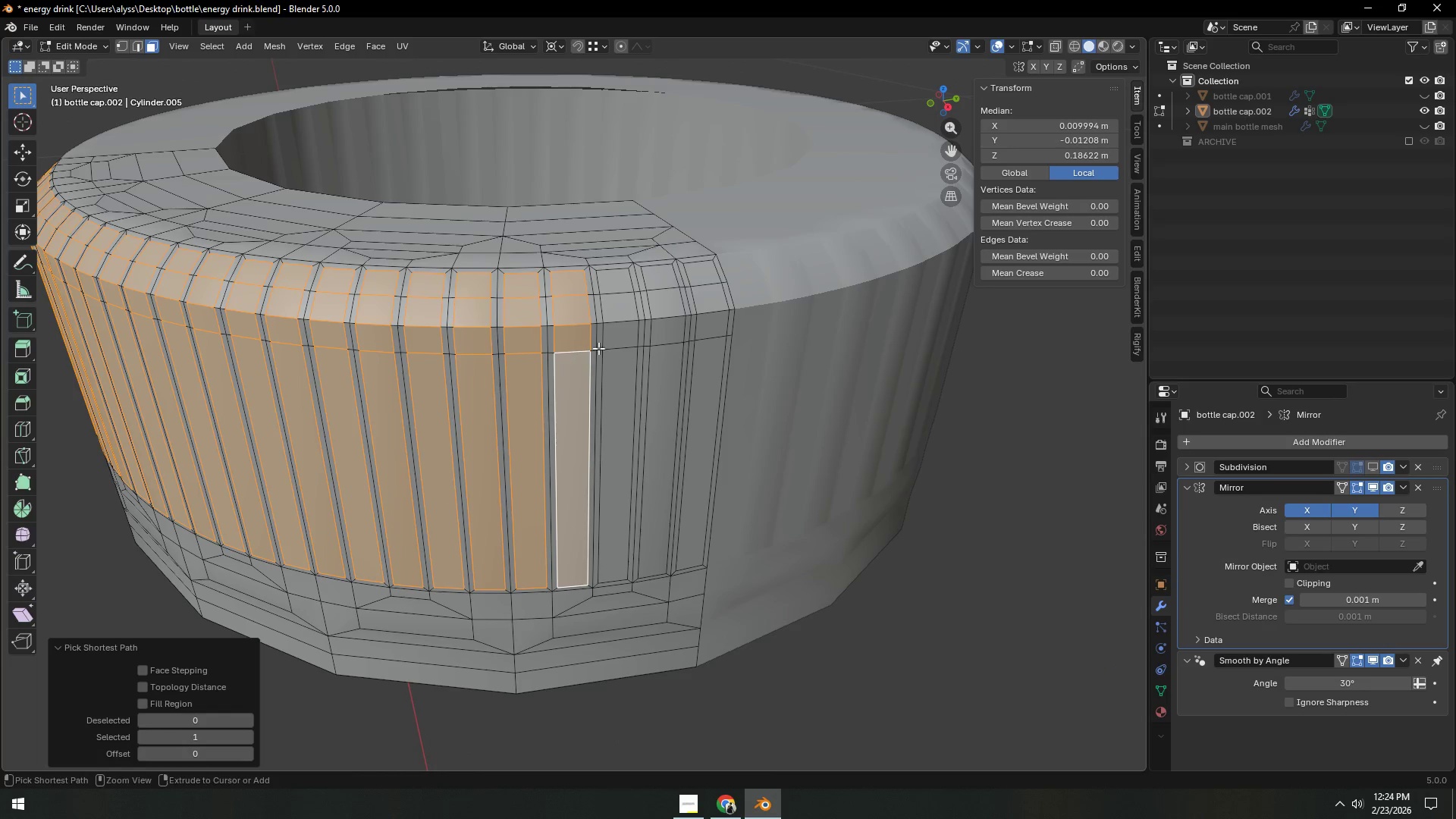 
hold_key(key=ShiftLeft, duration=0.56)
left_click([623, 351])
 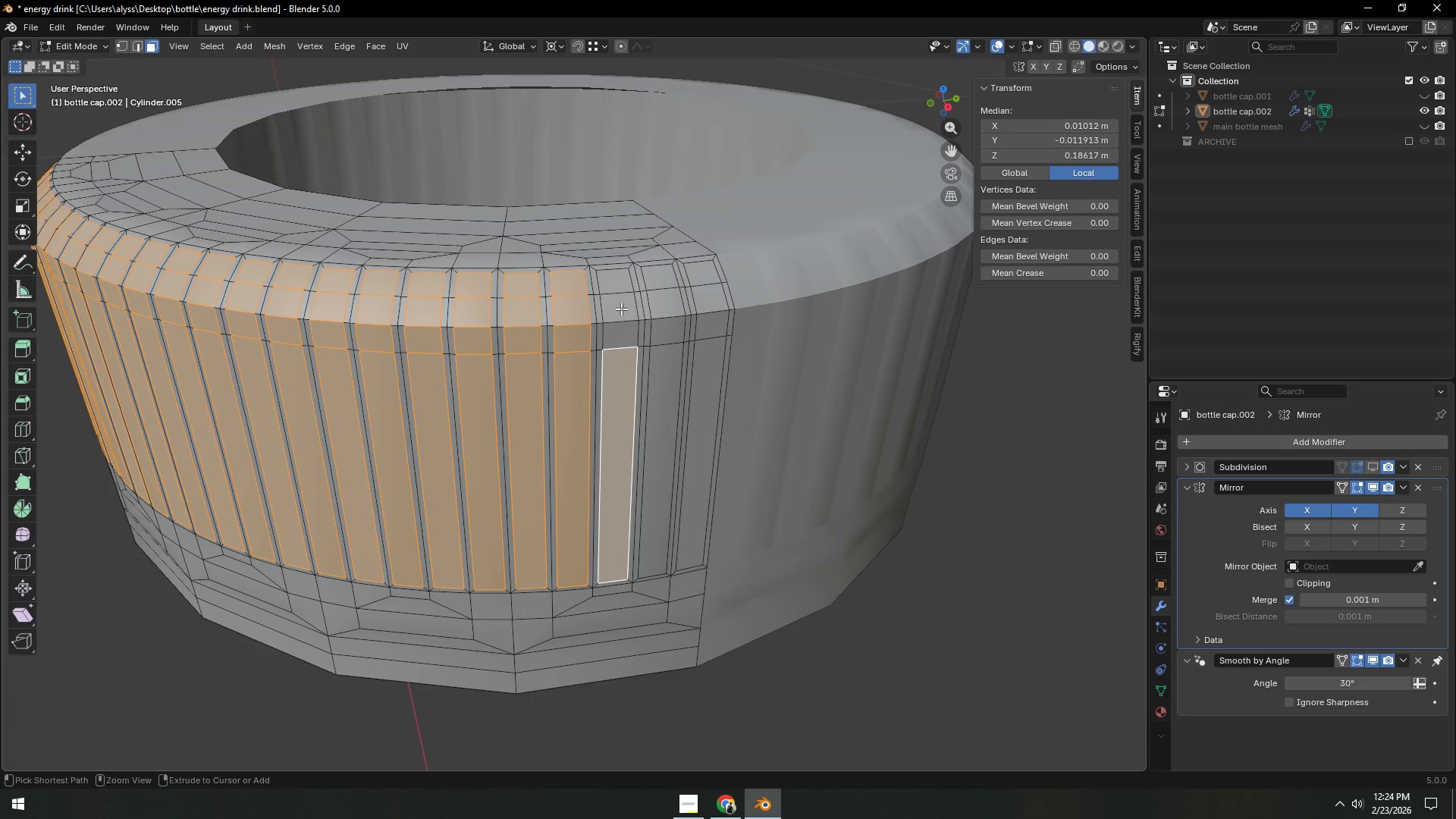 
hold_key(key=ControlLeft, duration=0.53)
left_click([616, 286])
 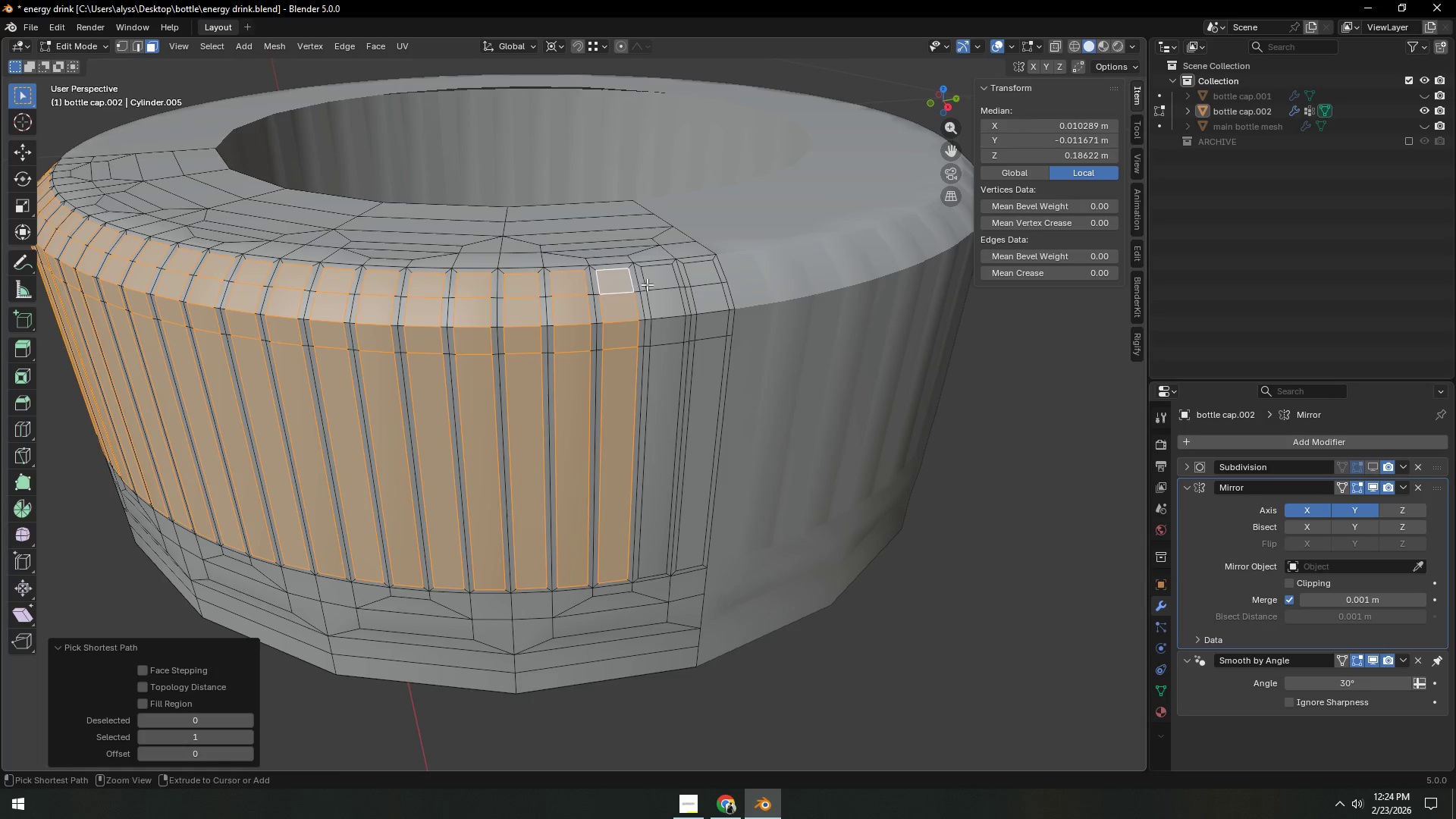 
hold_key(key=ShiftLeft, duration=0.41)
double_click([656, 282])
 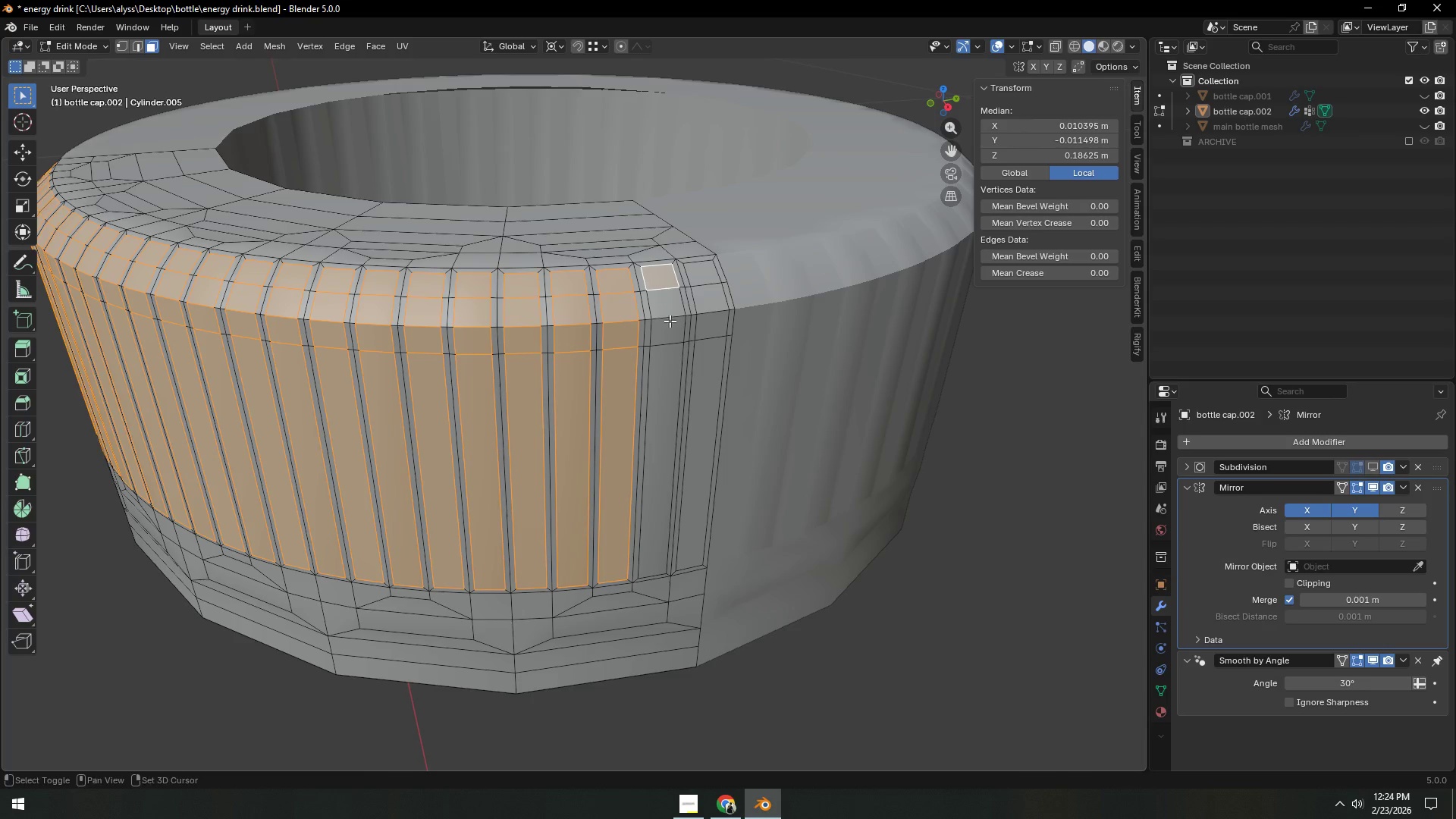 
hold_key(key=ControlLeft, duration=0.52)
triple_click([676, 378])
 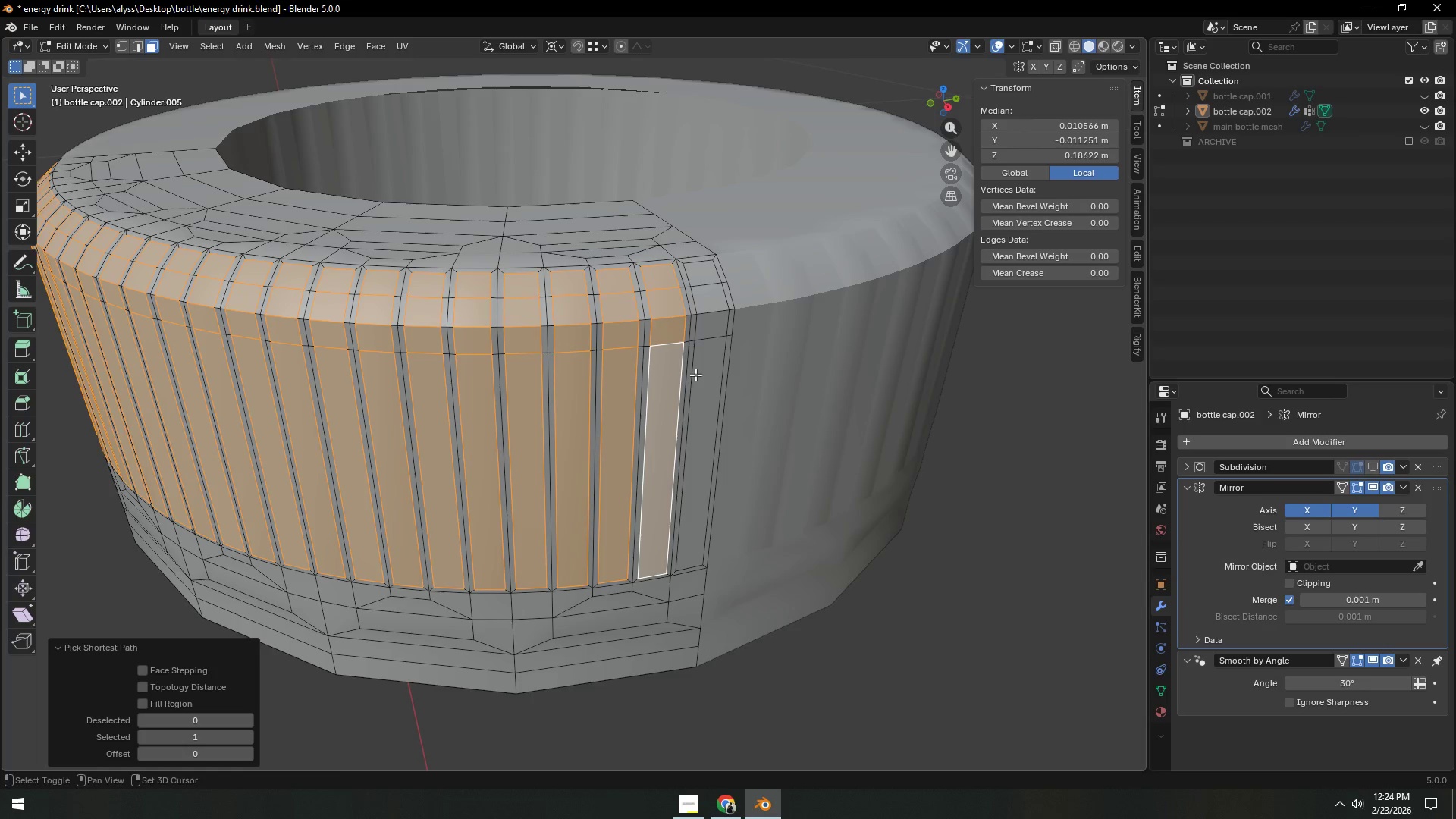 
hold_key(key=ShiftLeft, duration=0.44)
 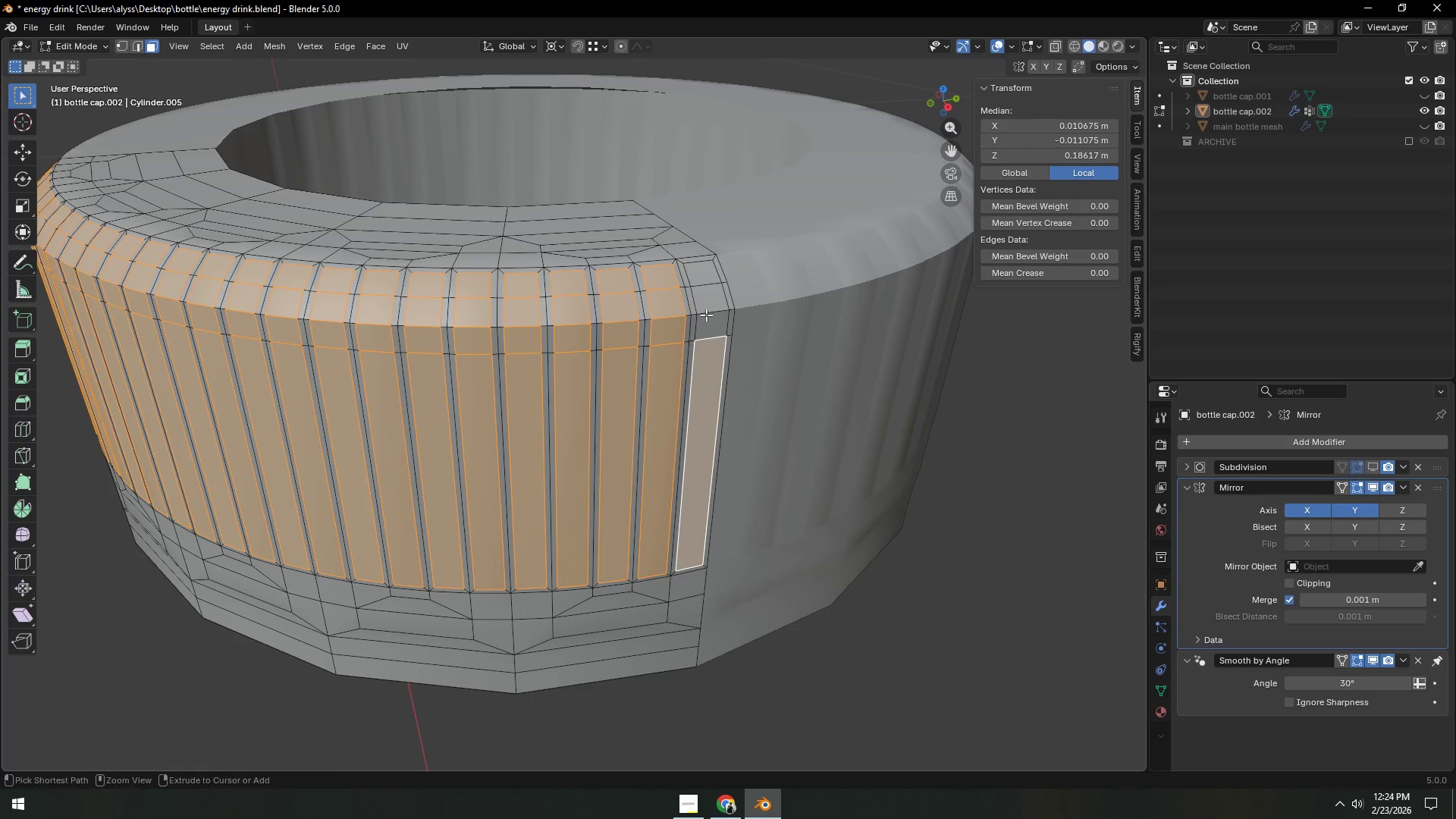 
hold_key(key=ControlLeft, duration=0.62)
left_click([704, 276])
 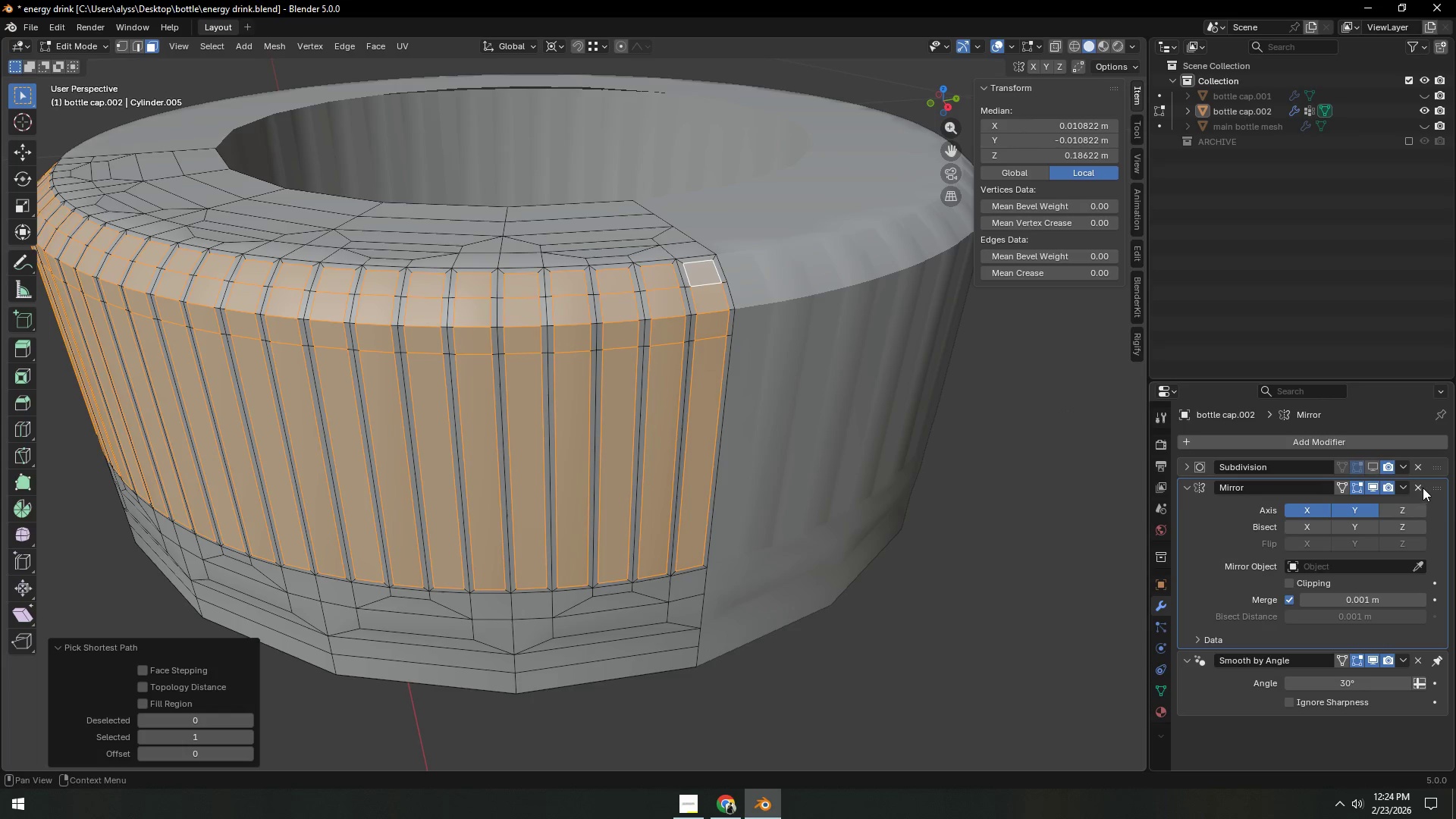 
left_click_drag(start_coordinate=[1434, 487], to_coordinate=[1430, 459])
 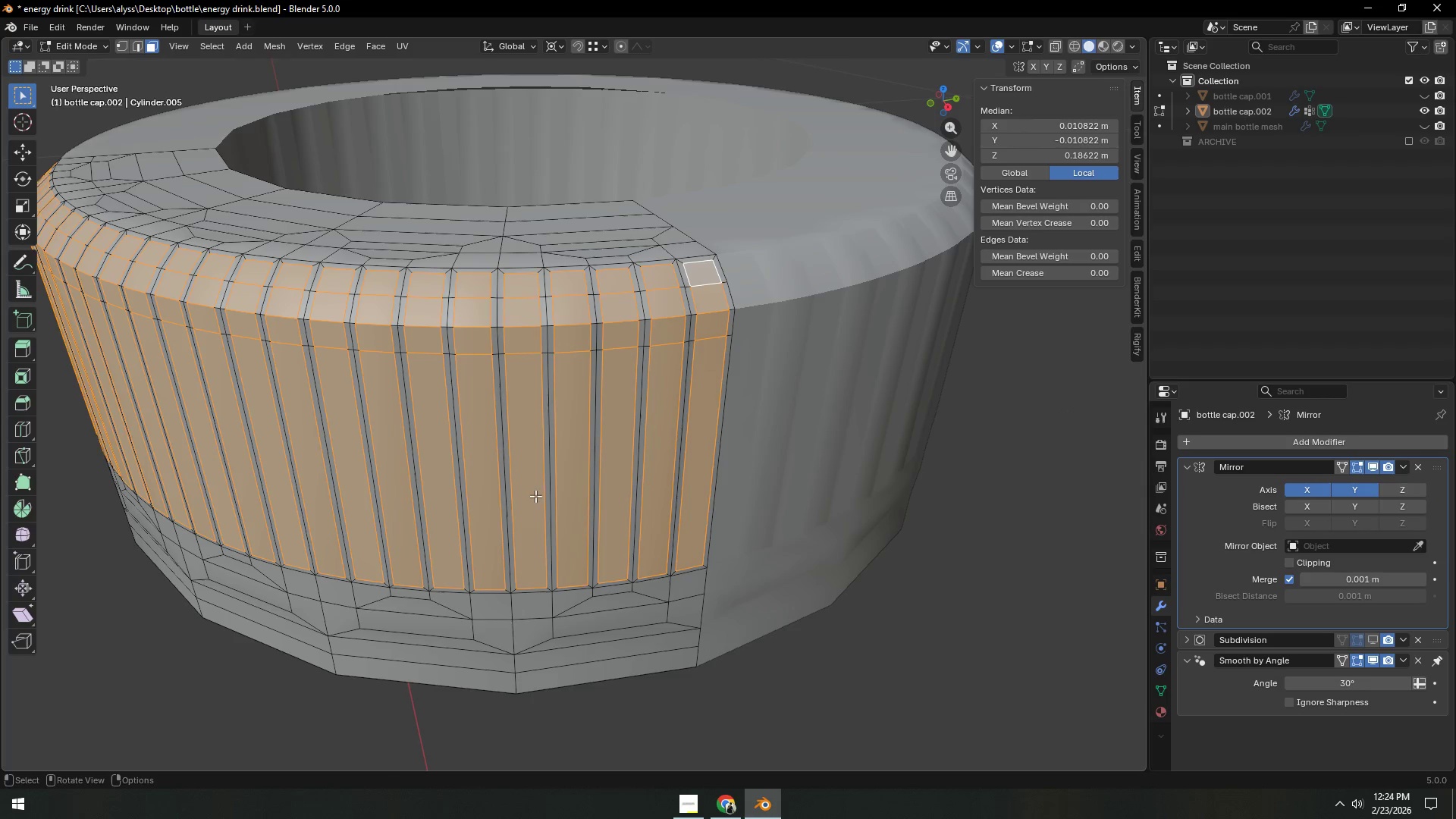 
scroll: coordinate [423, 458], scroll_direction: down, amount: 2.0
 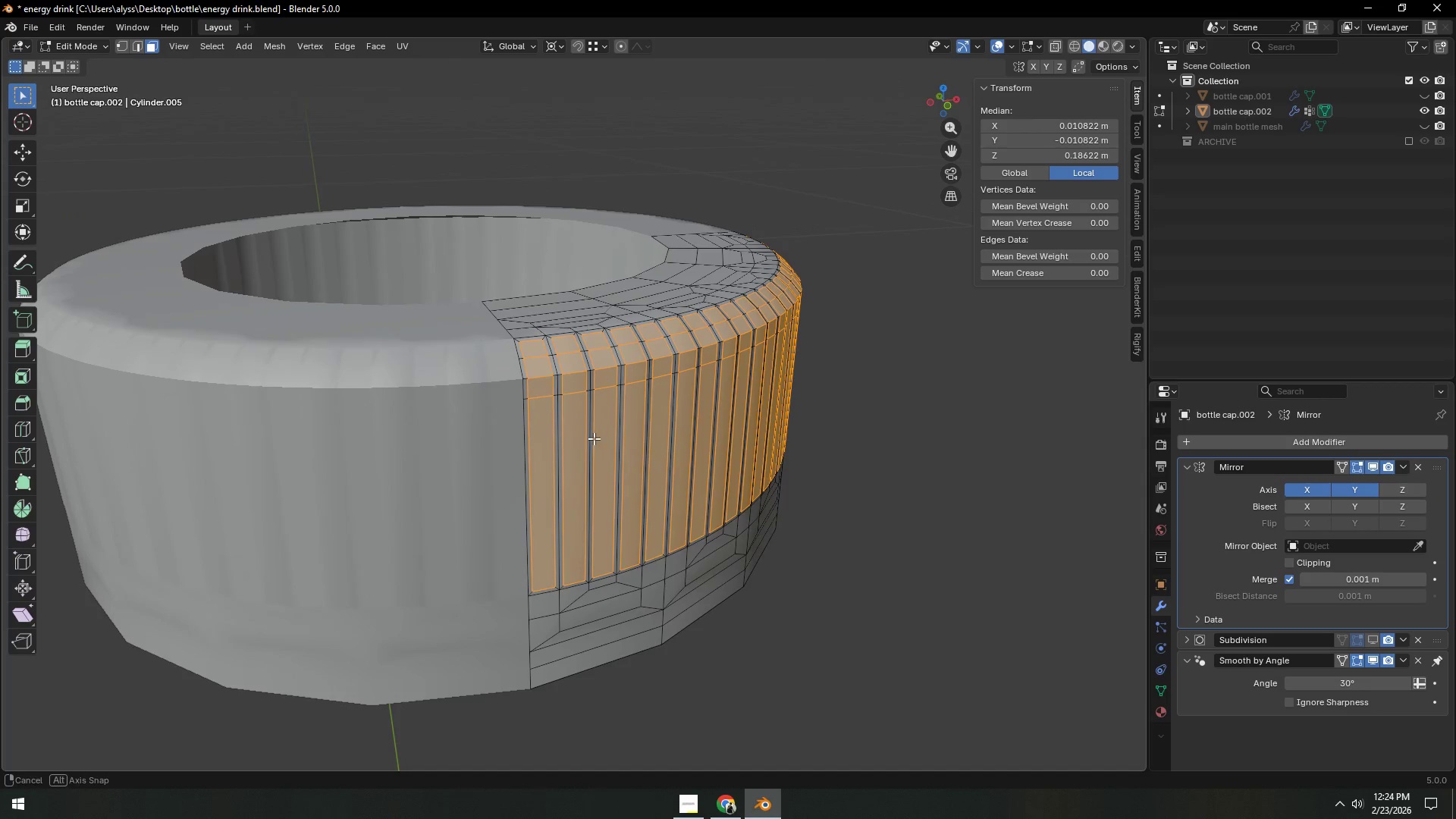 
scroll: coordinate [605, 464], scroll_direction: up, amount: 1.0
 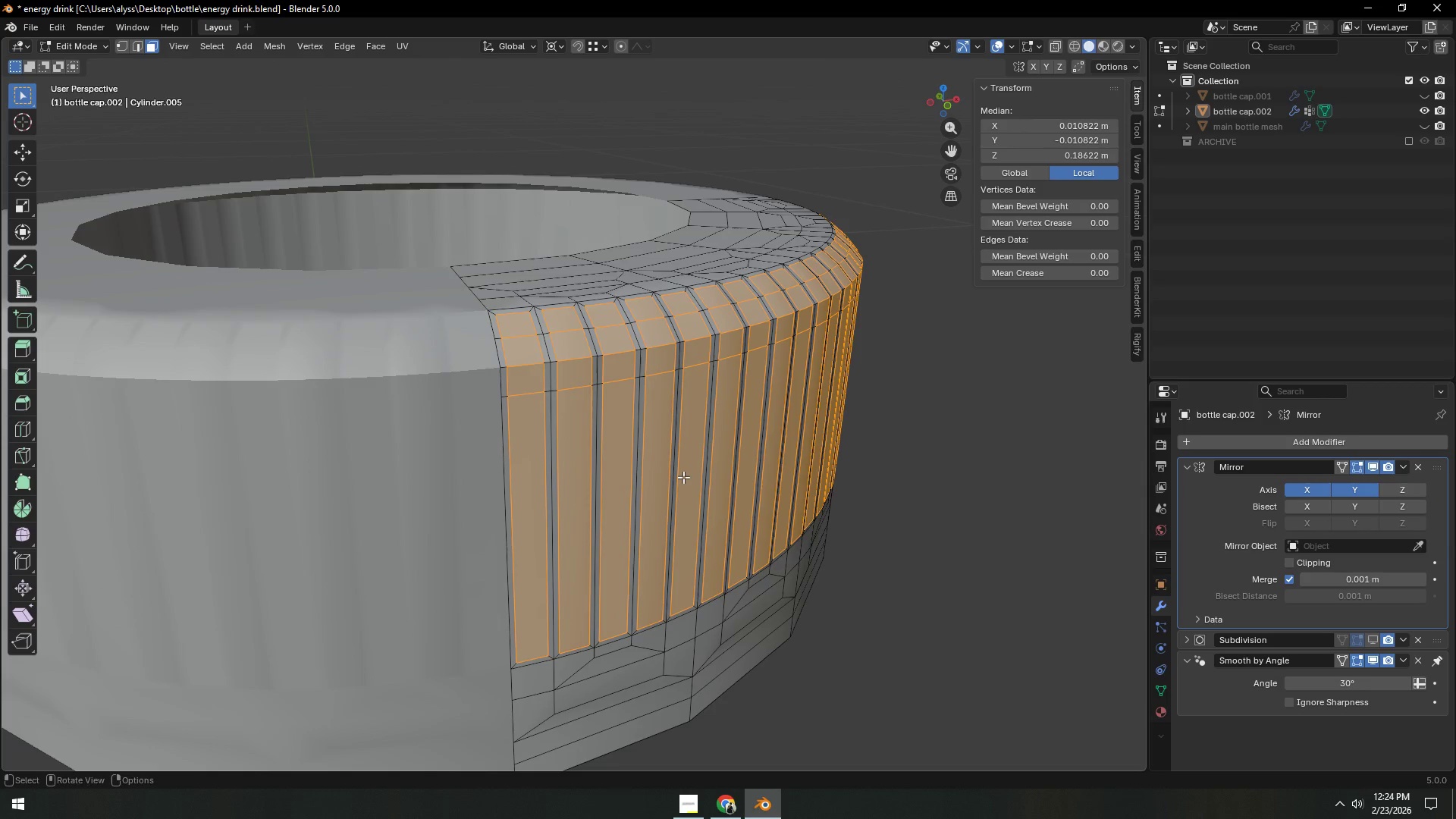 
key(Alt+AltLeft)
 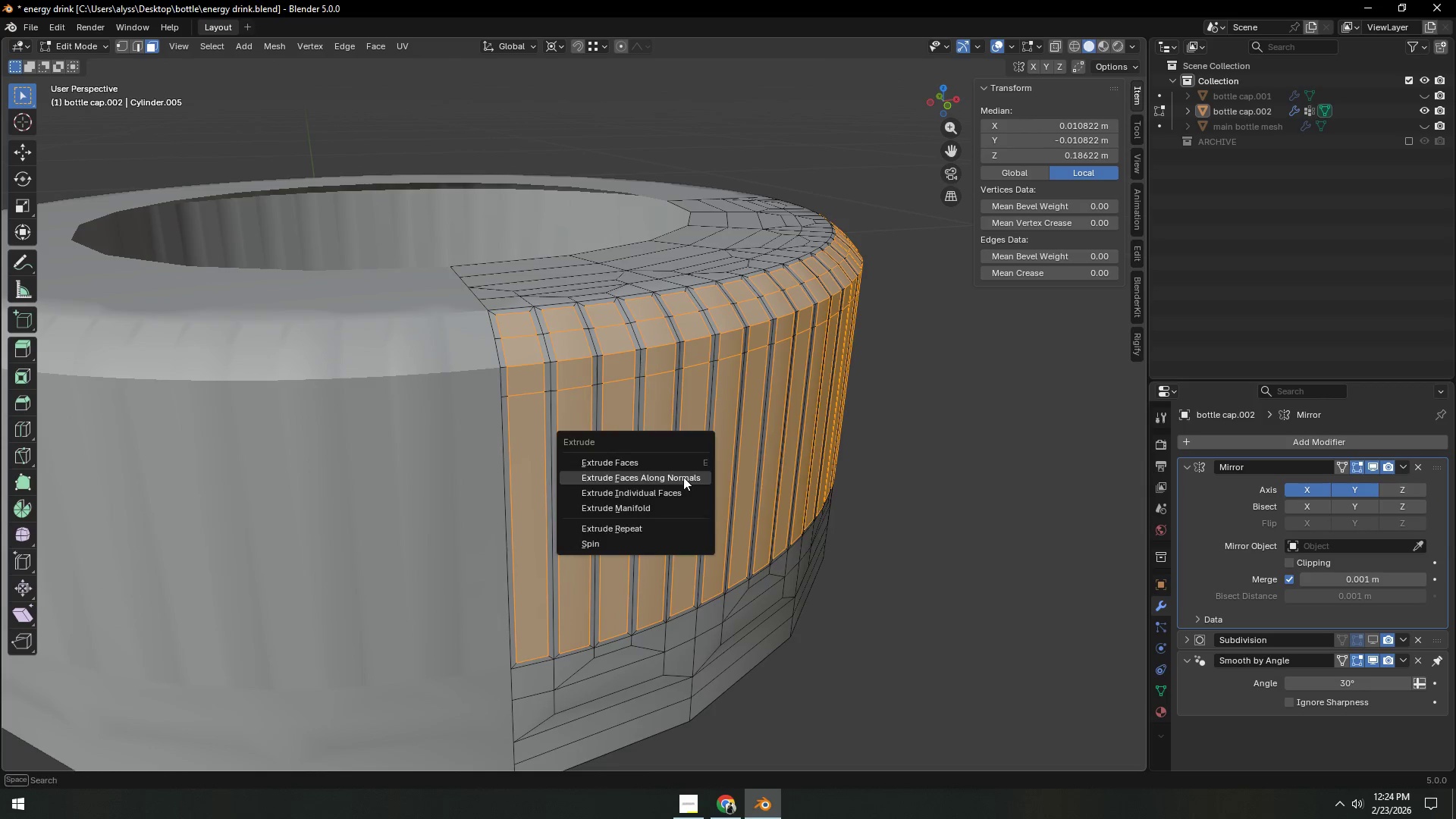 
key(Alt+E)
 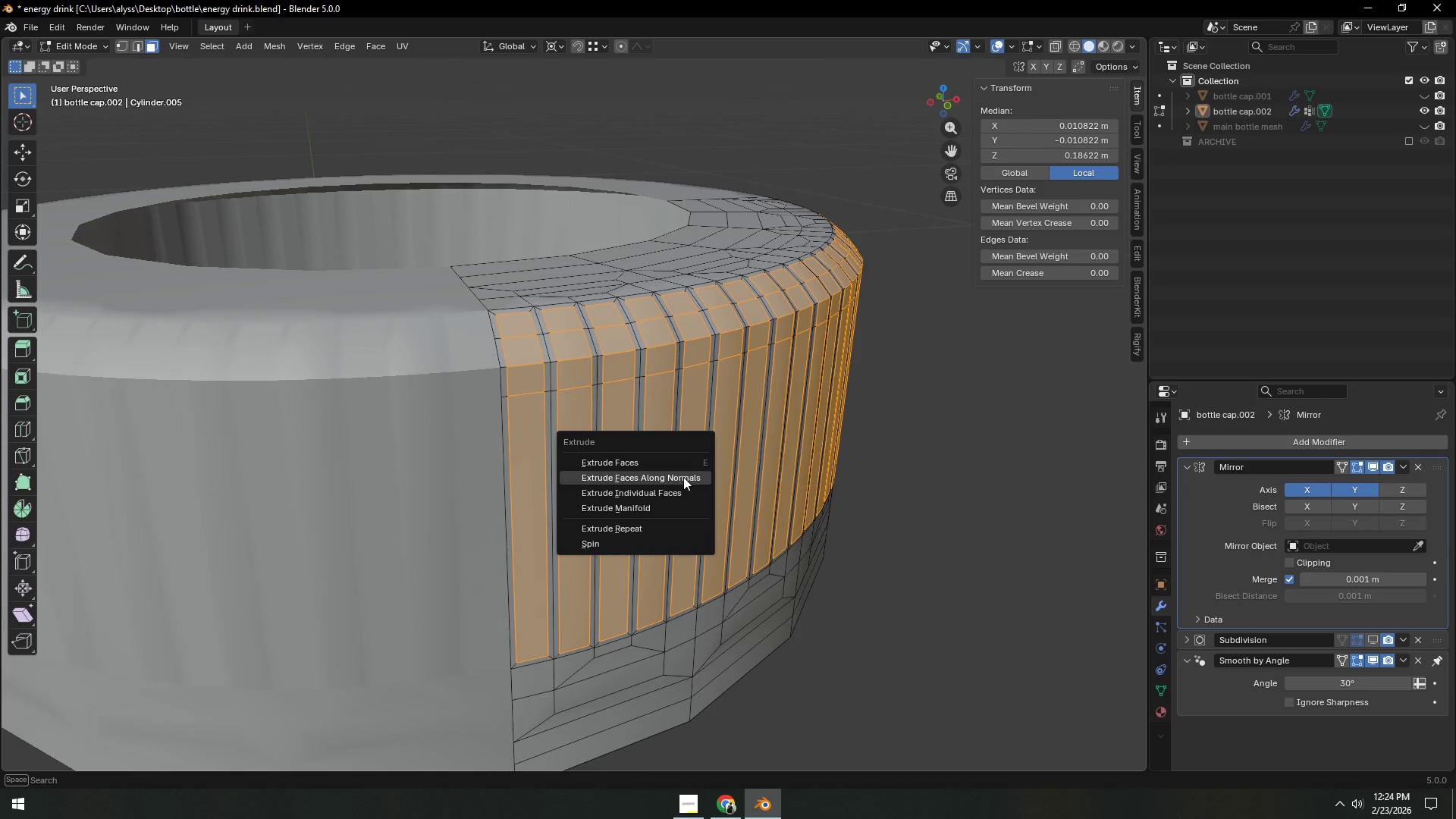 
left_click([683, 477])
 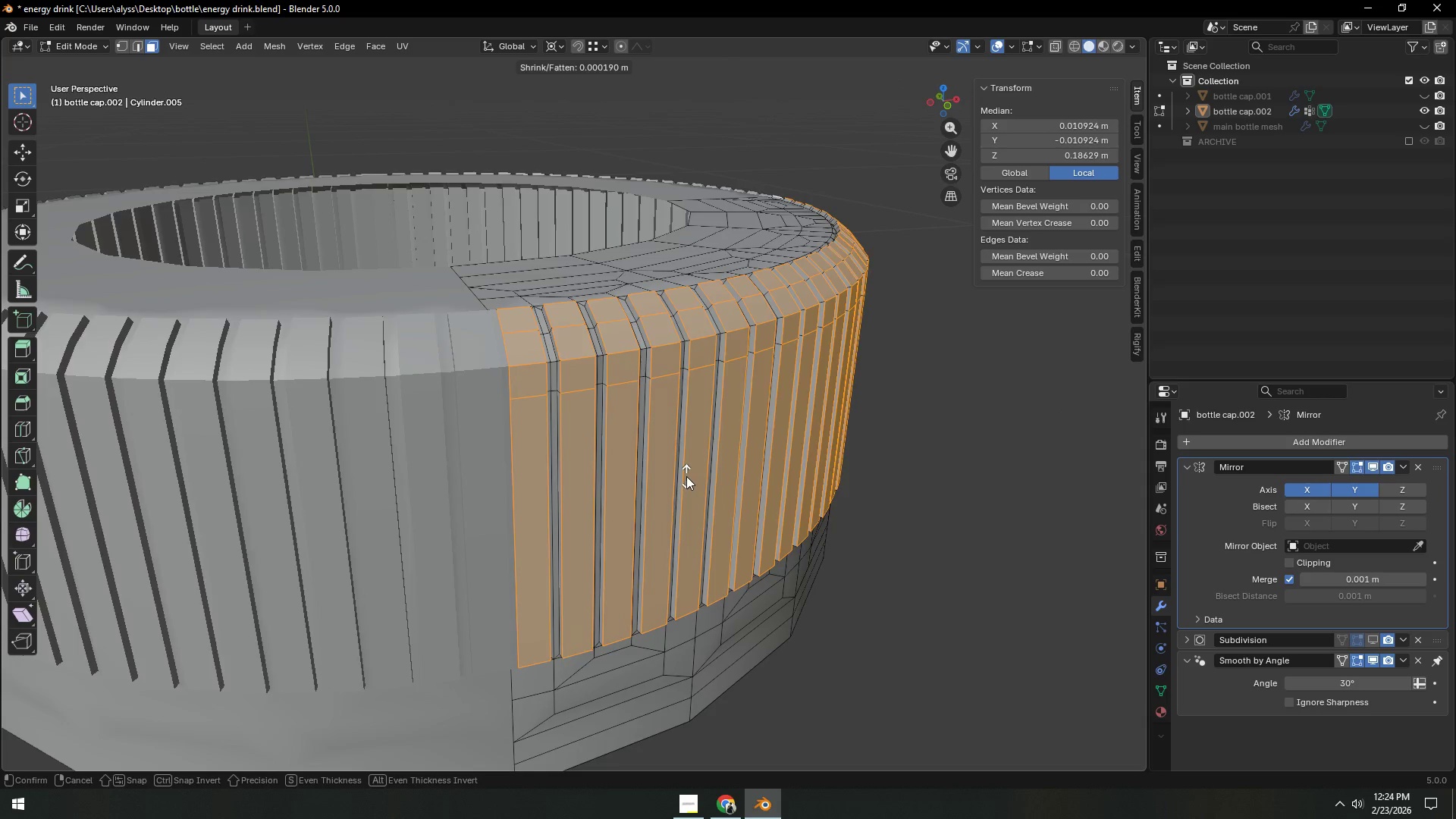 
hold_key(key=ShiftLeft, duration=1.52)
 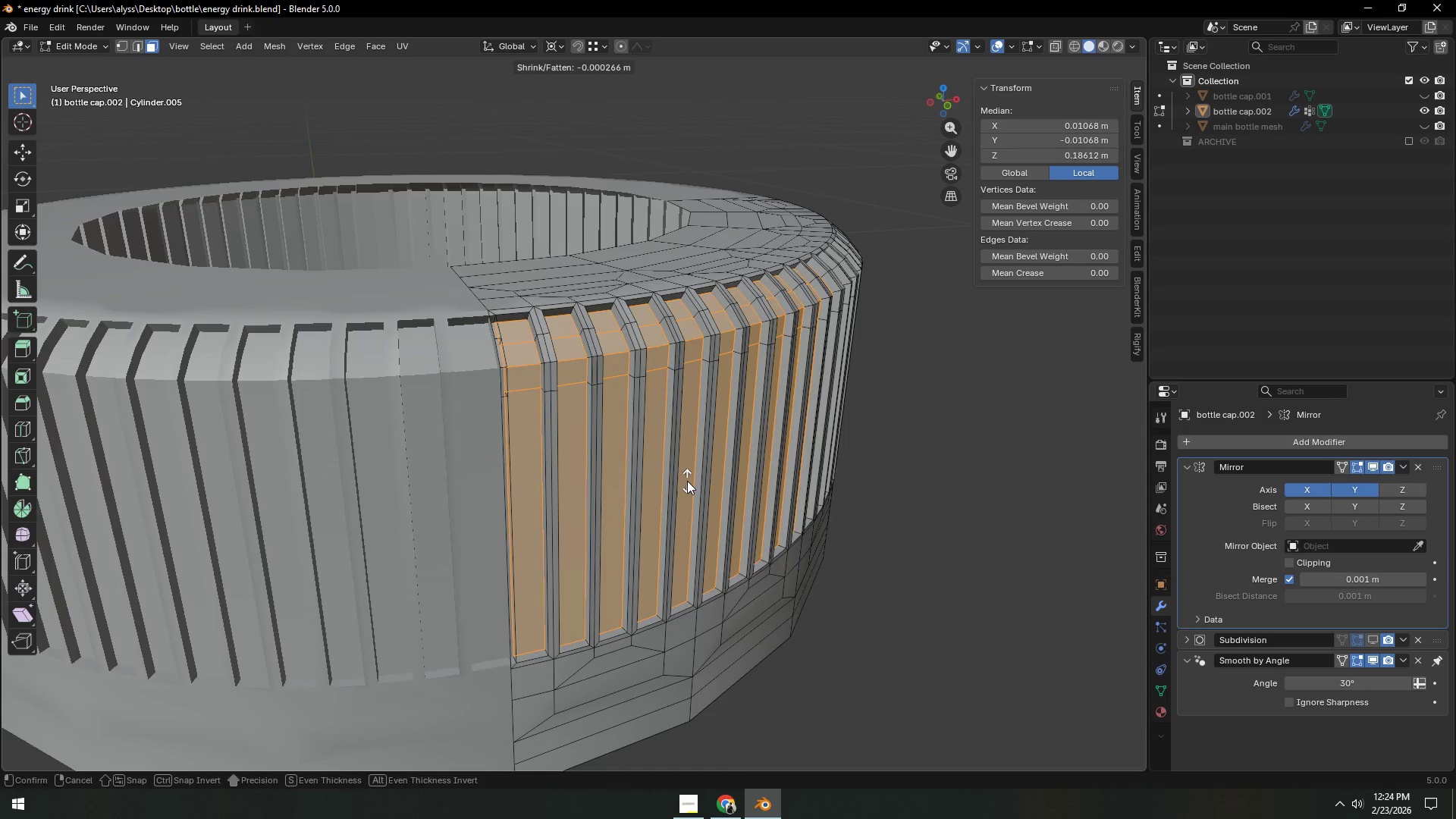 
hold_key(key=ShiftLeft, duration=1.5)
 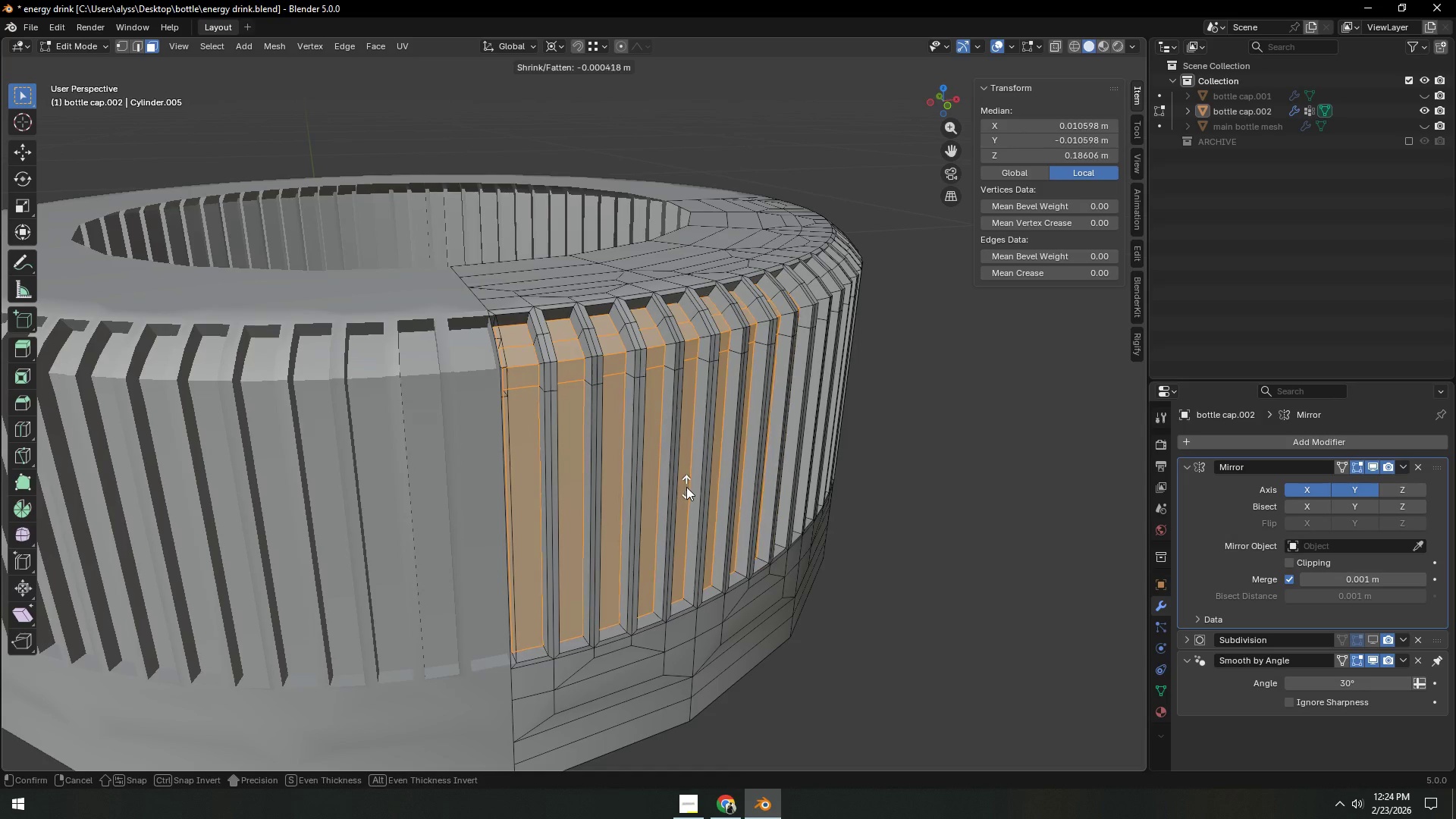 
hold_key(key=ShiftLeft, duration=1.51)
 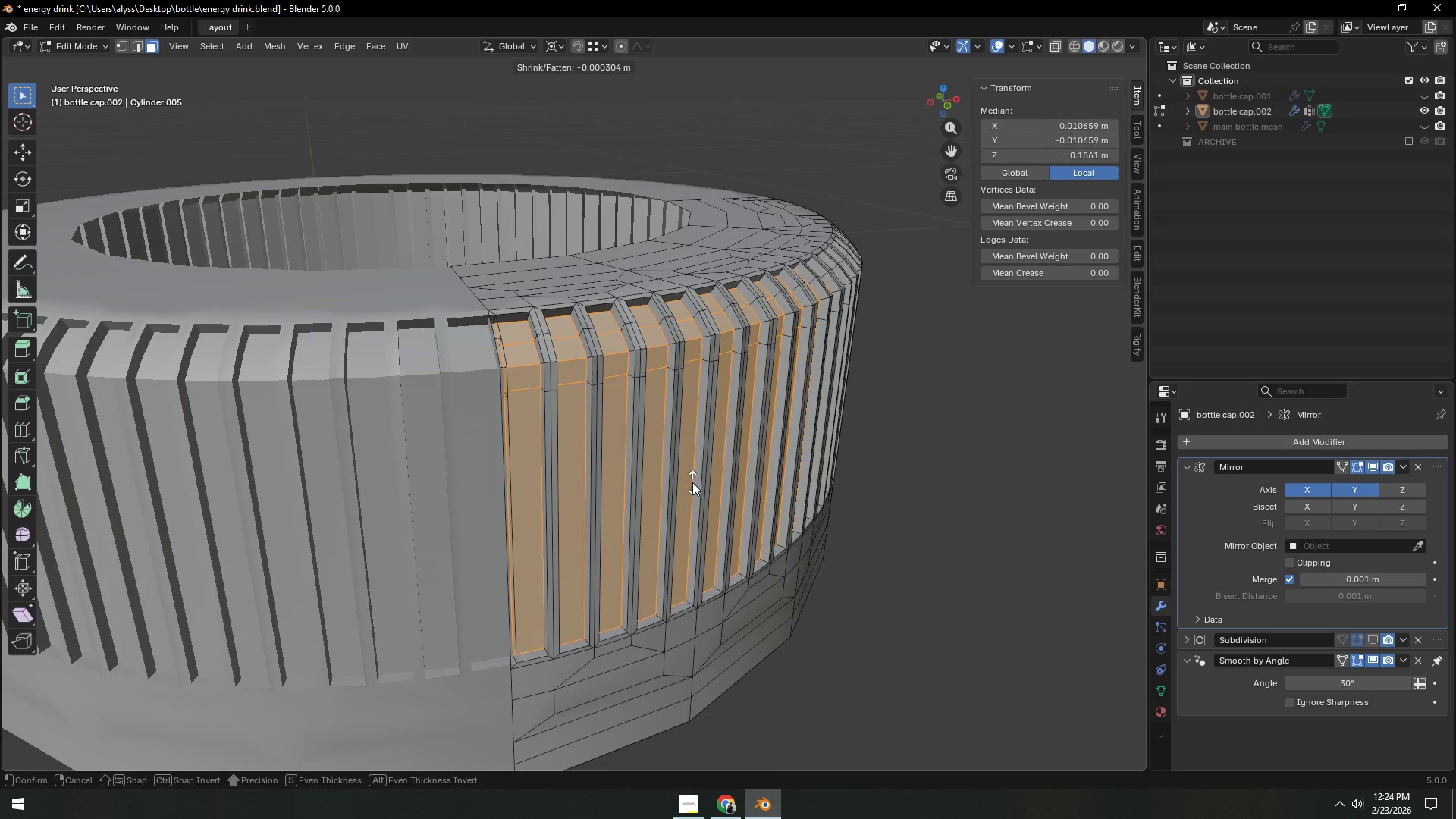 
hold_key(key=ShiftLeft, duration=1.52)
 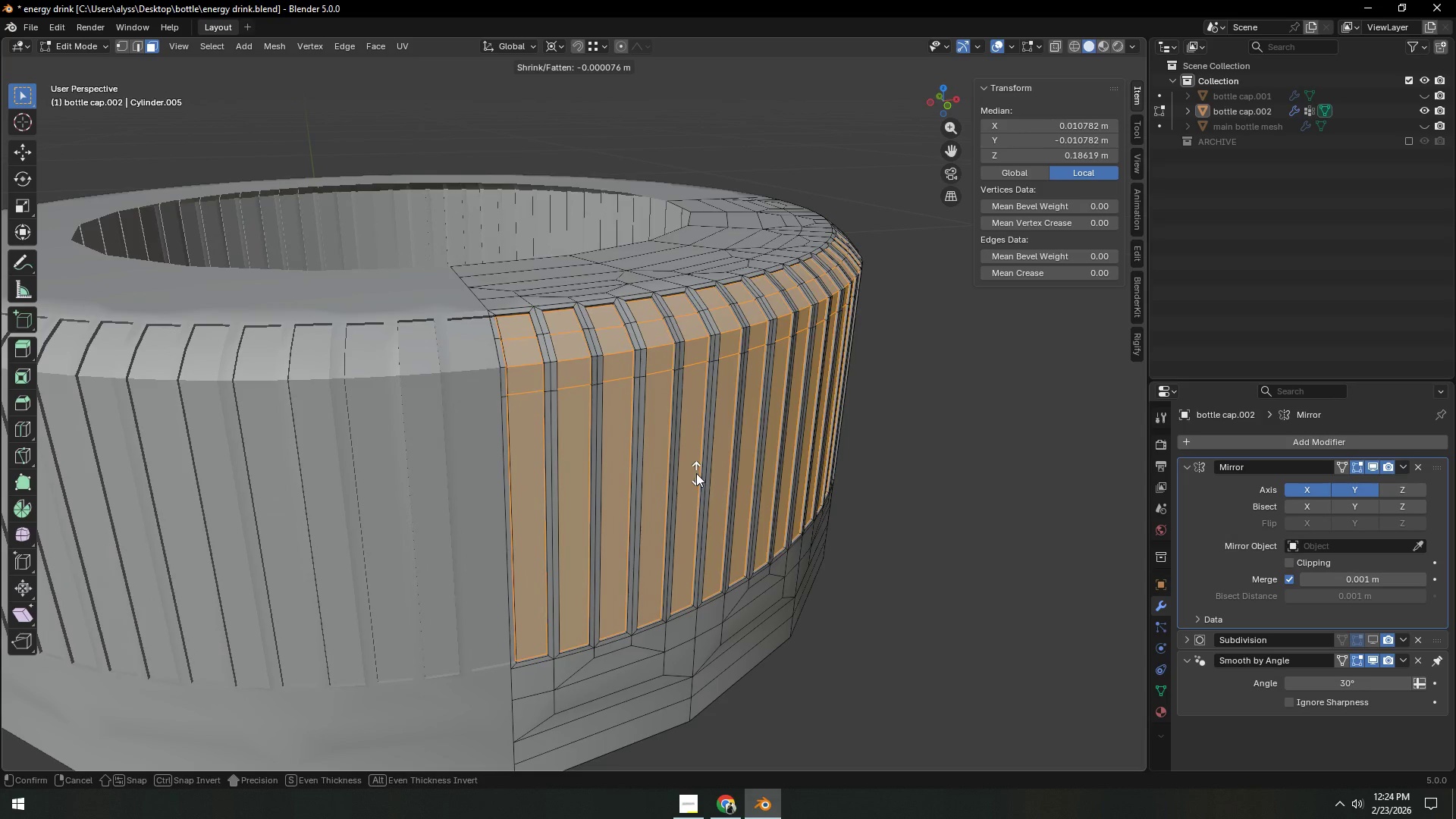 
hold_key(key=ShiftLeft, duration=1.42)
right_click([696, 473])
 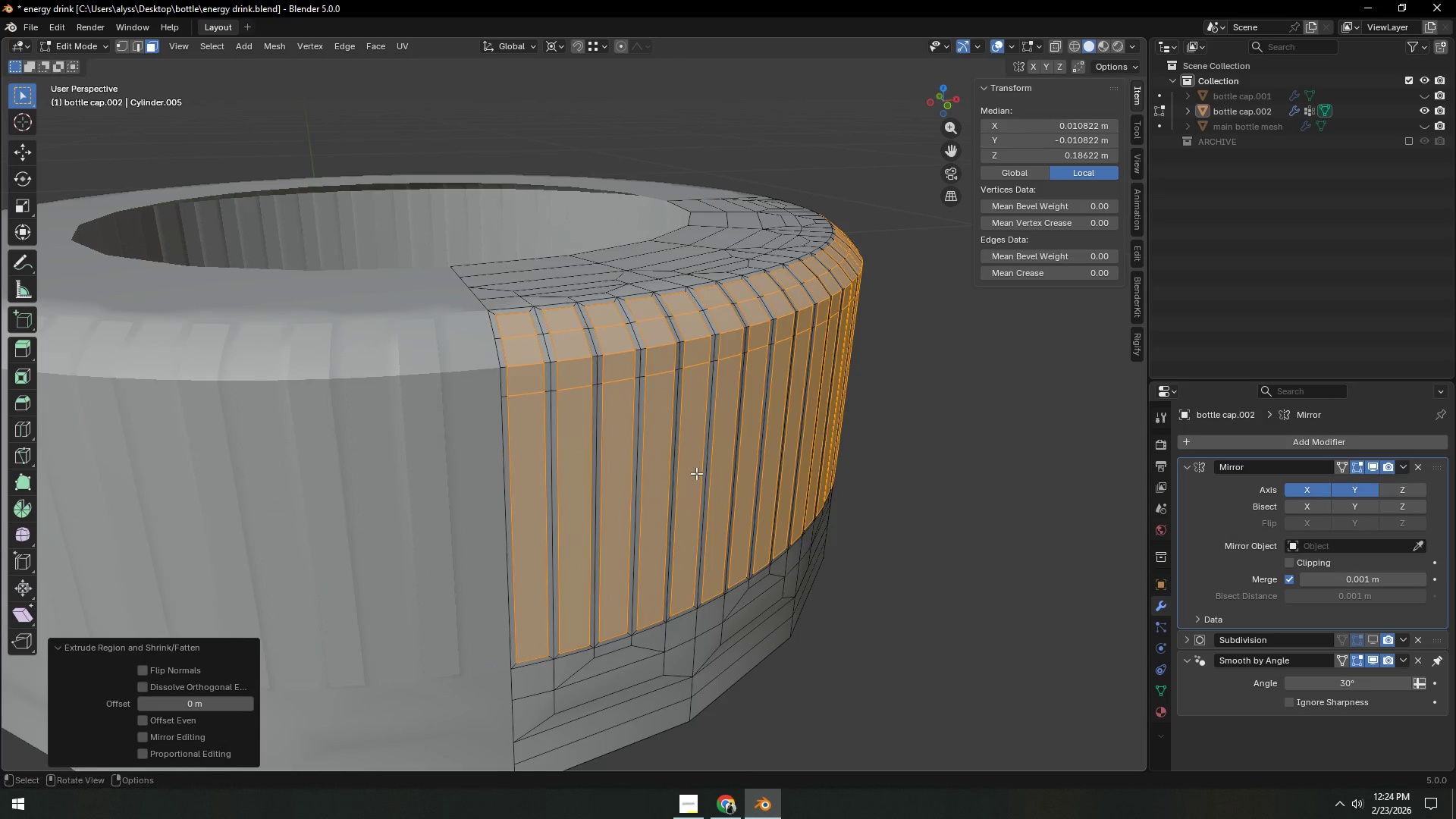 
hold_key(key=ShiftLeft, duration=20.89)
 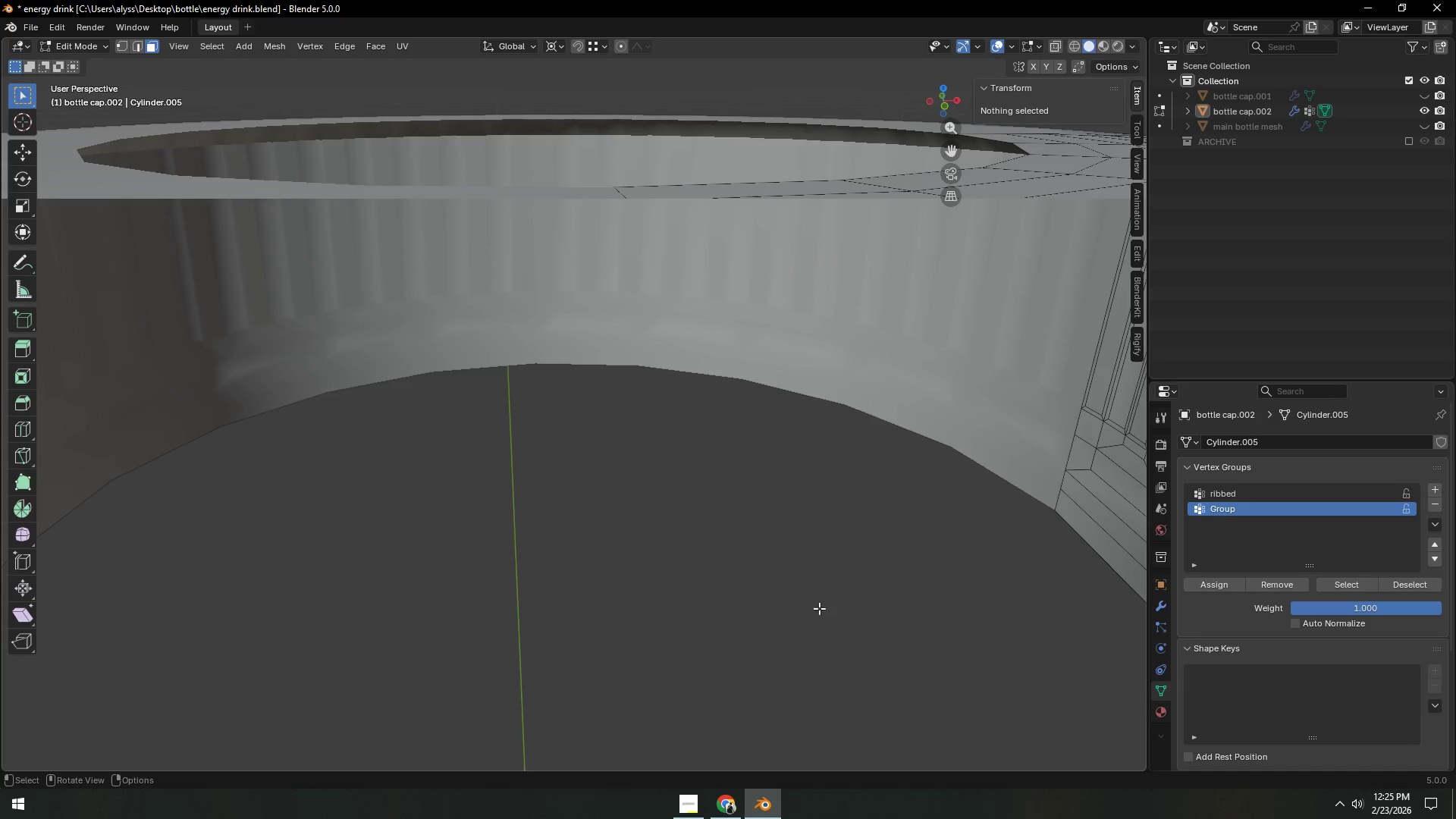 
key(Control+Z)
 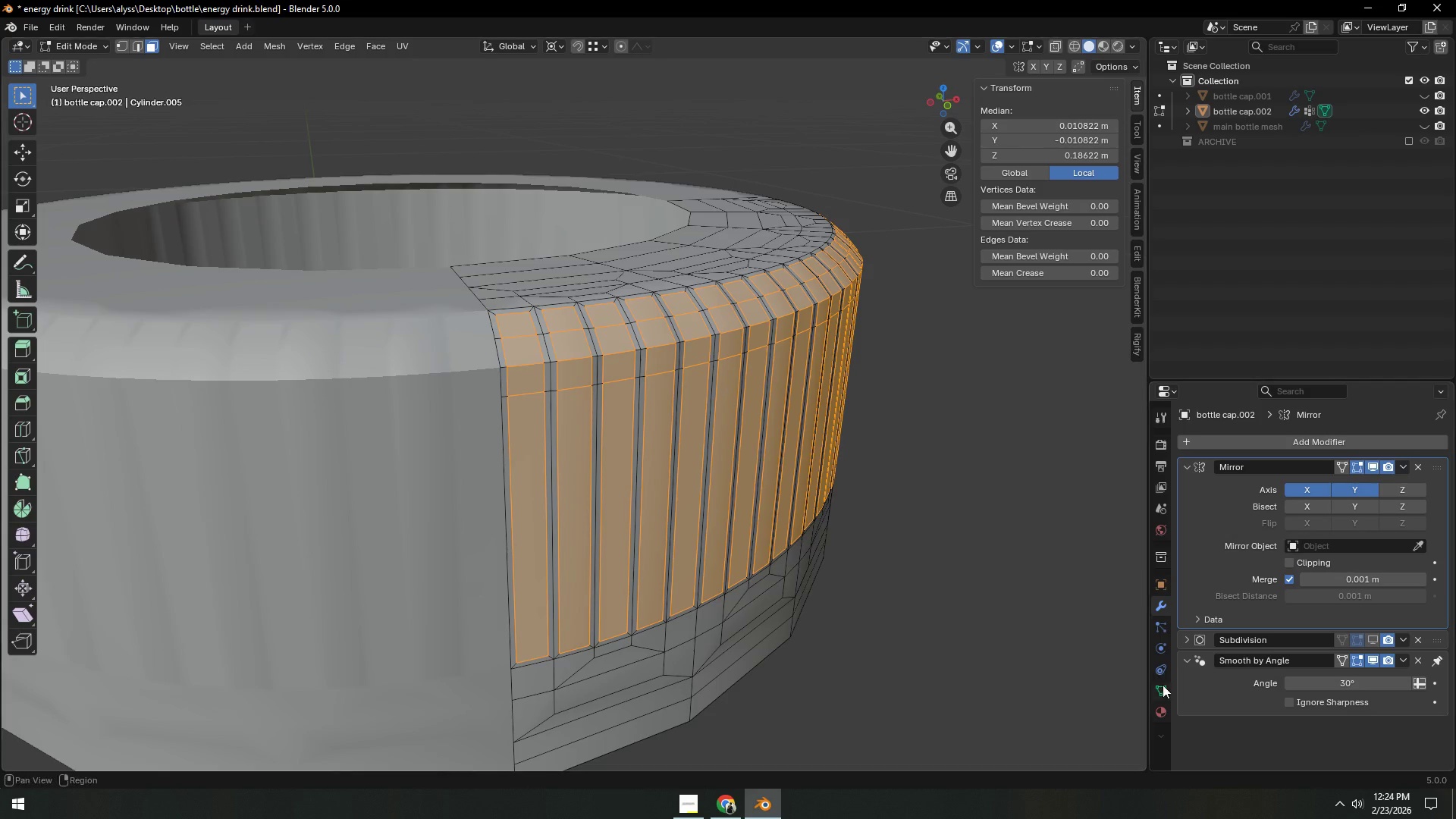 
left_click([1166, 692])
 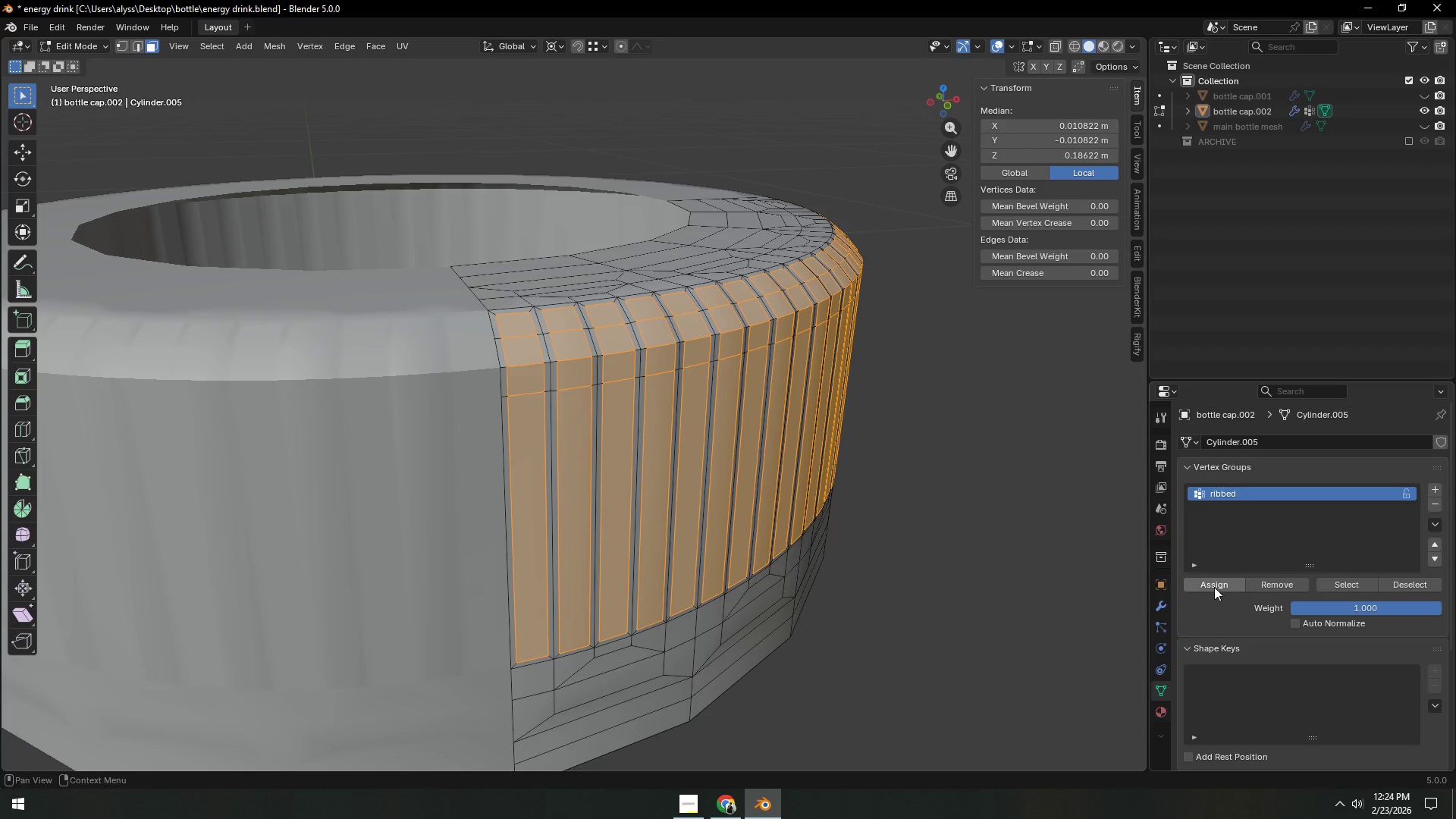 
left_click([1214, 587])
 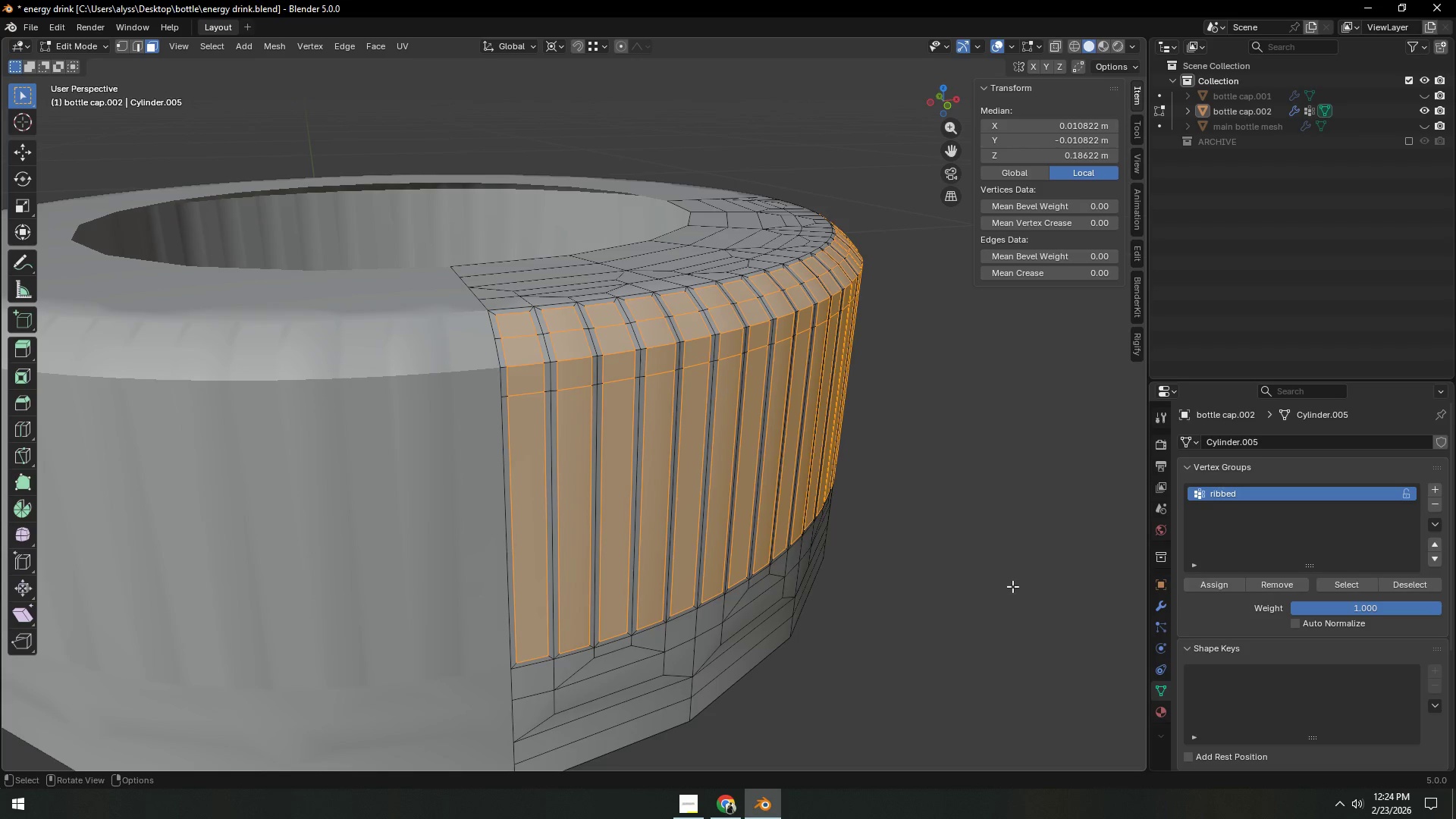 
left_click([1012, 586])
 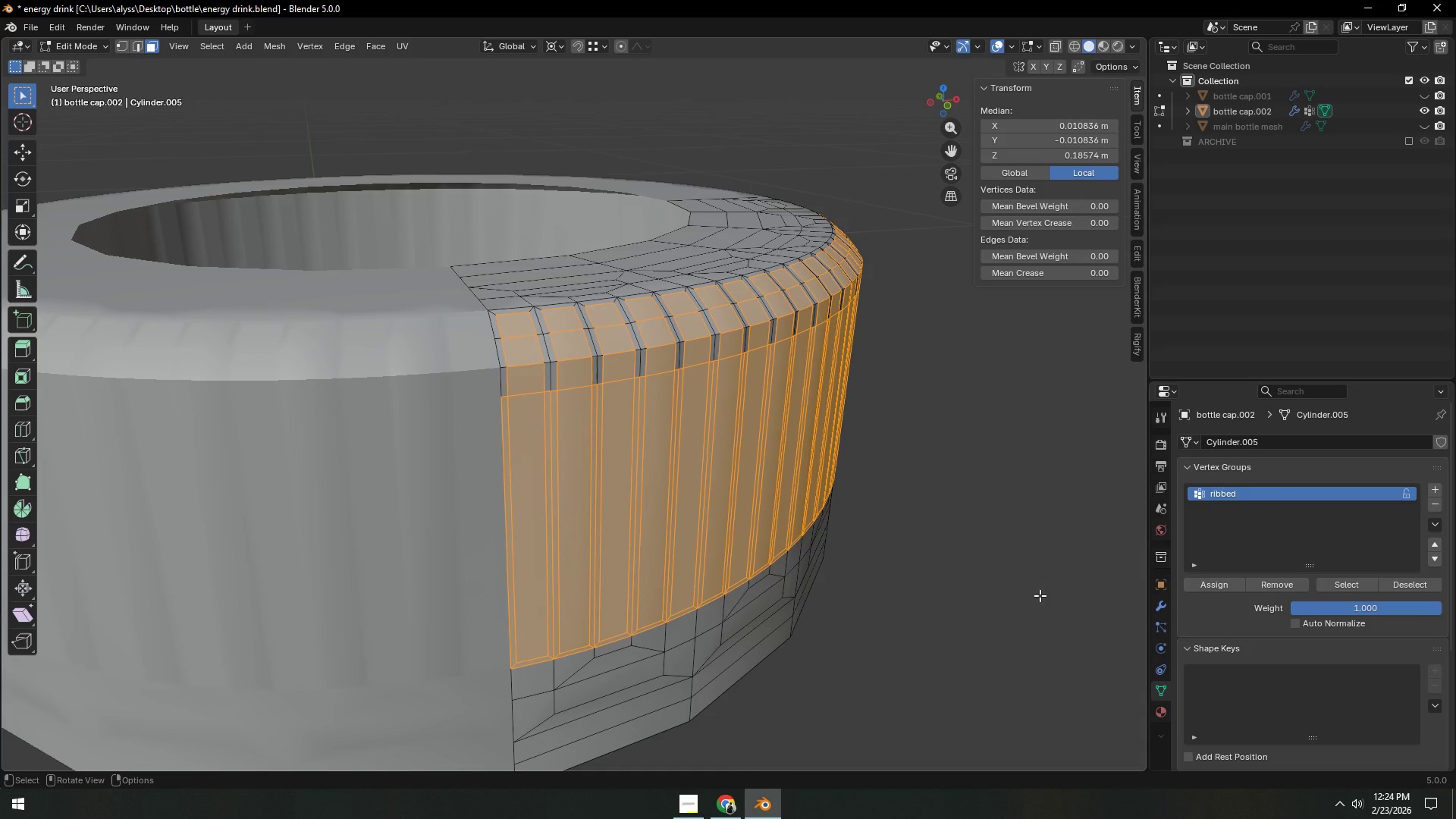 
left_click([1040, 595])
 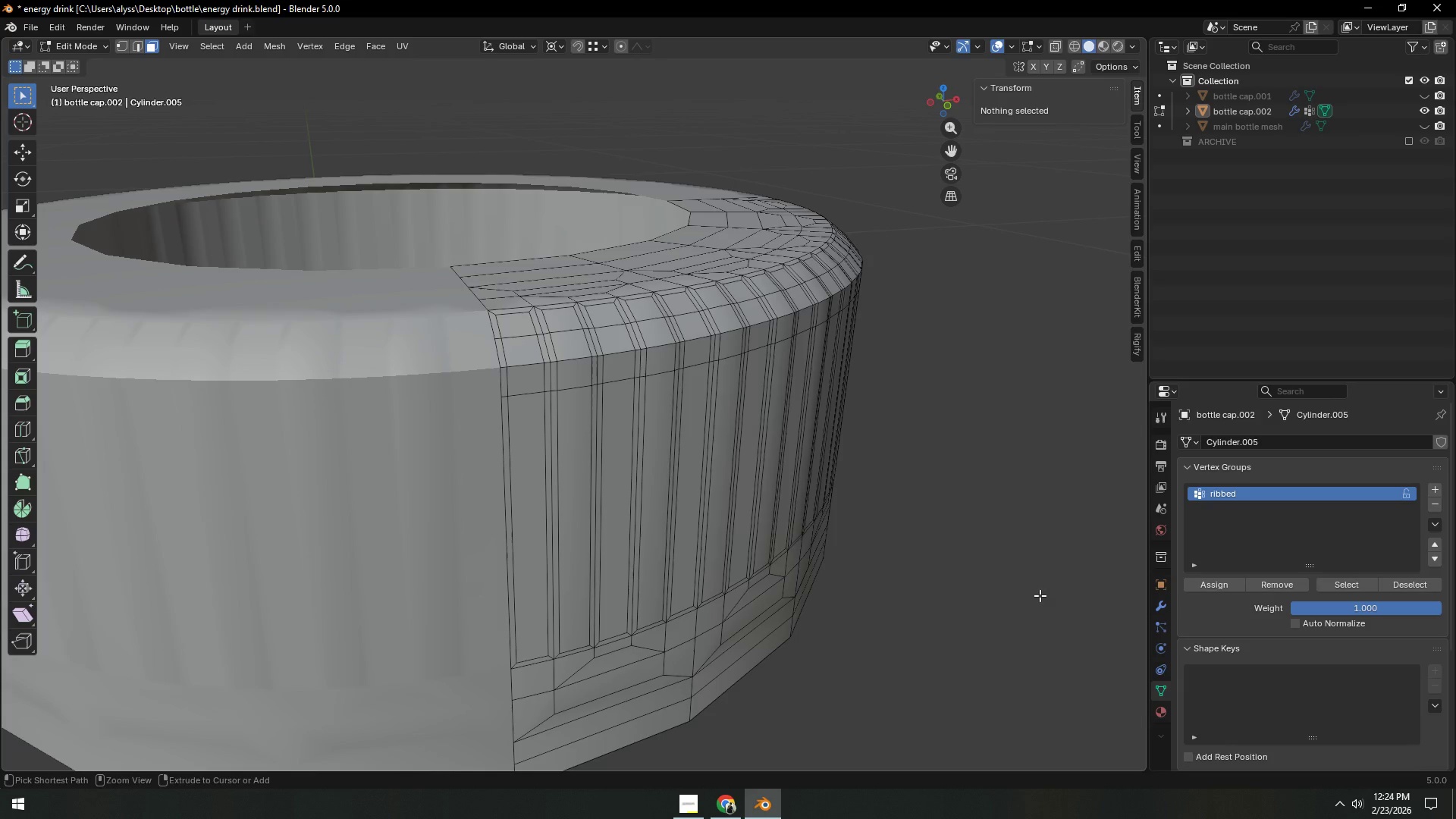 
key(Control+Z)
 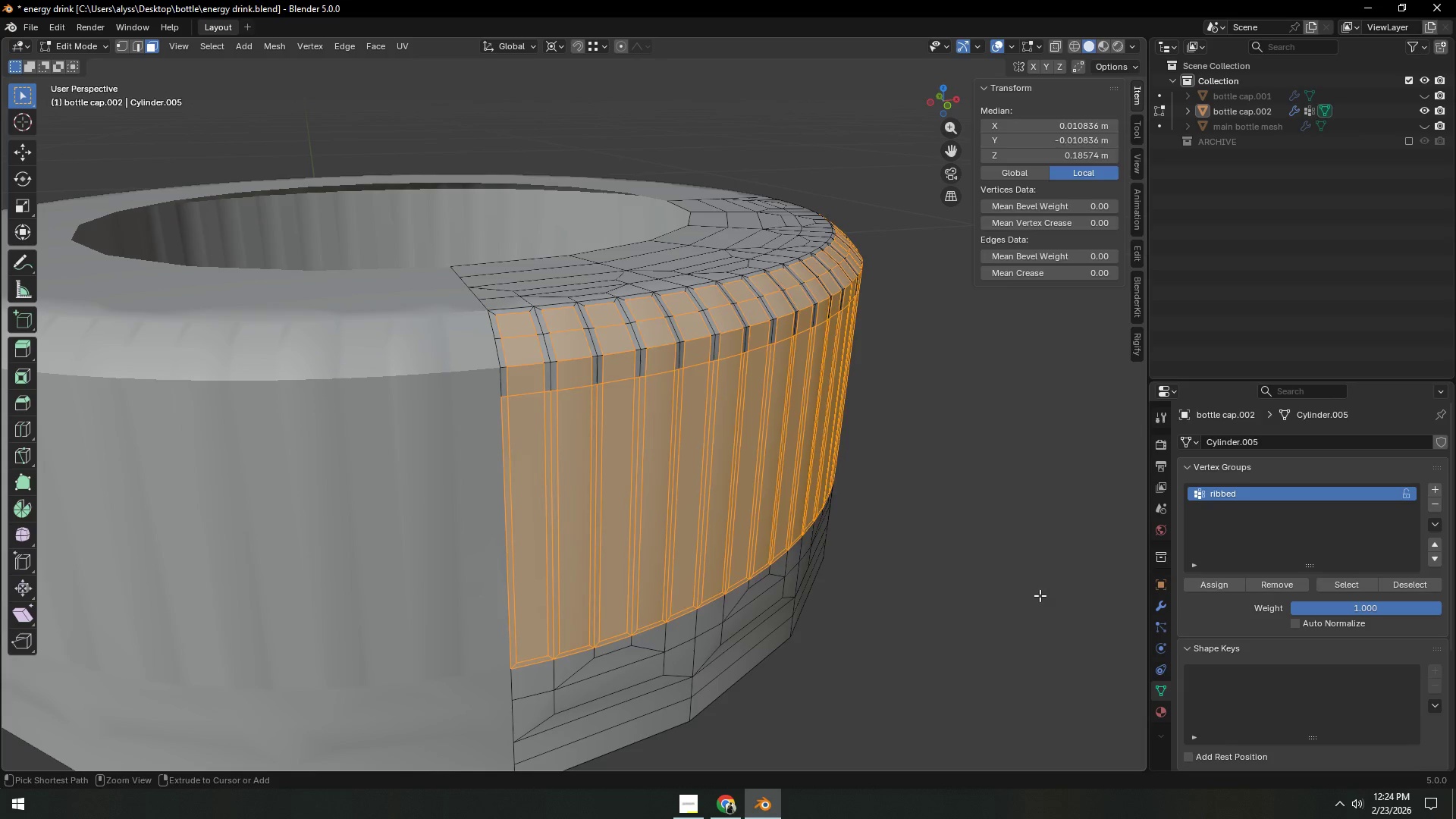 
key(Control+Z)
 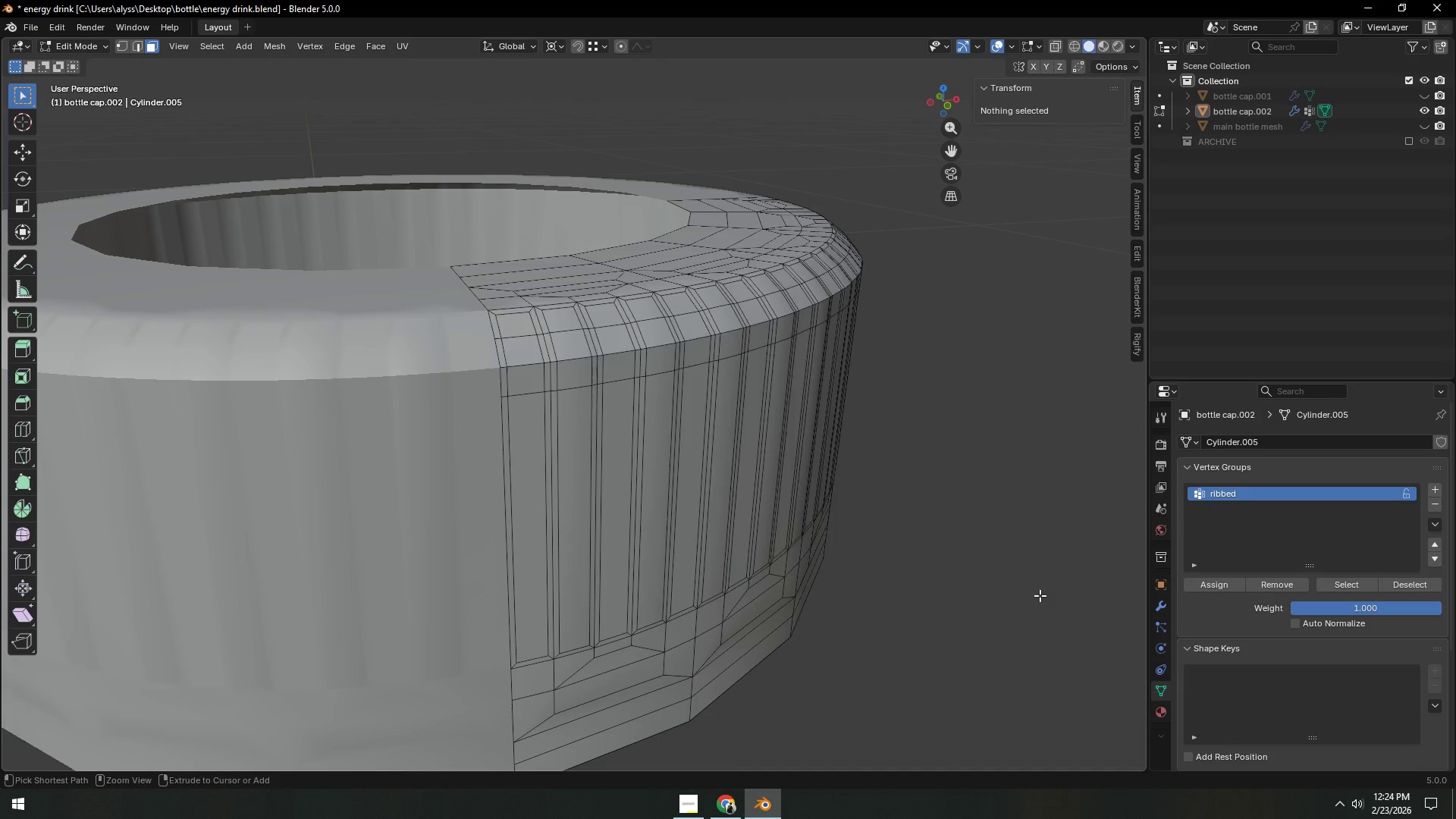 
key(Control+Z)
 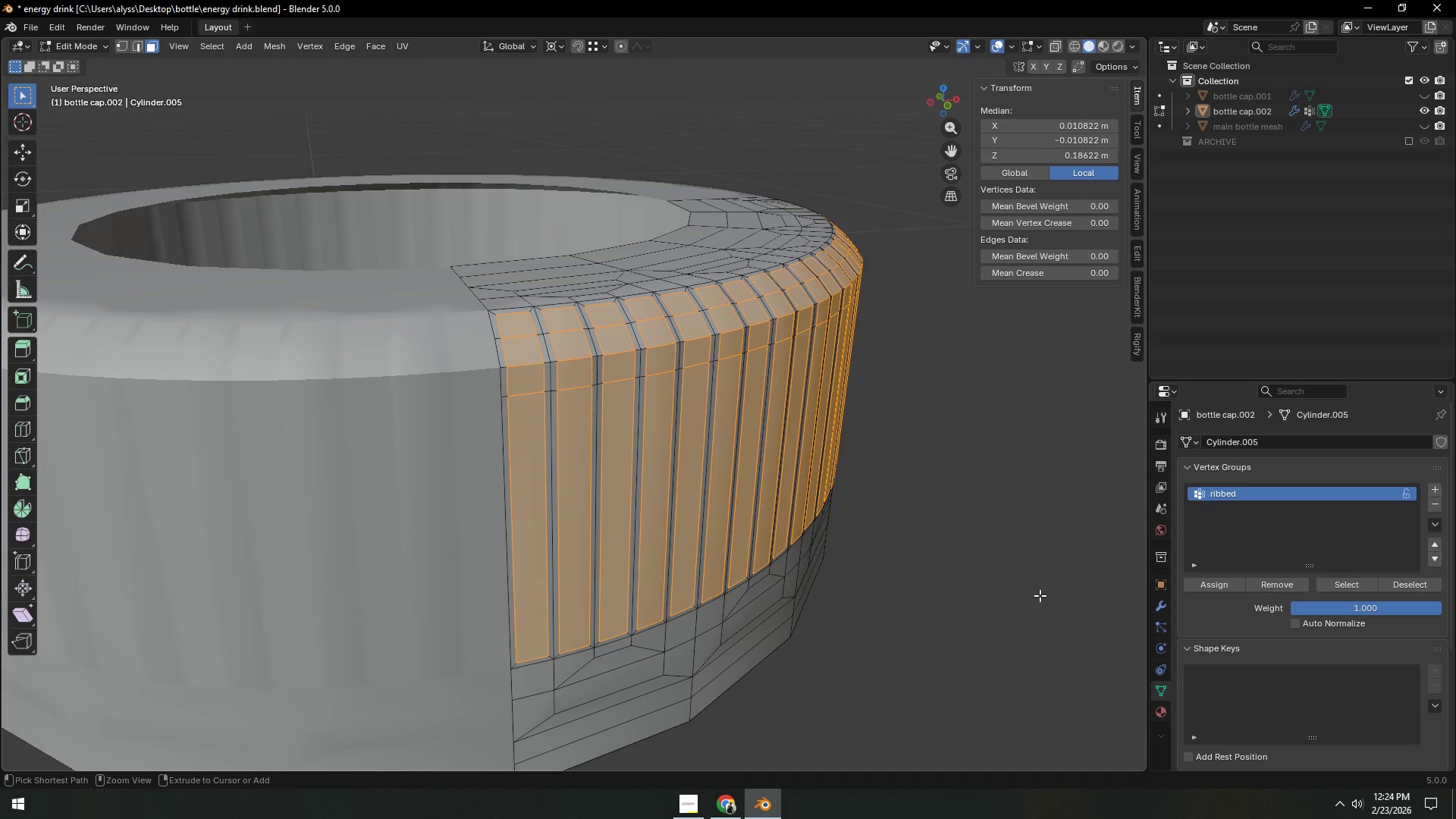 
key(Control+Z)
 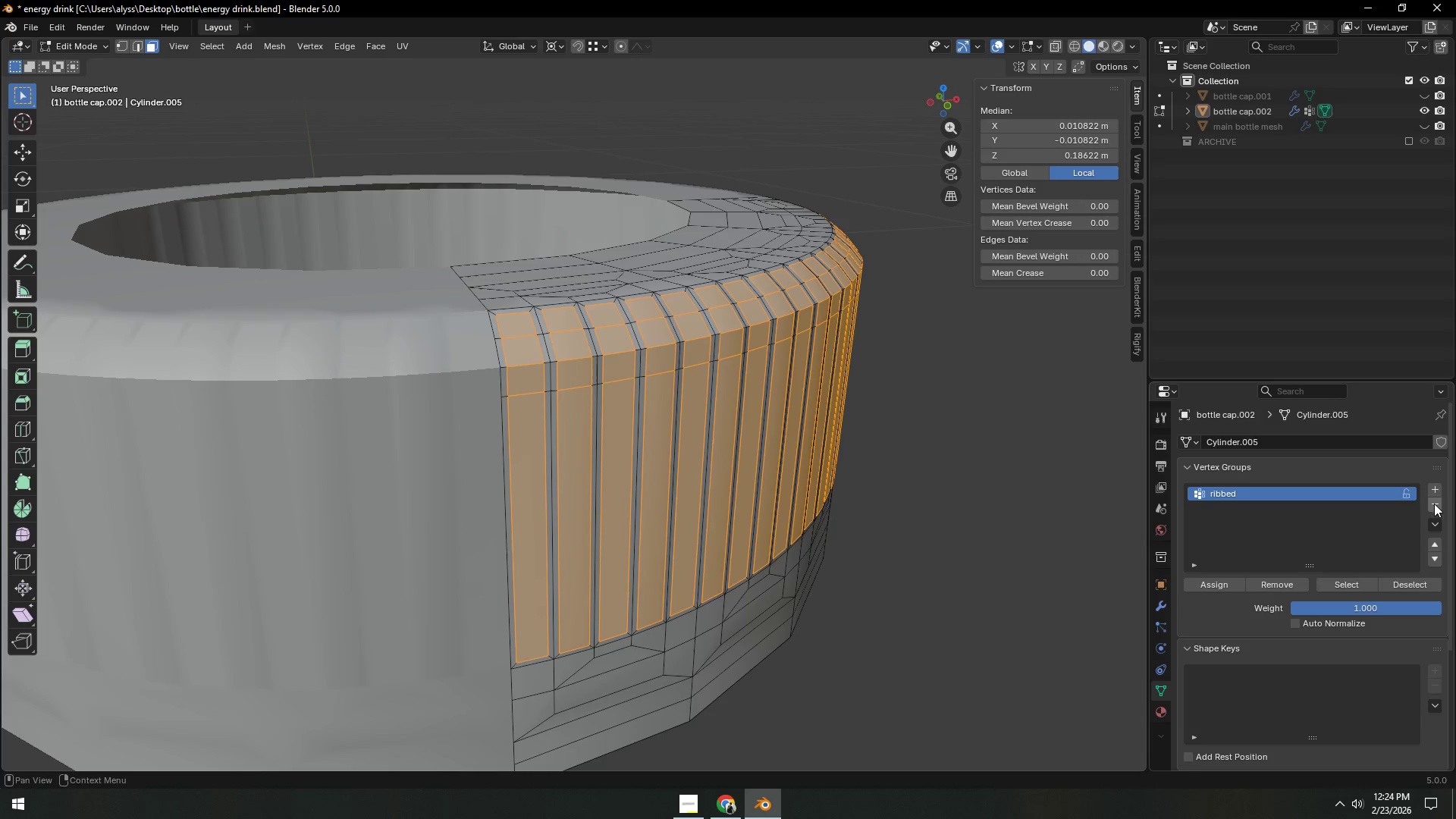 
left_click([1431, 488])
 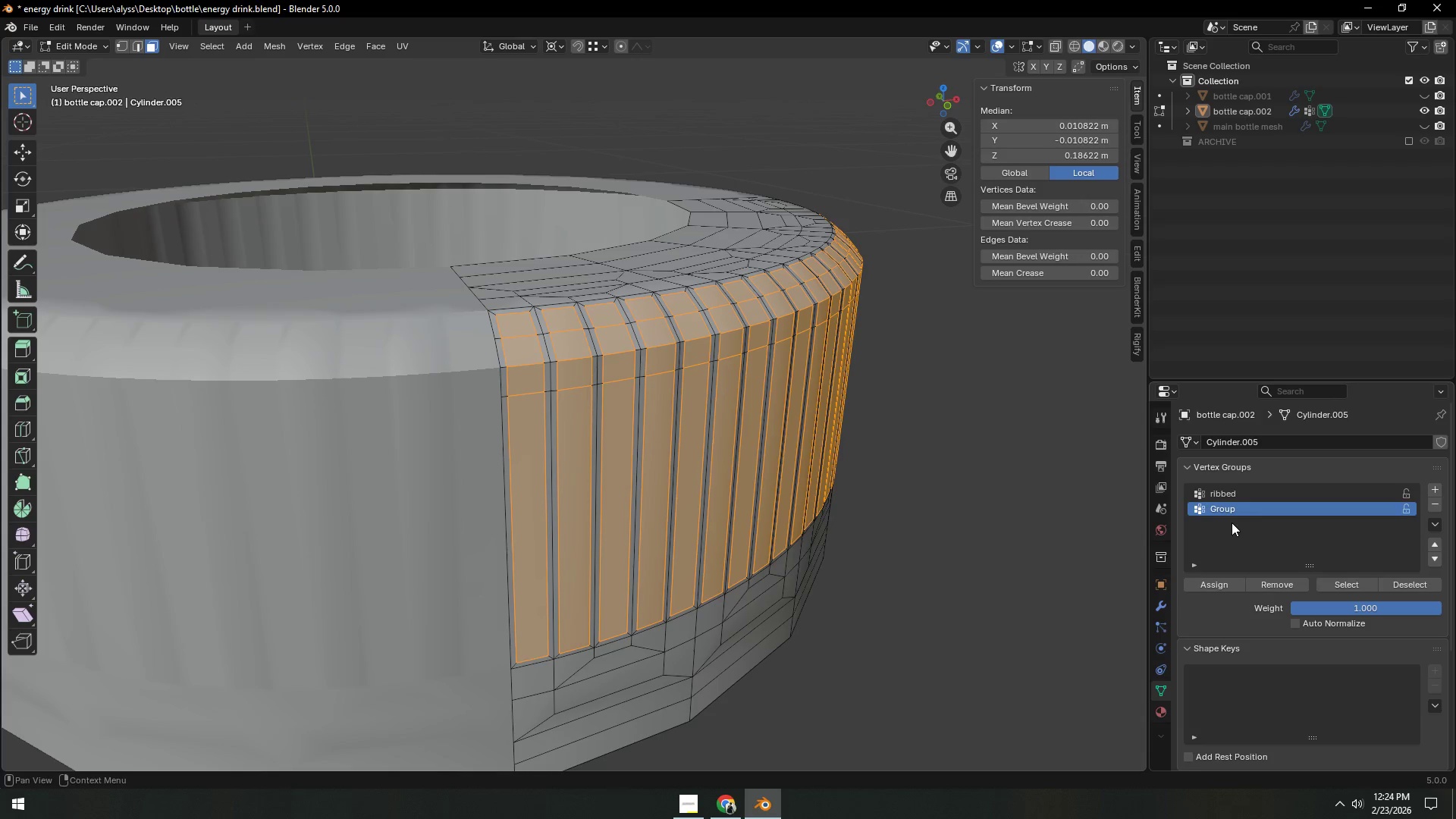 
left_click([1231, 513])
 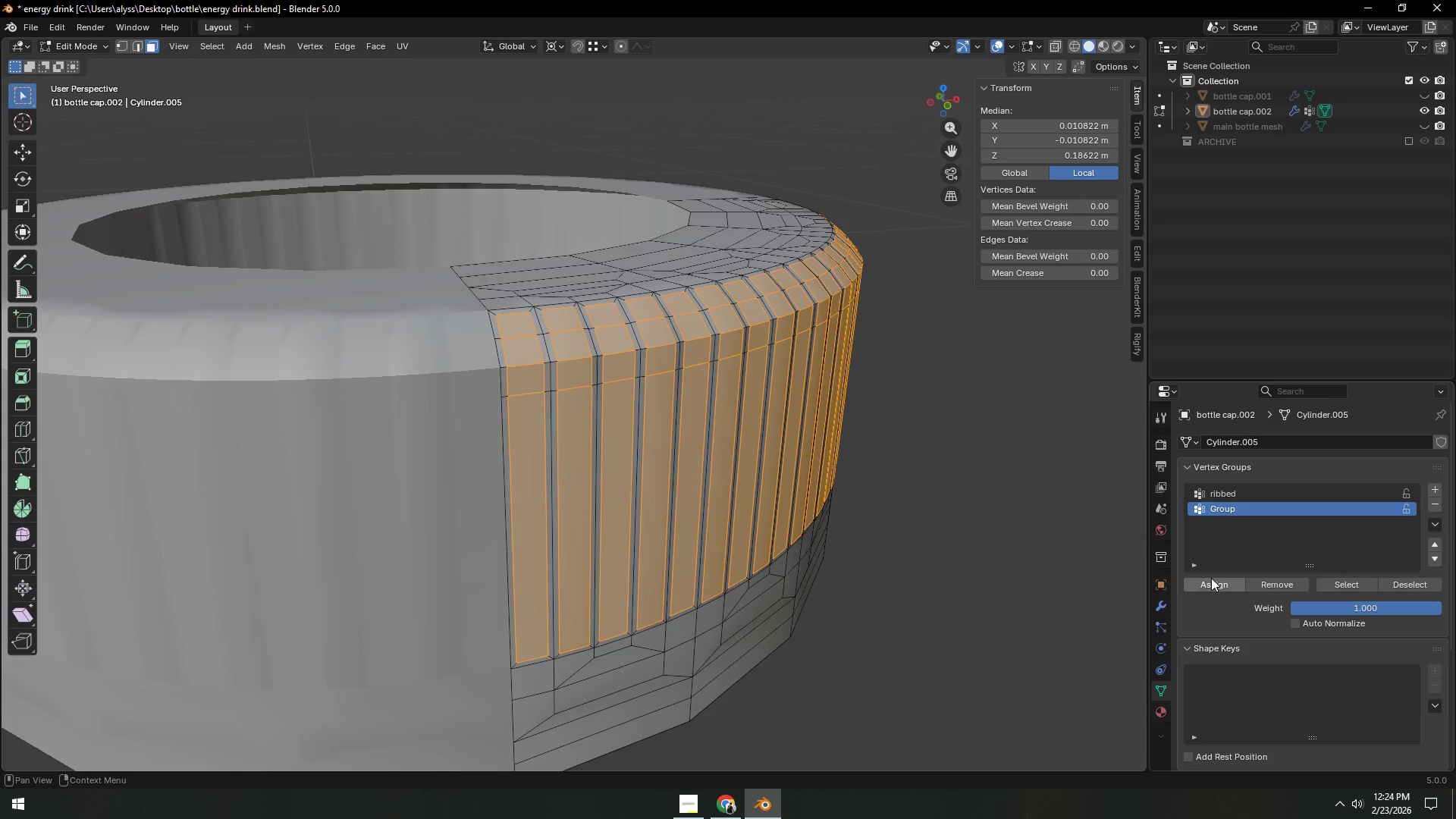 
left_click([1209, 584])
 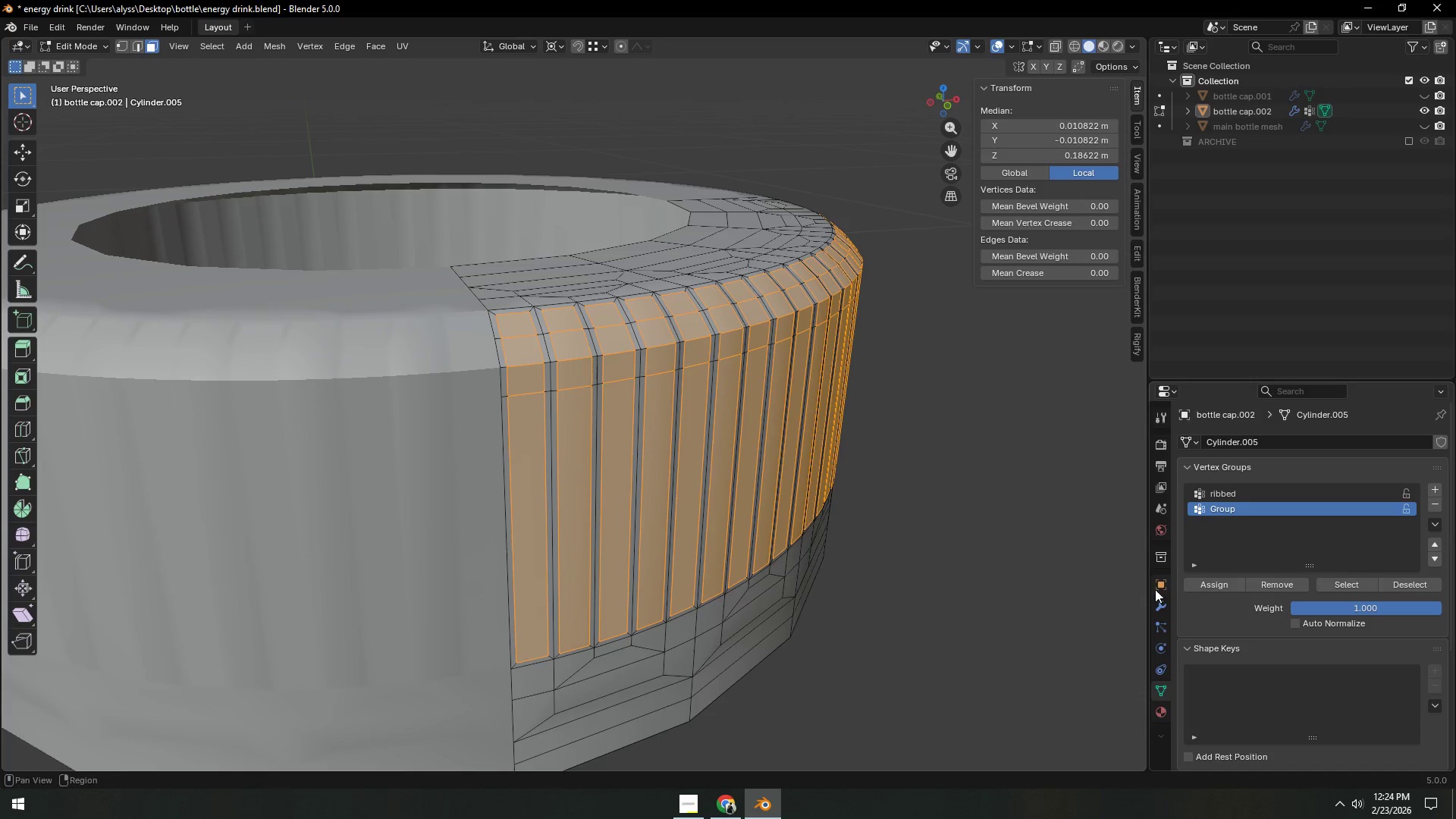 
left_click([1045, 590])
 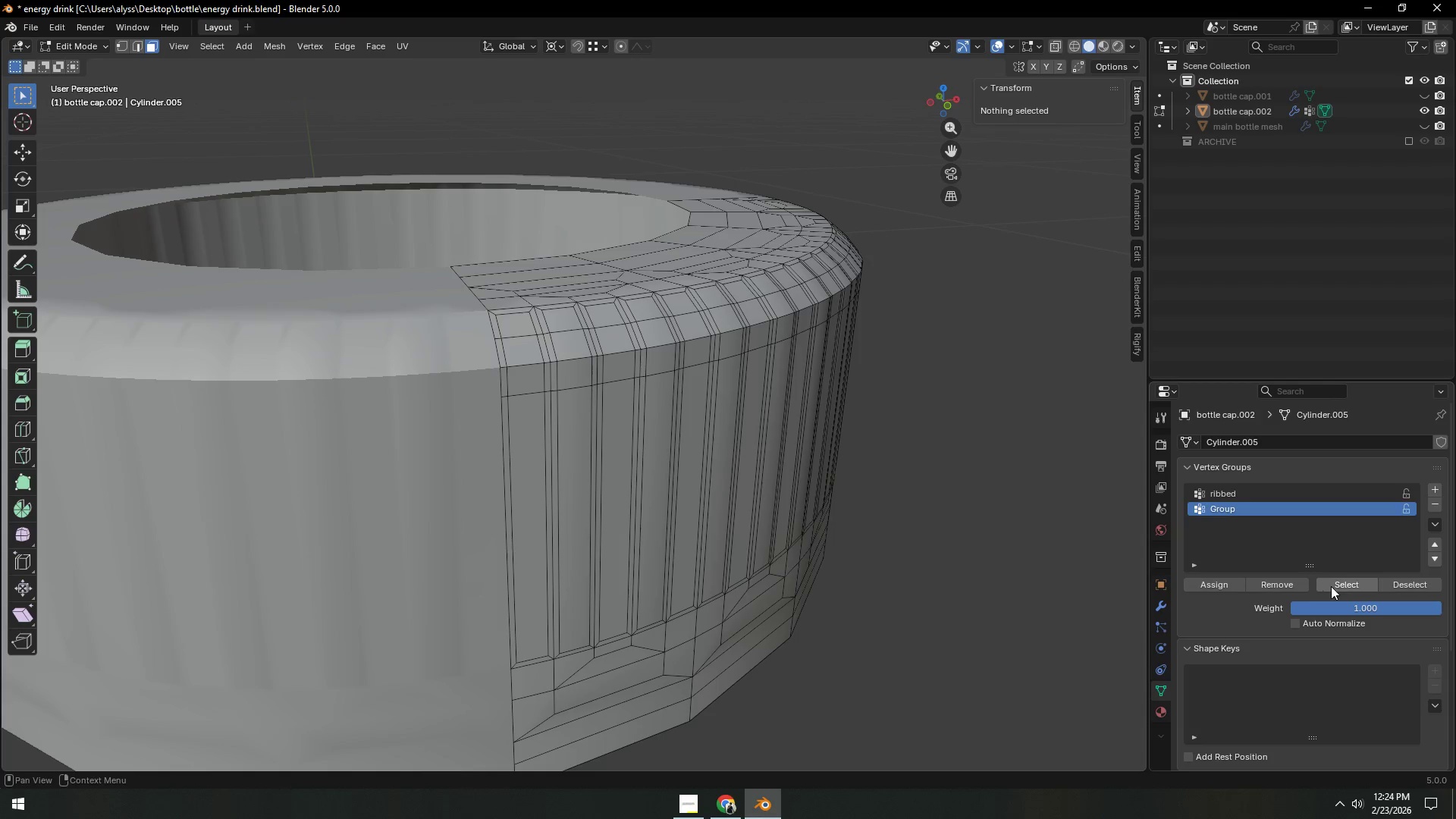 
left_click([1340, 585])
 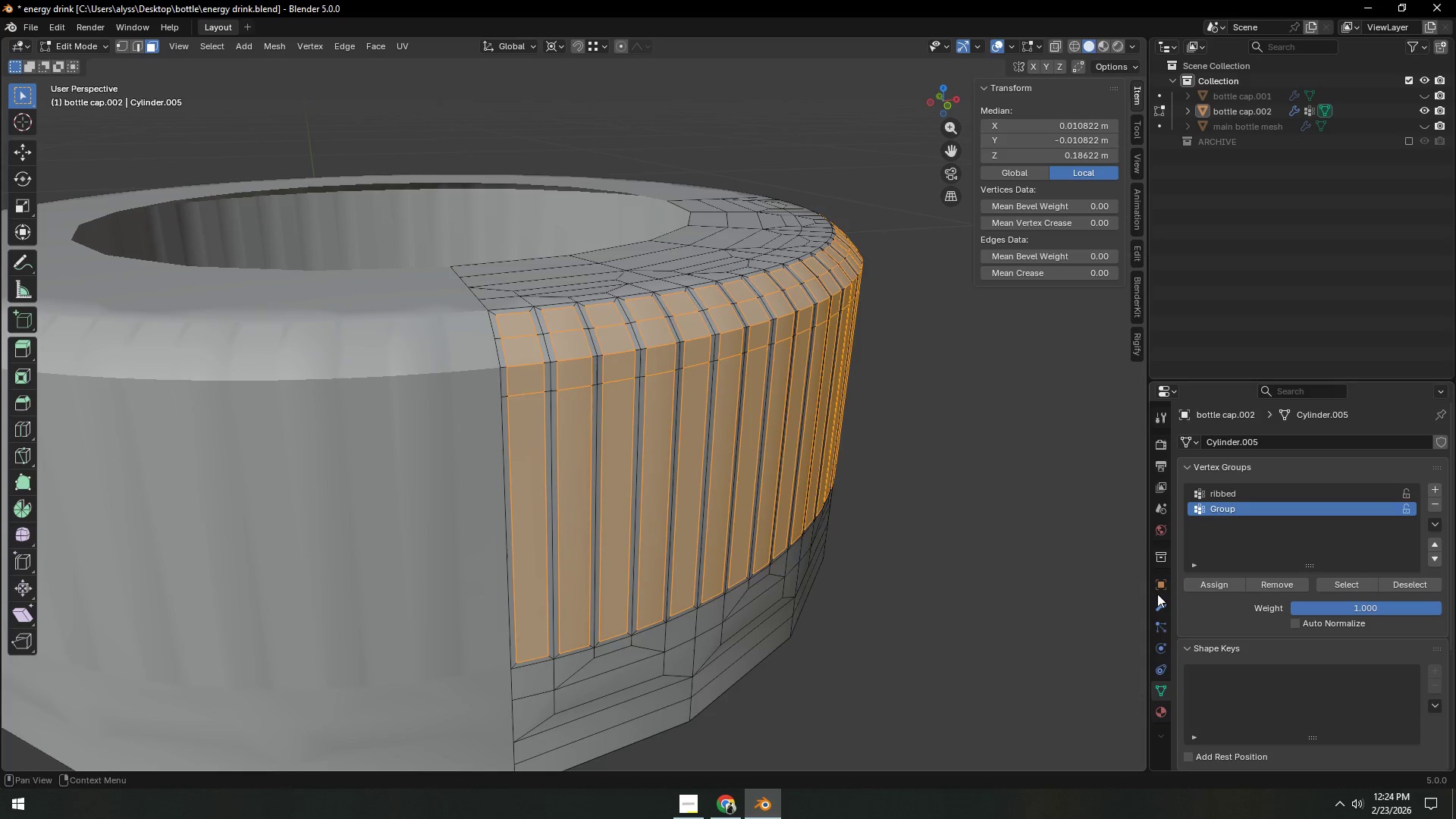 
left_click([1050, 590])
 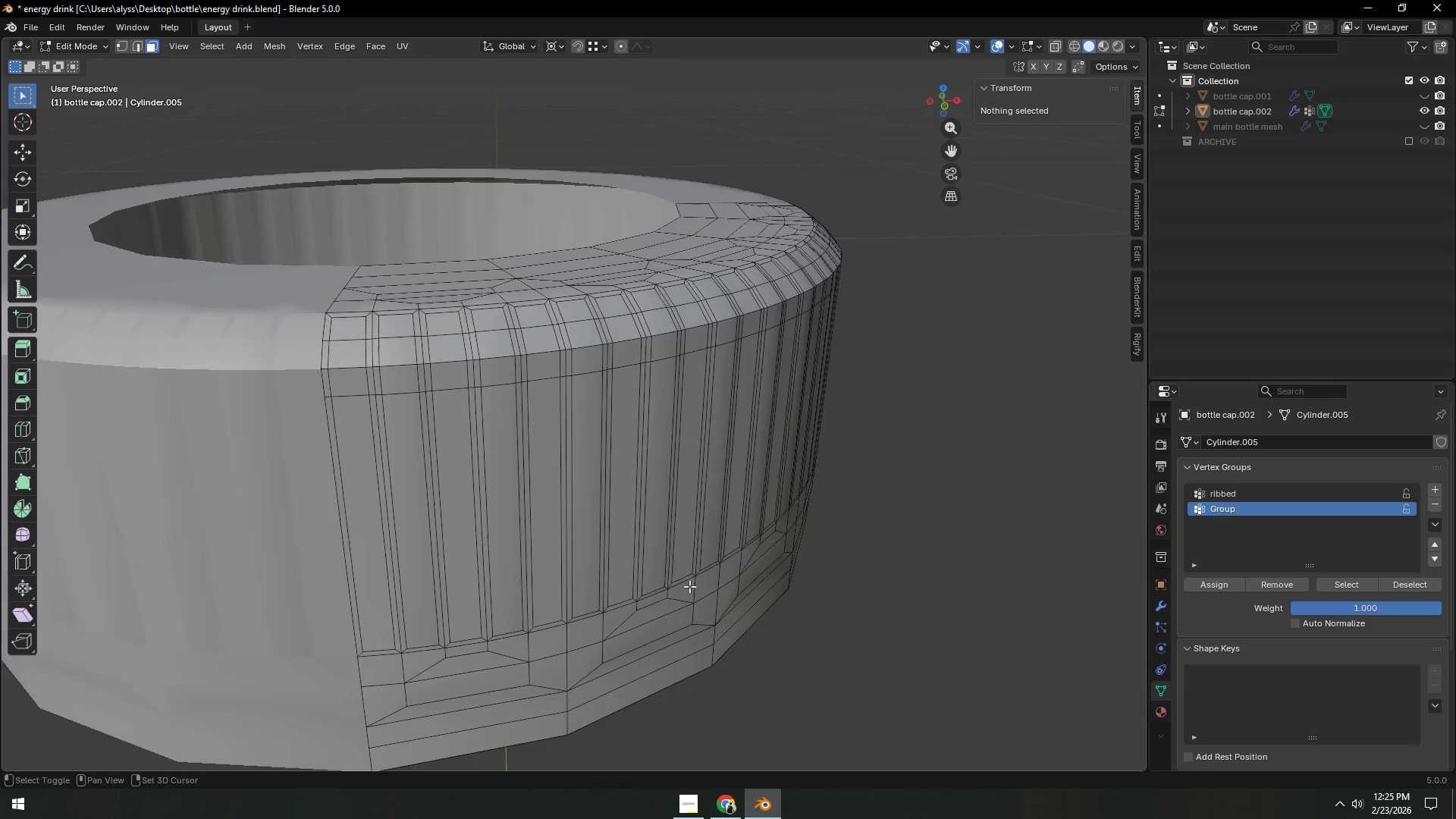 
key(1)
 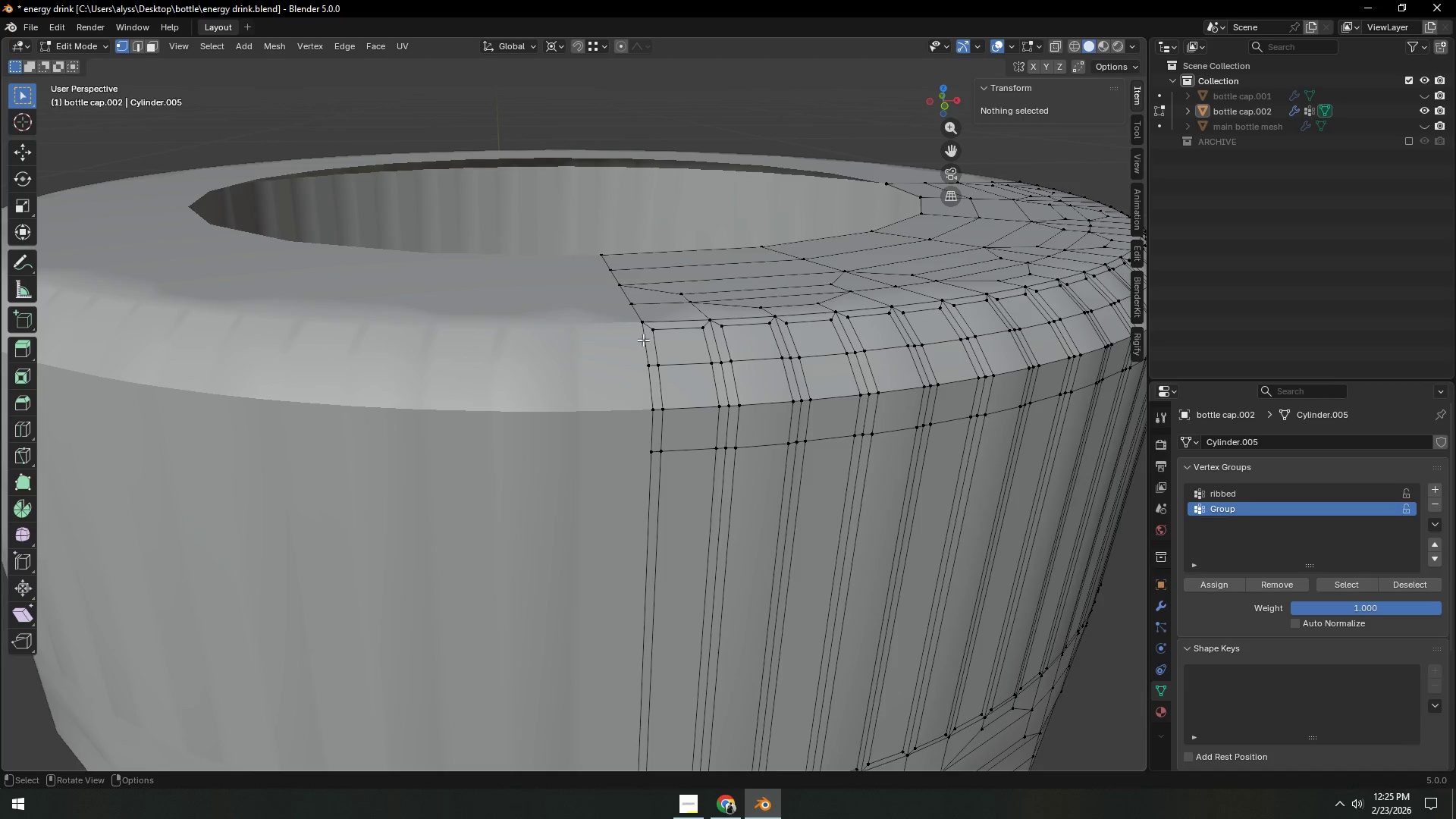 
scroll: coordinate [799, 597], scroll_direction: up, amount: 1.0
 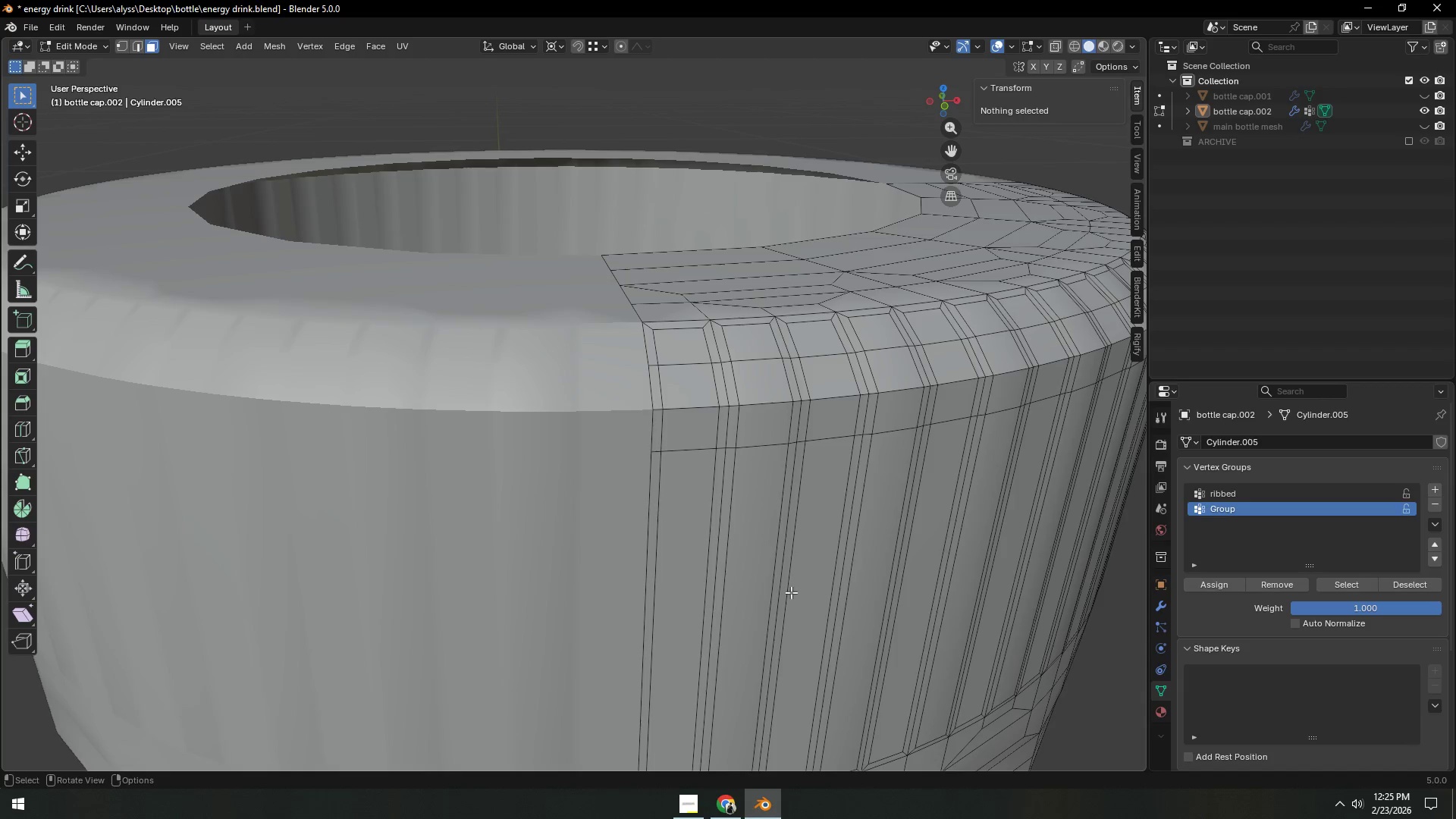 
left_click([660, 334])
 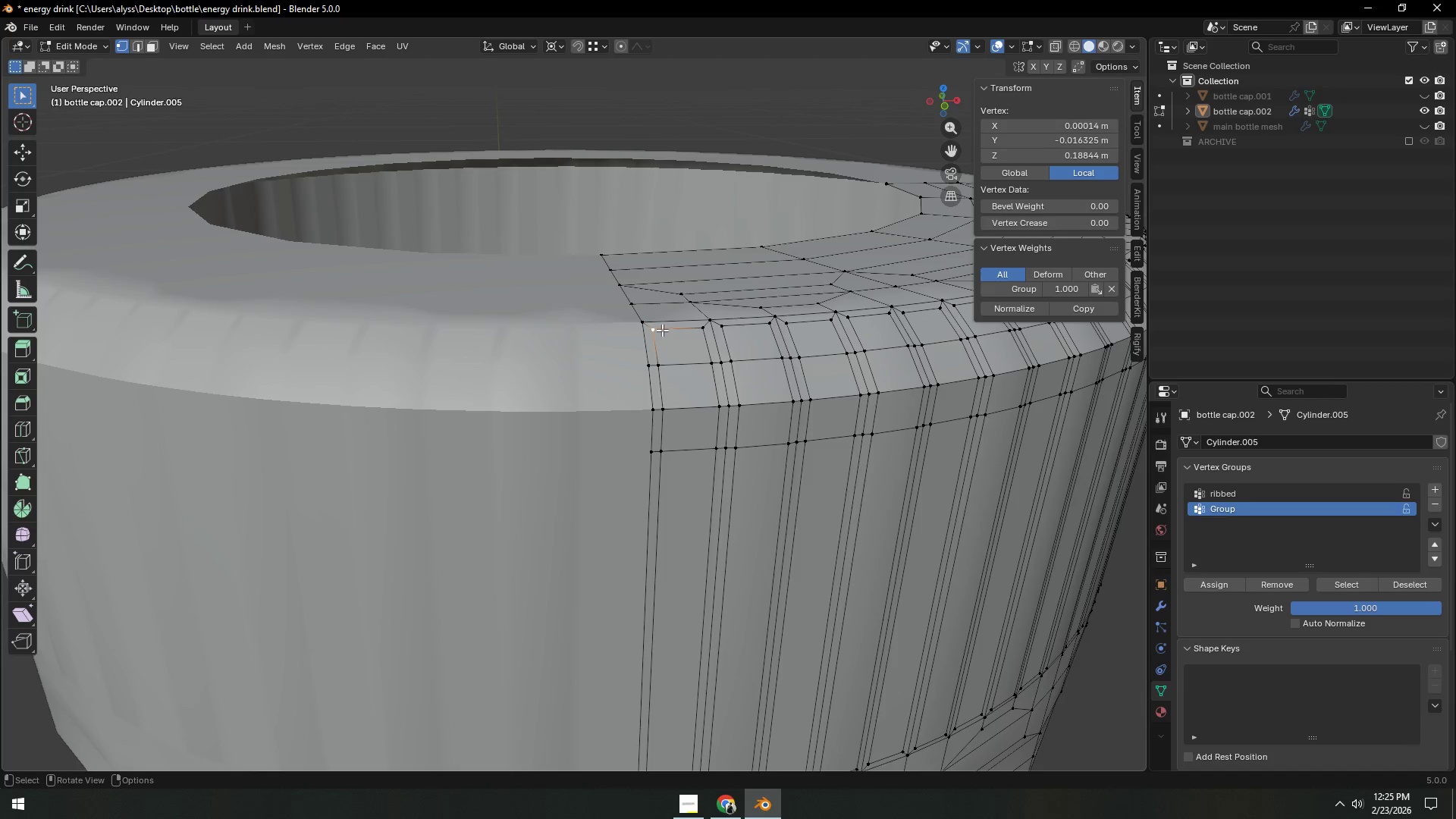 
key(Backquote)
 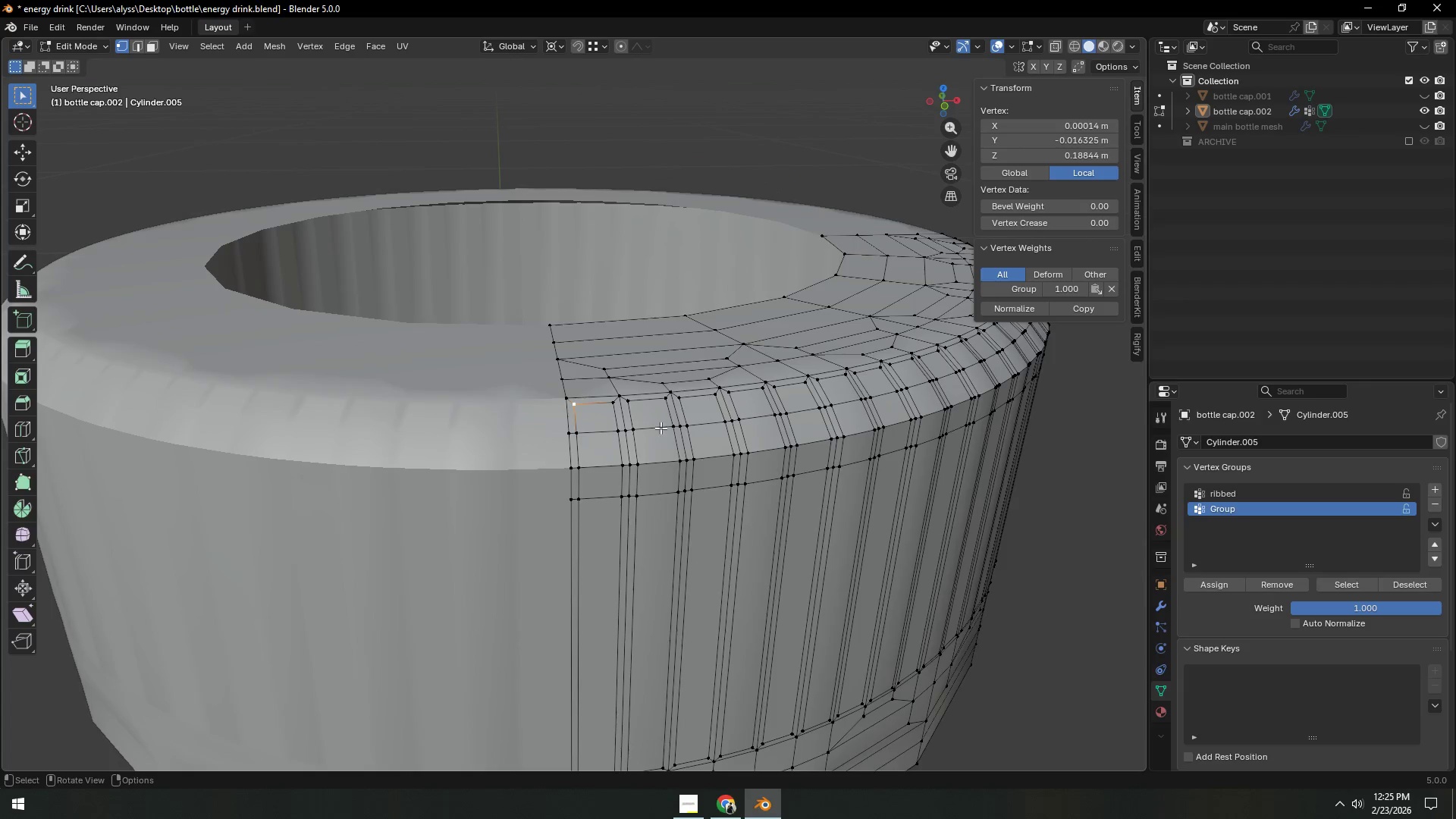 
key(G)
 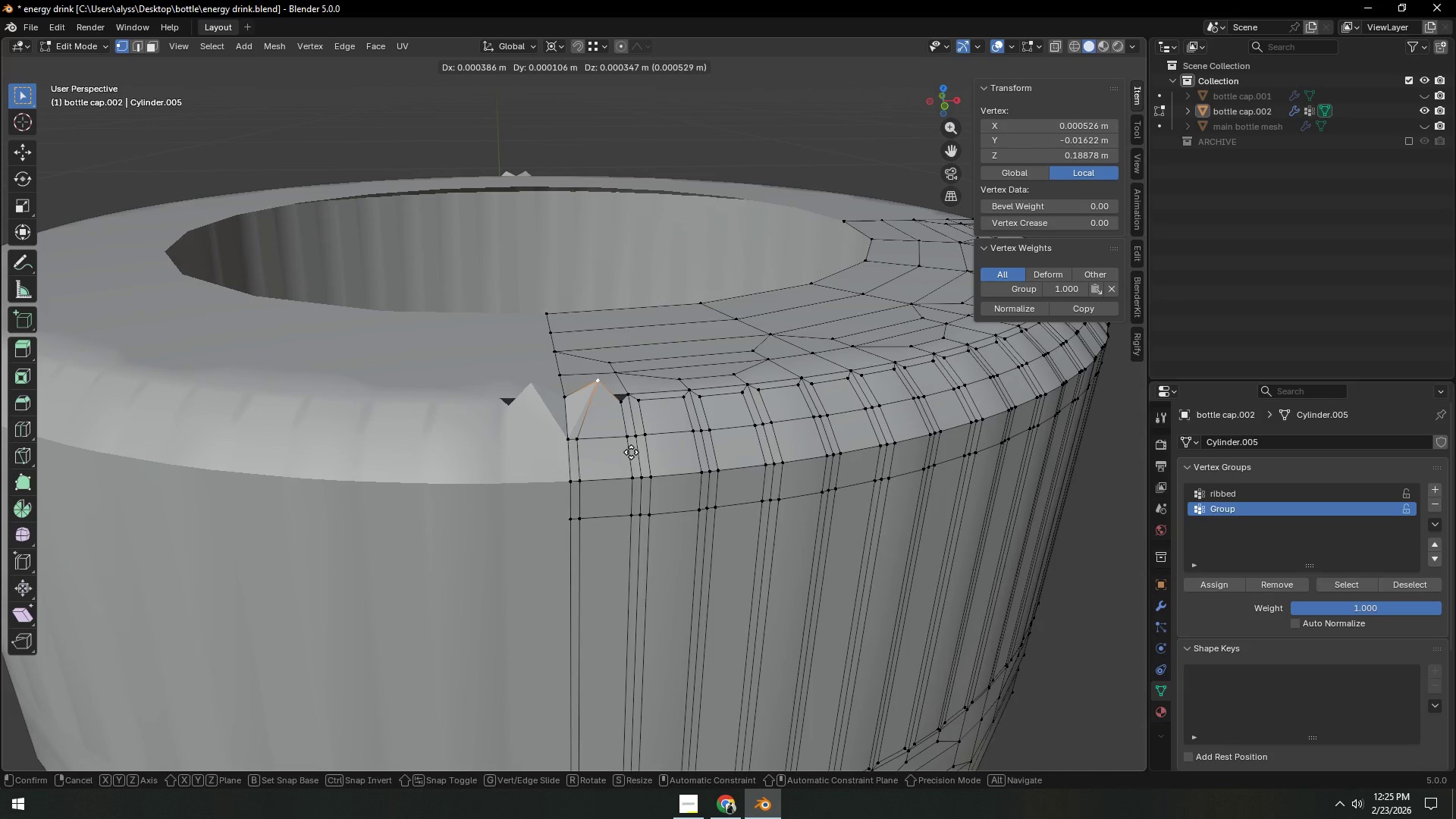 
scroll: coordinate [632, 446], scroll_direction: up, amount: 1.0
 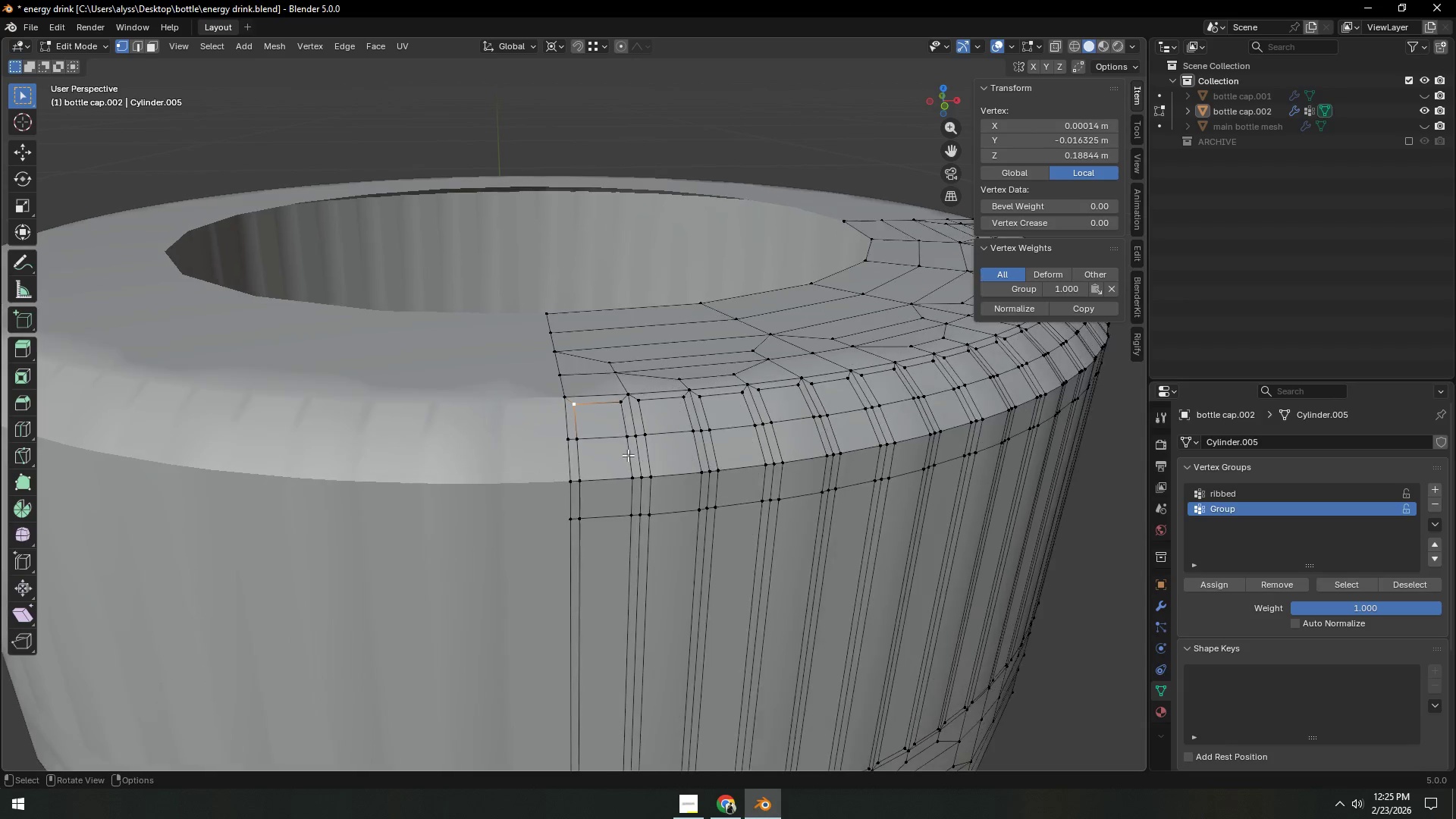 
wait(5.39)
 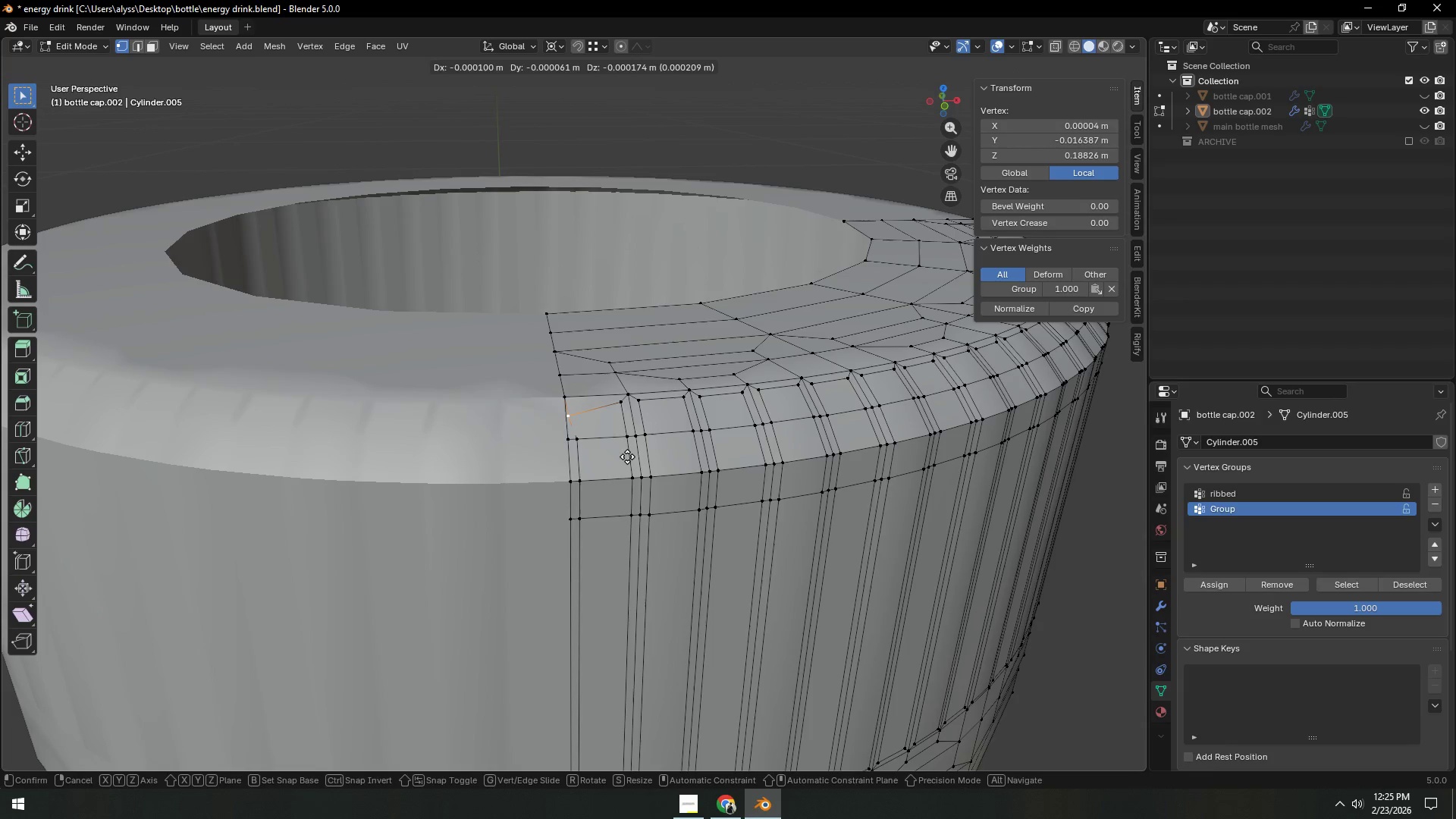 
right_click([631, 456])
 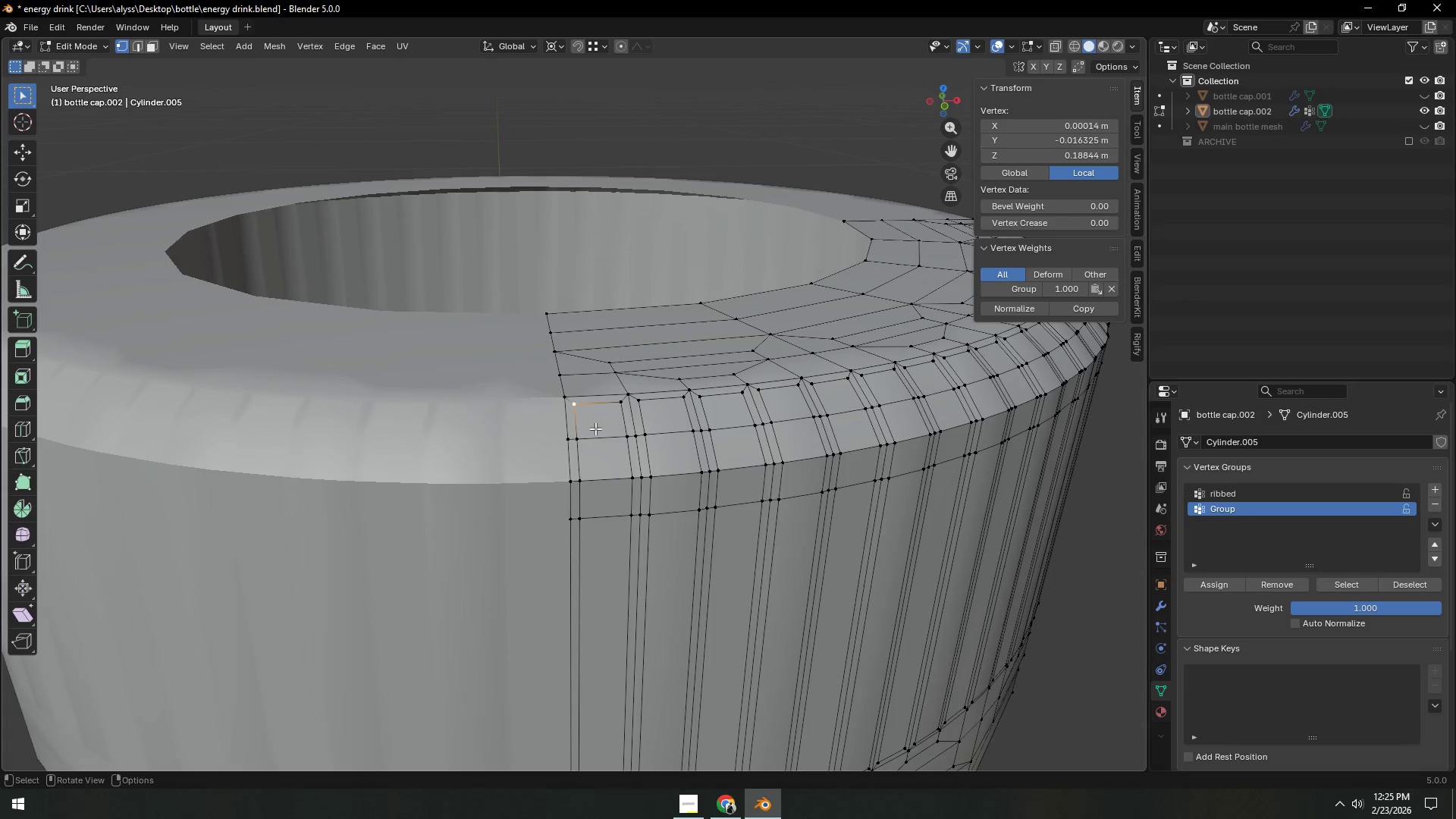 
key(3)
 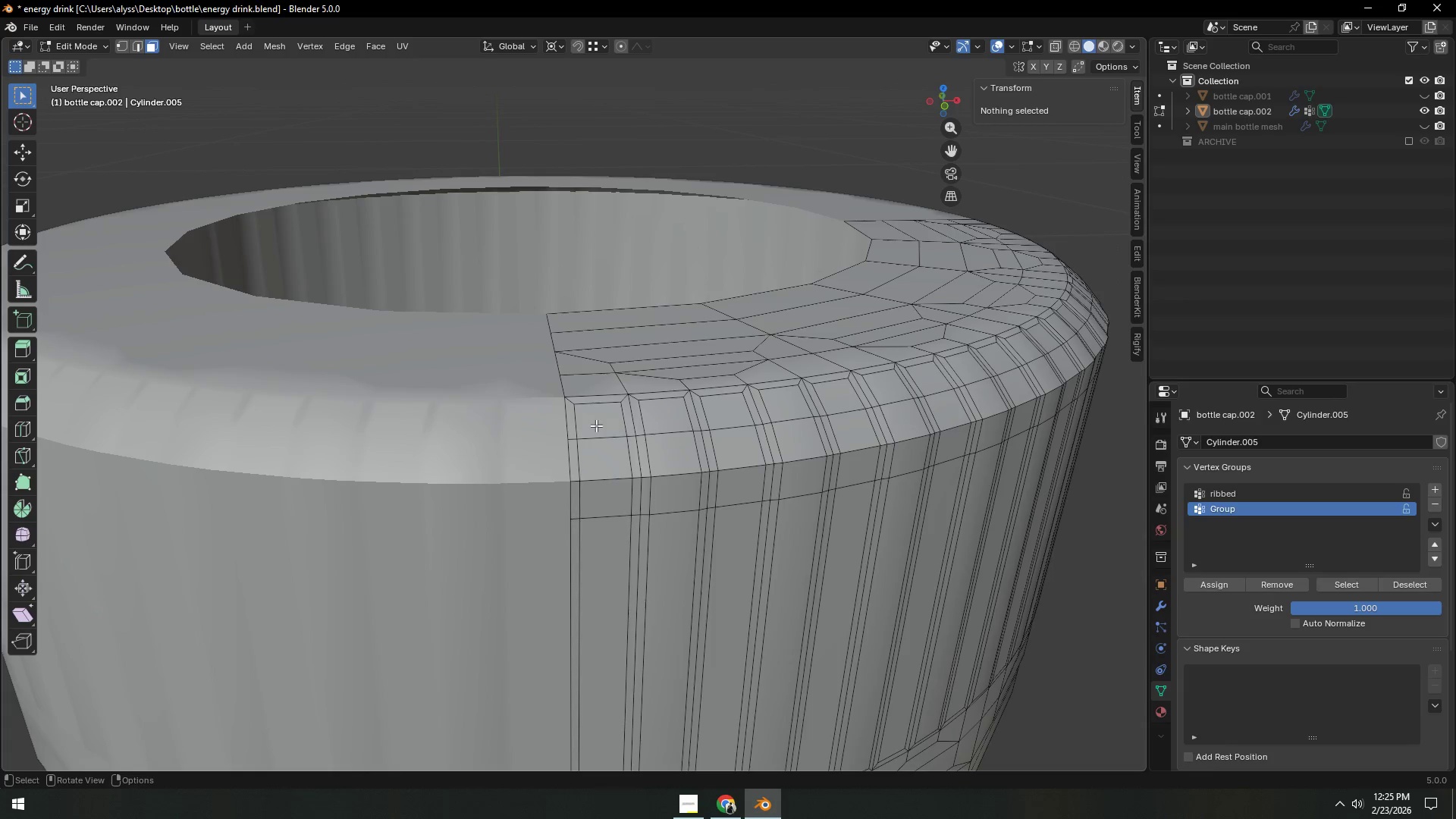 
left_click([596, 425])
 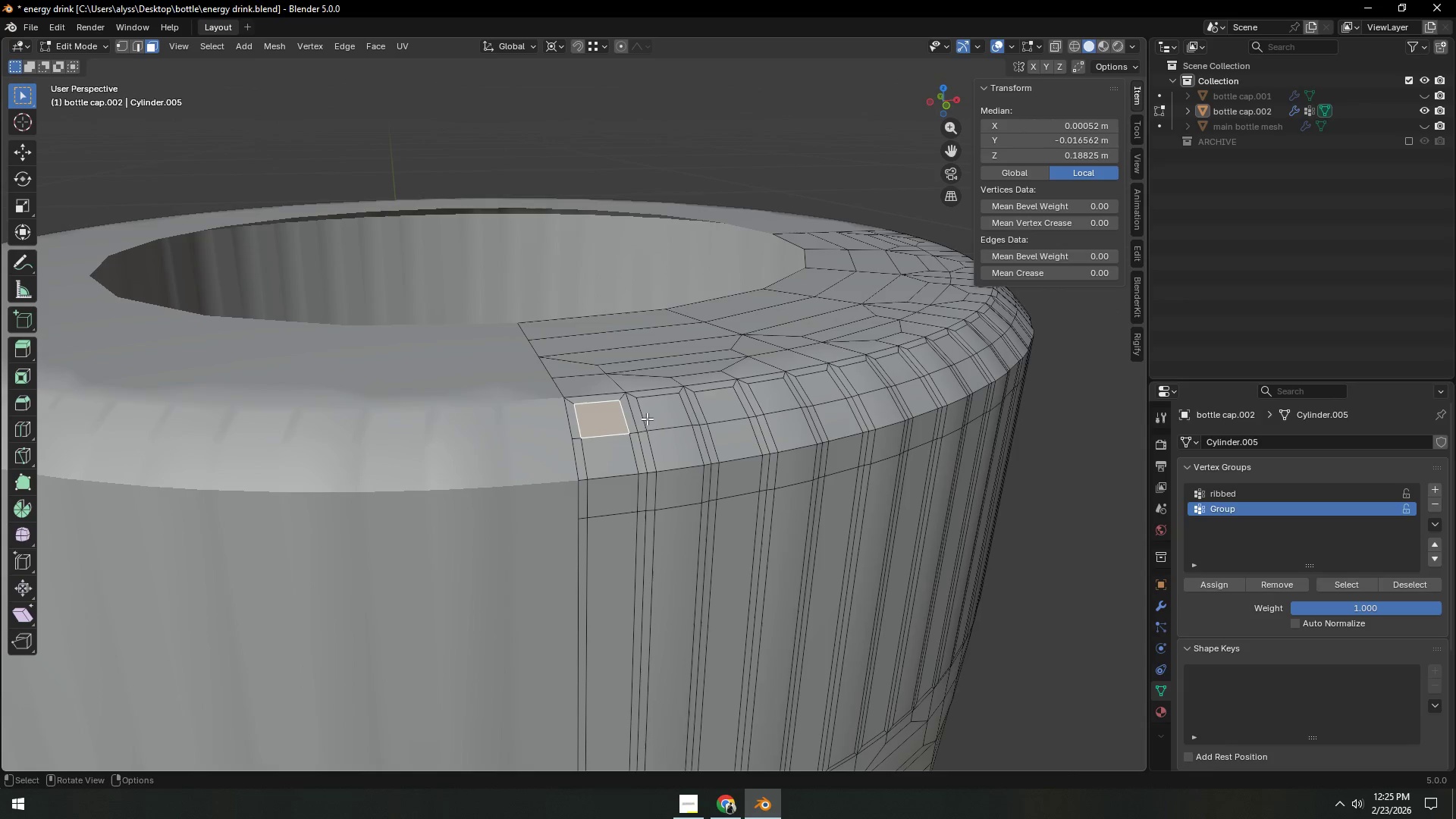 
type(ez)
 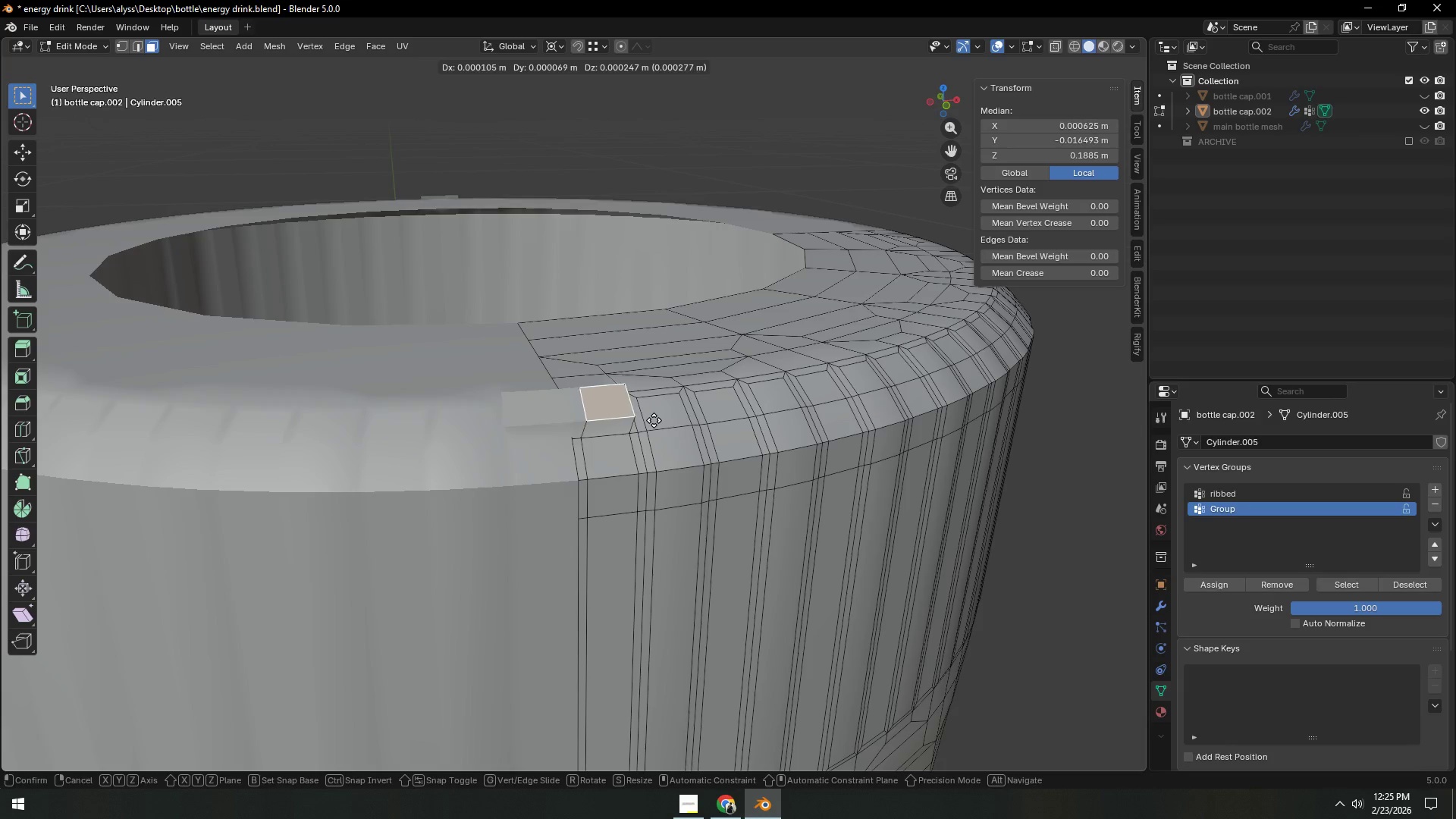 
right_click([654, 419])
 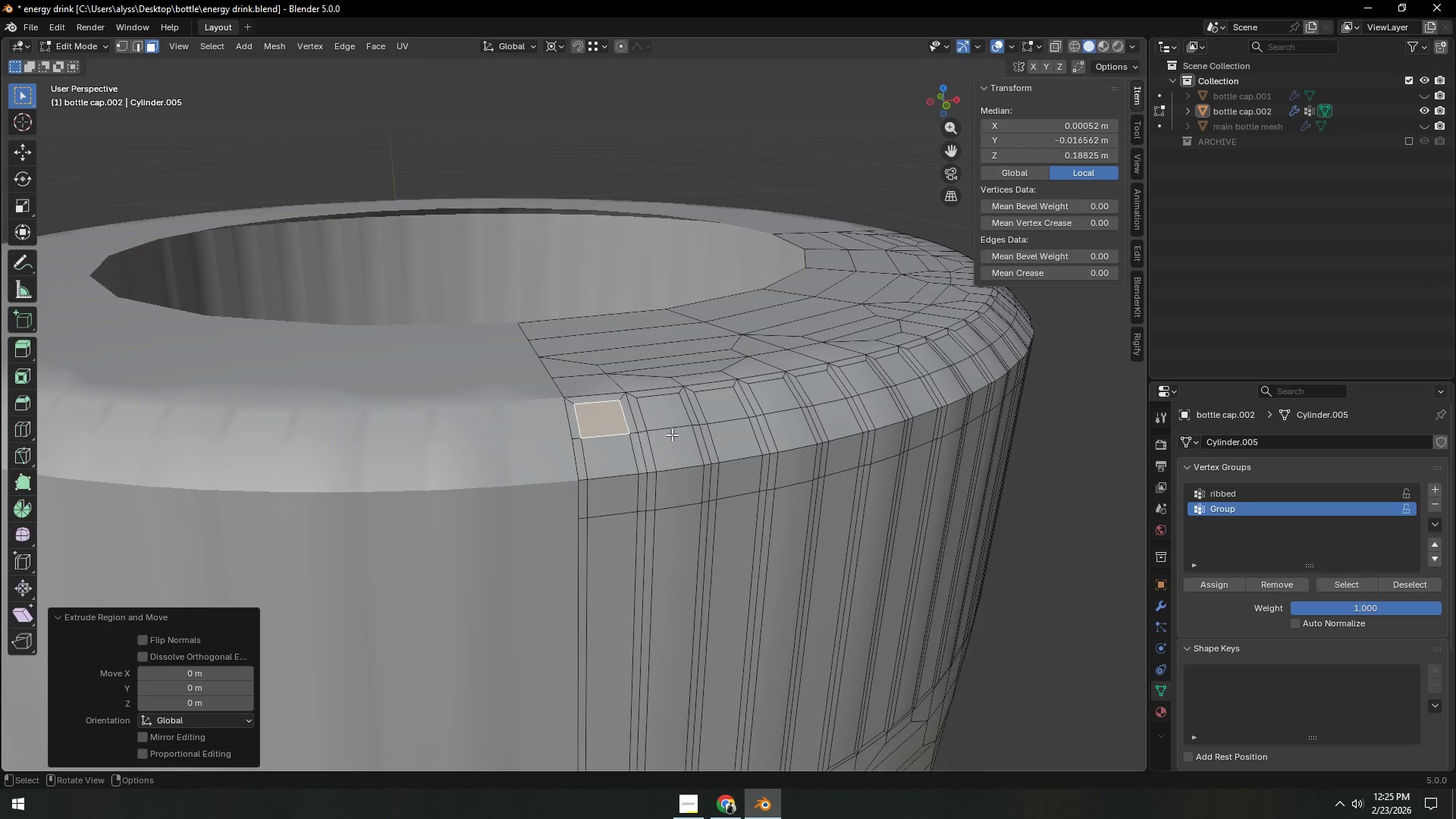 
key(Control+Z)
 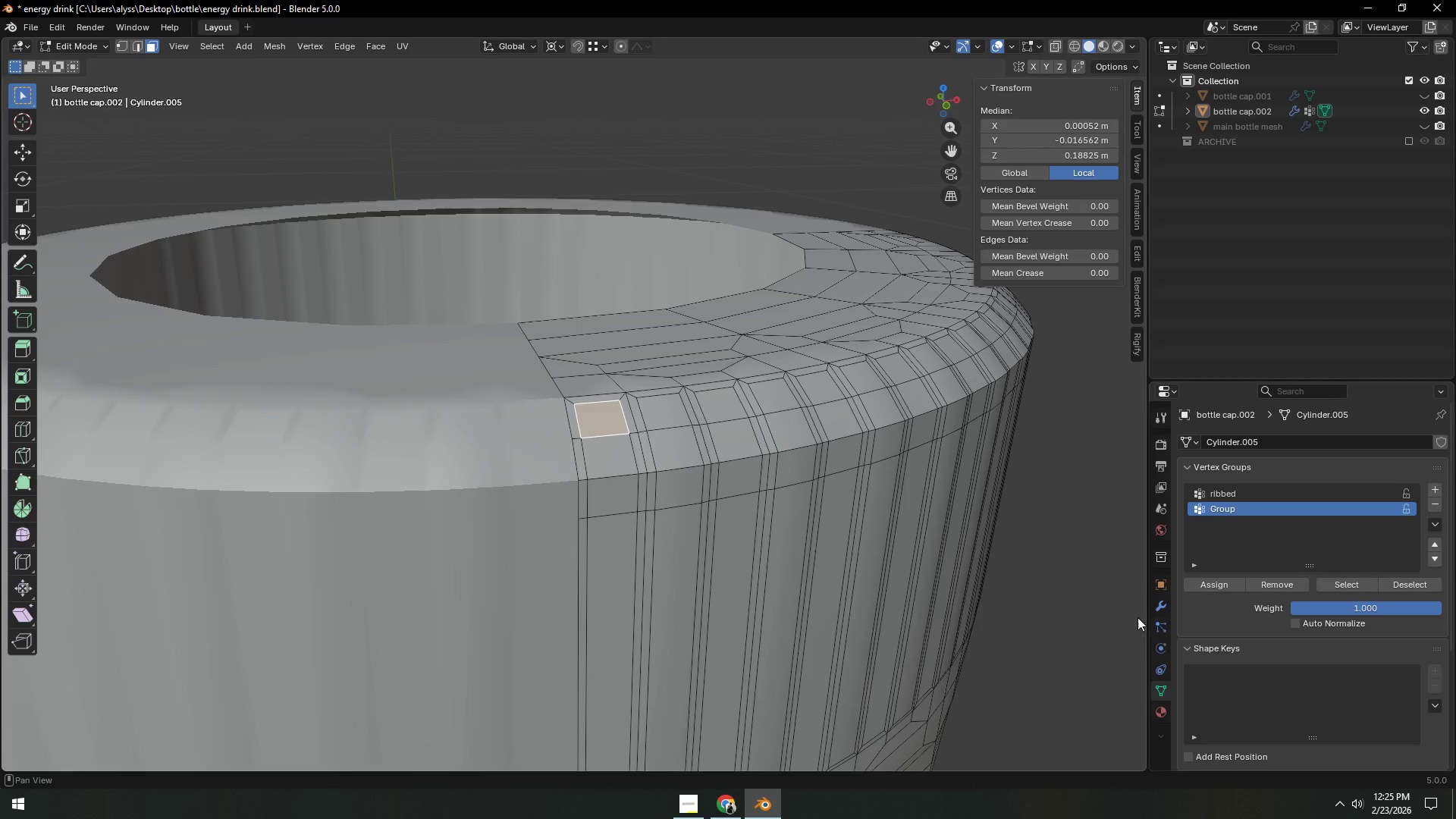 
key(G)
 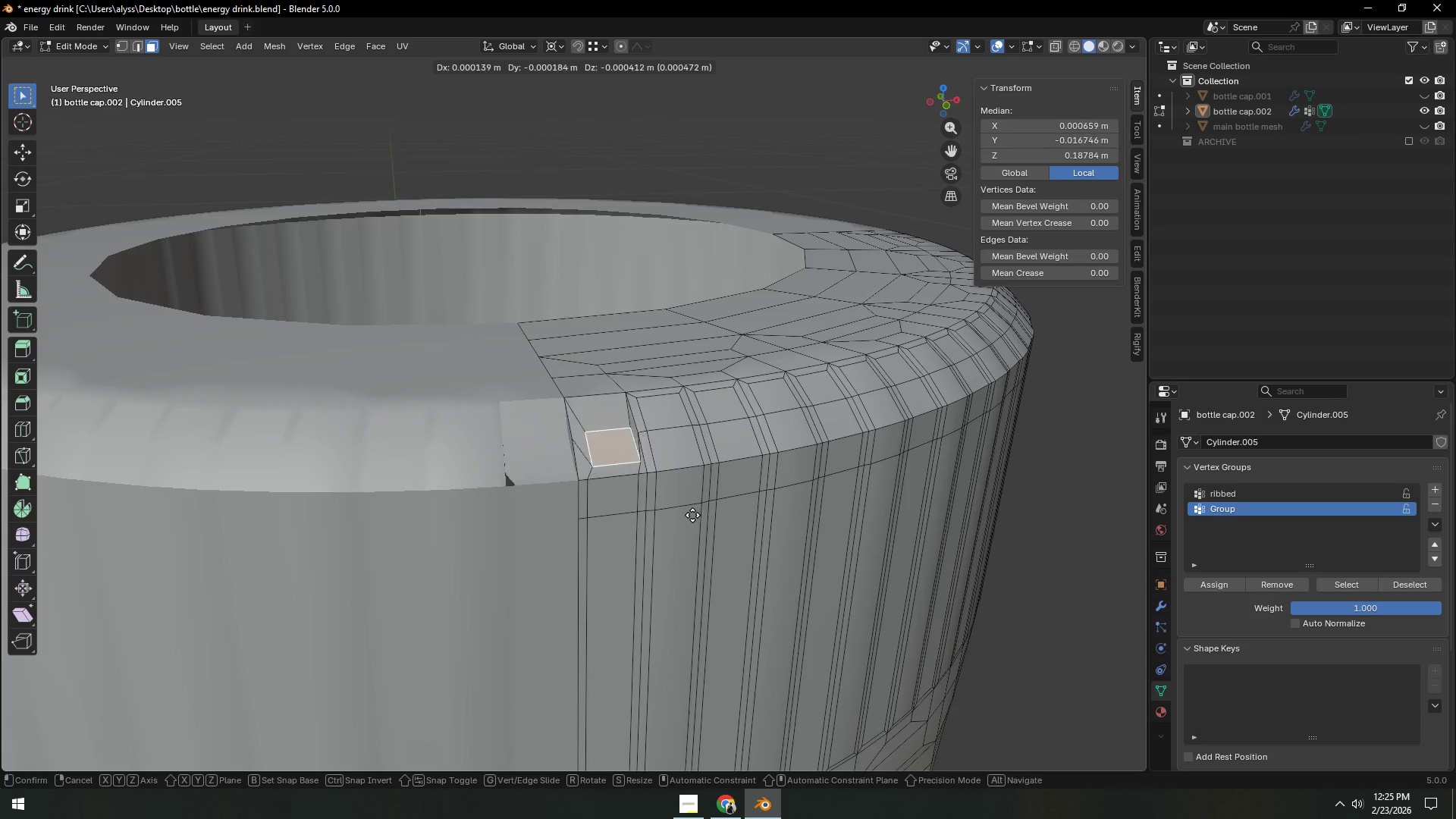 
right_click([692, 514])
 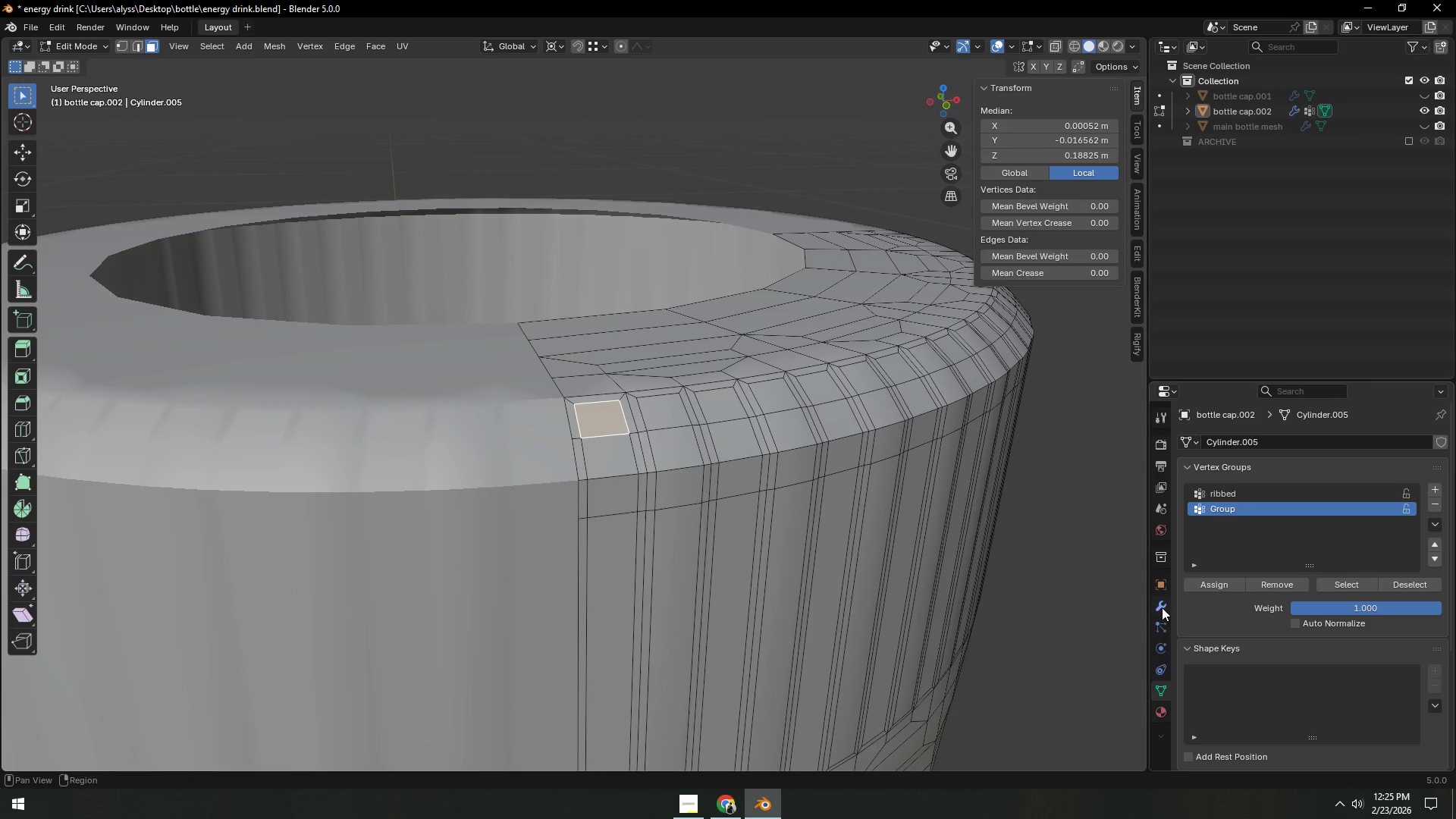 
left_click([1161, 606])
 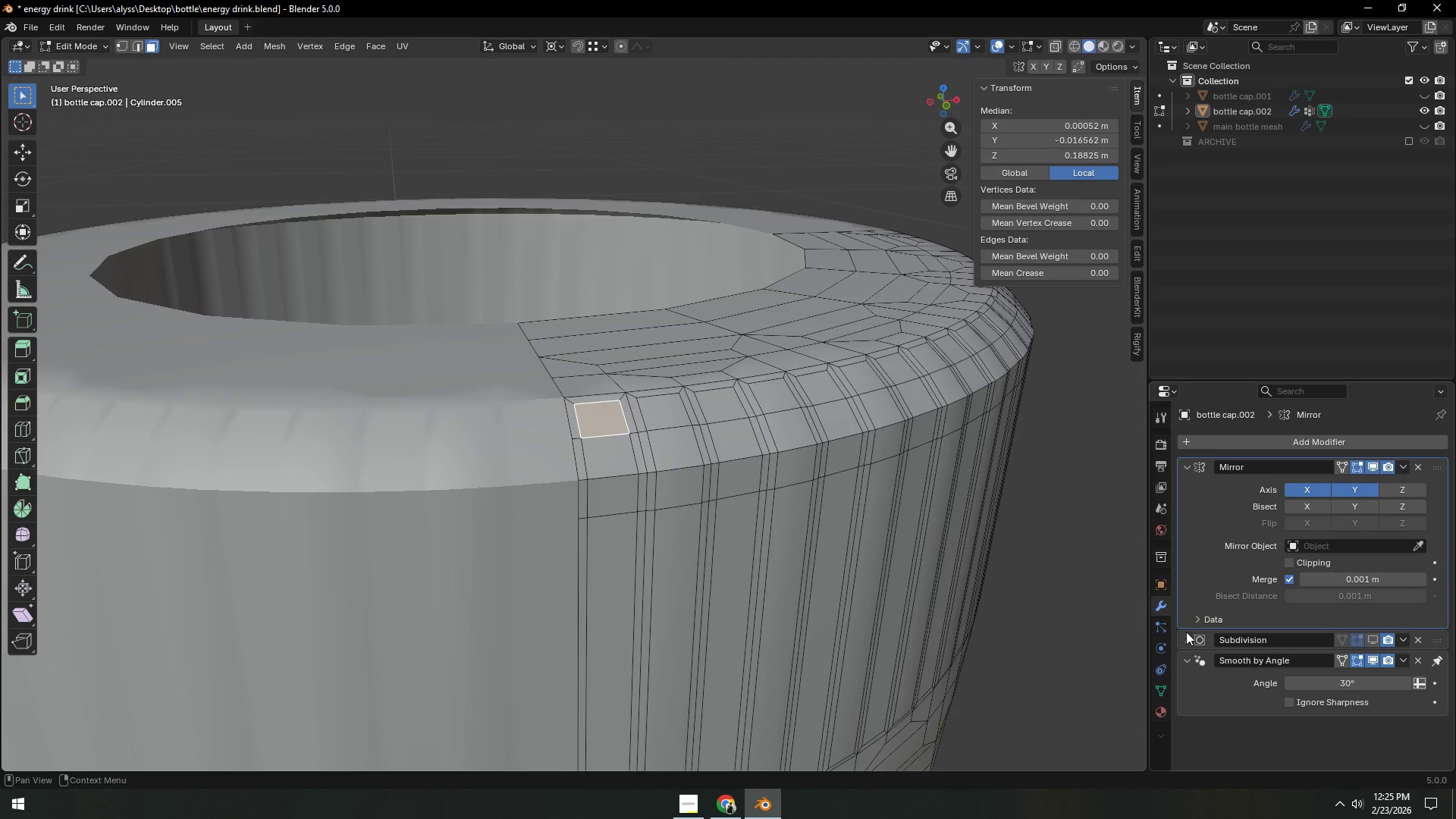 
scroll: coordinate [732, 470], scroll_direction: none, amount: 0.0
 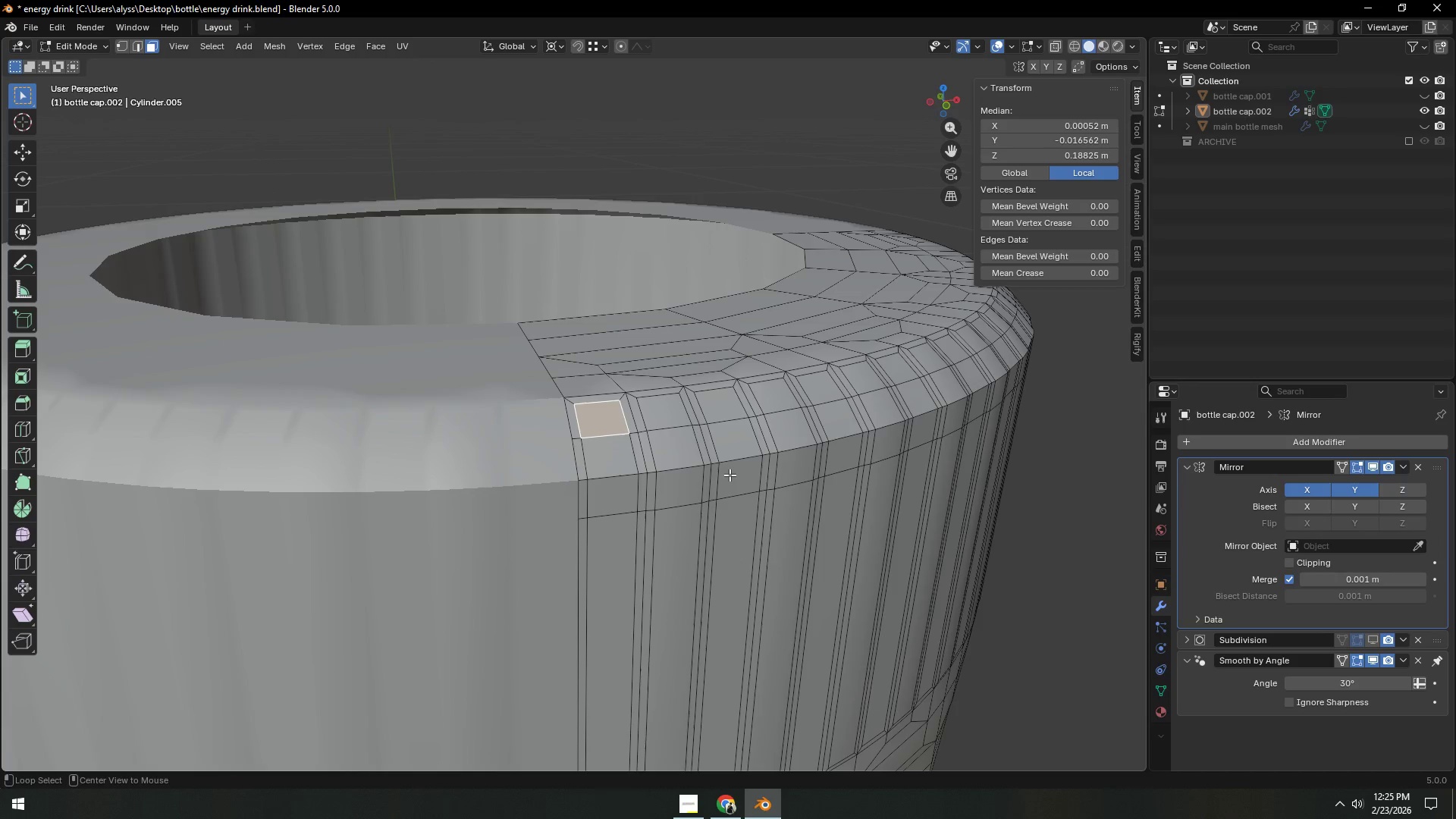 
key(Alt+E)
 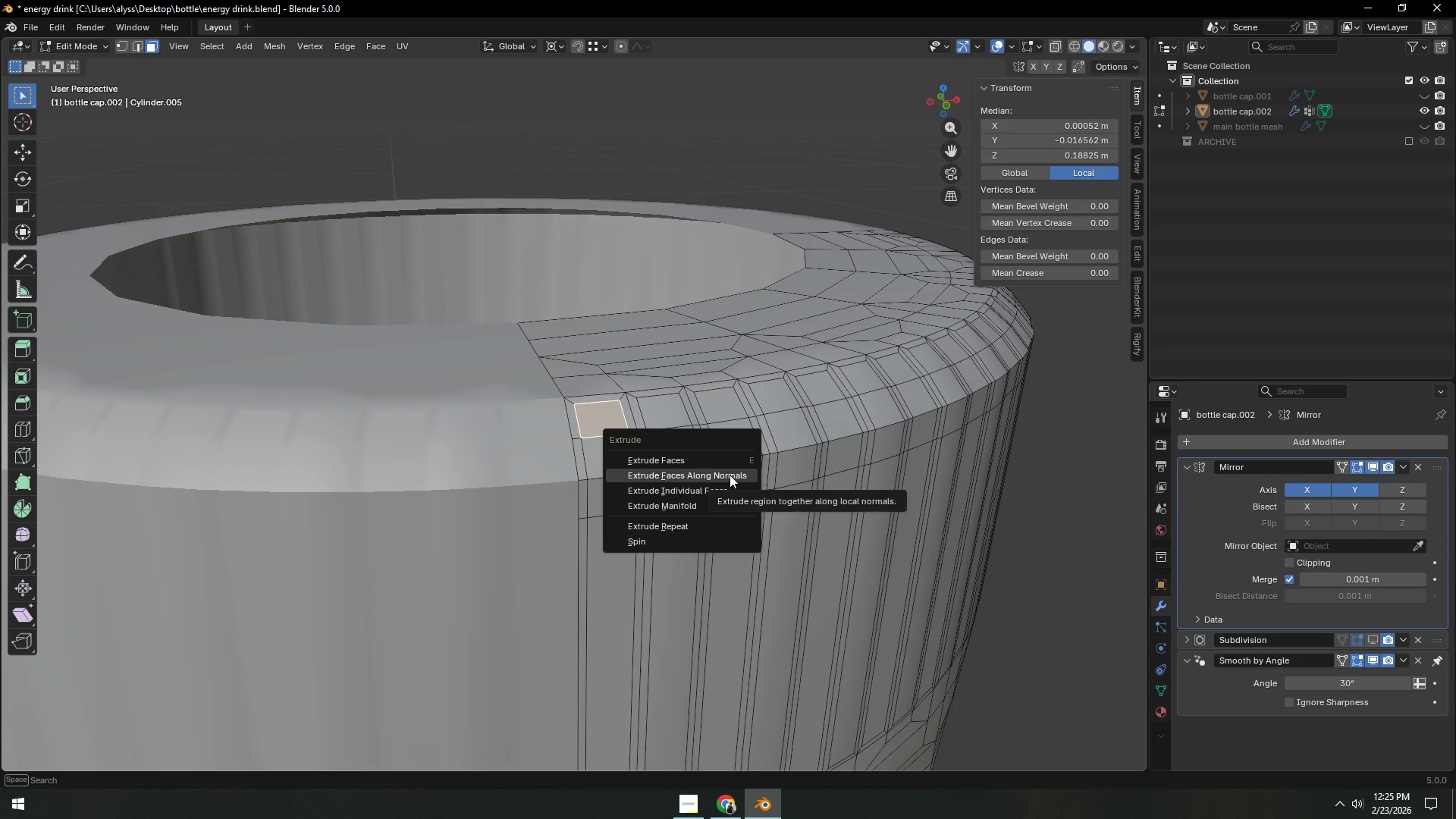 
left_click([730, 475])
 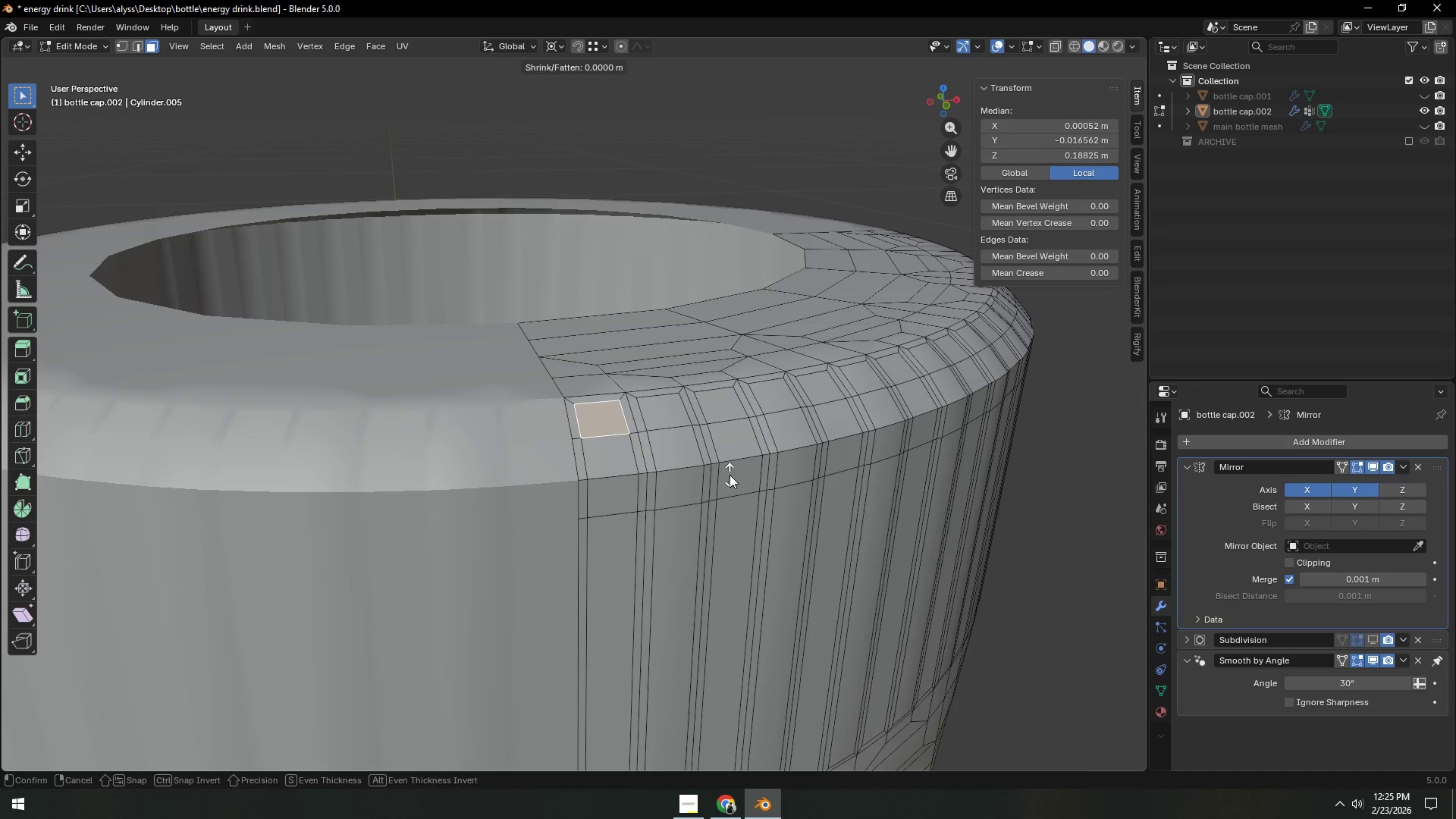 
key(S)
 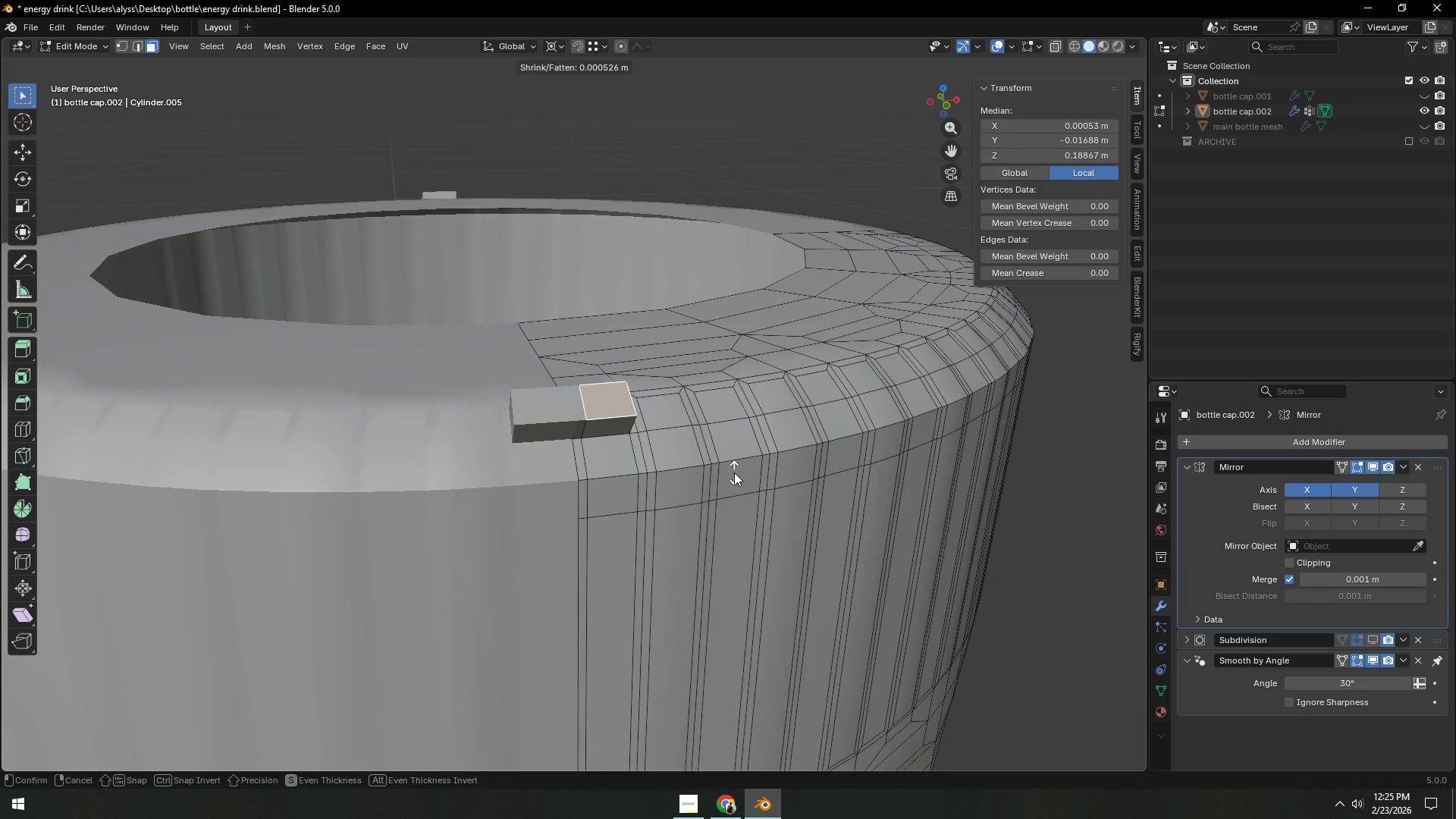 
right_click([734, 472])
 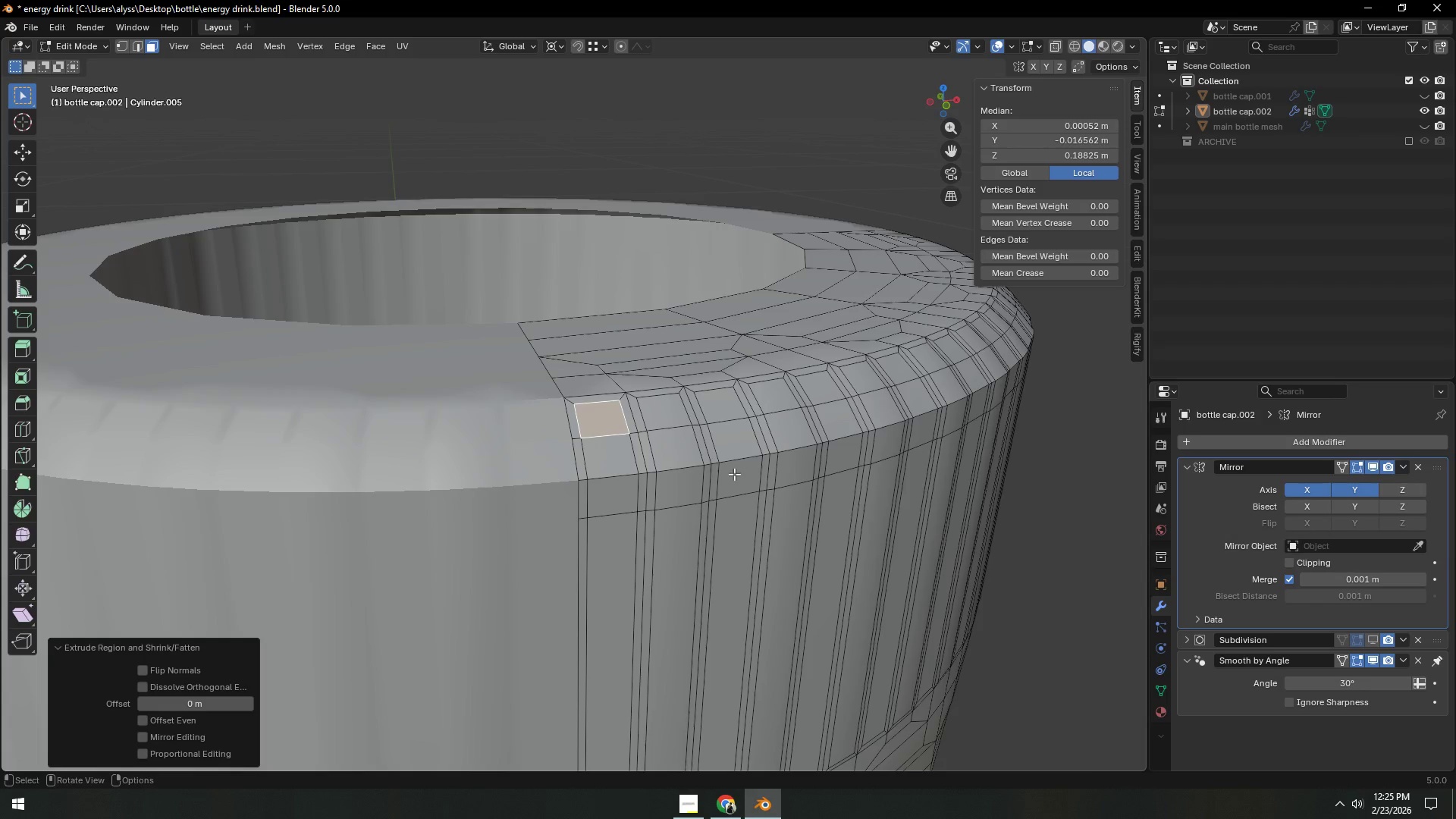 
key(Control+Z)
 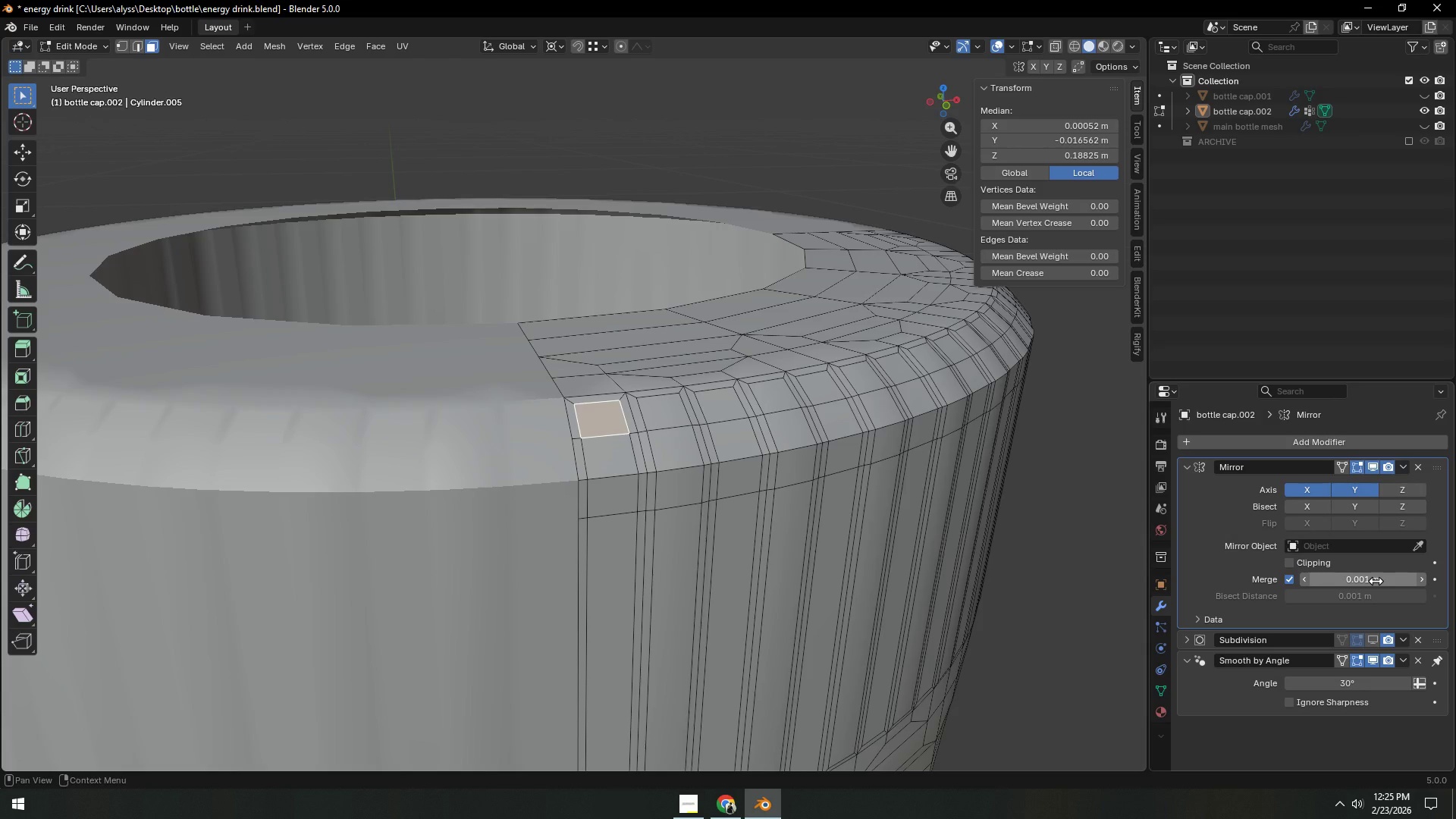 
left_click([1376, 581])
 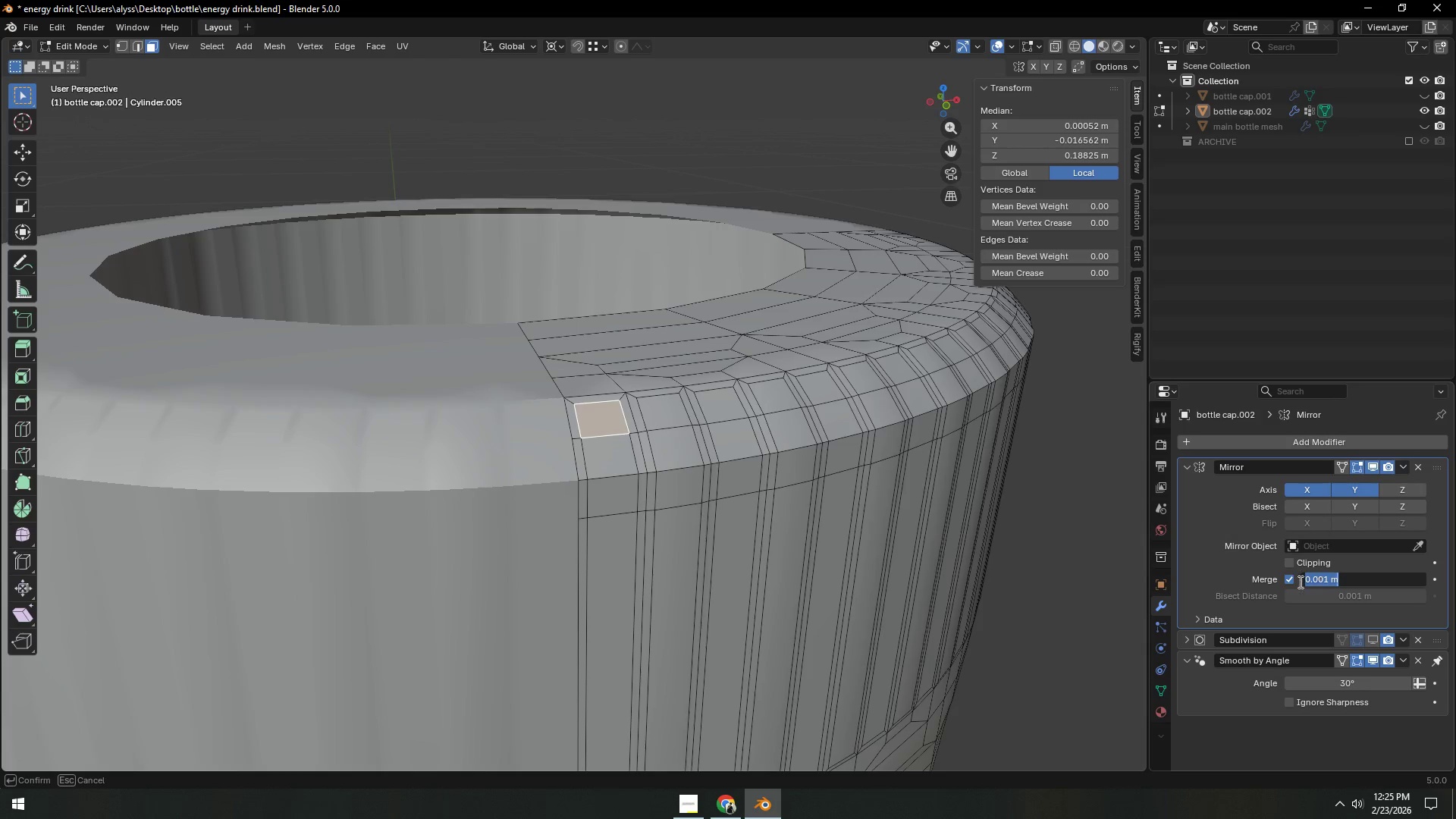 
left_click([1255, 577])
 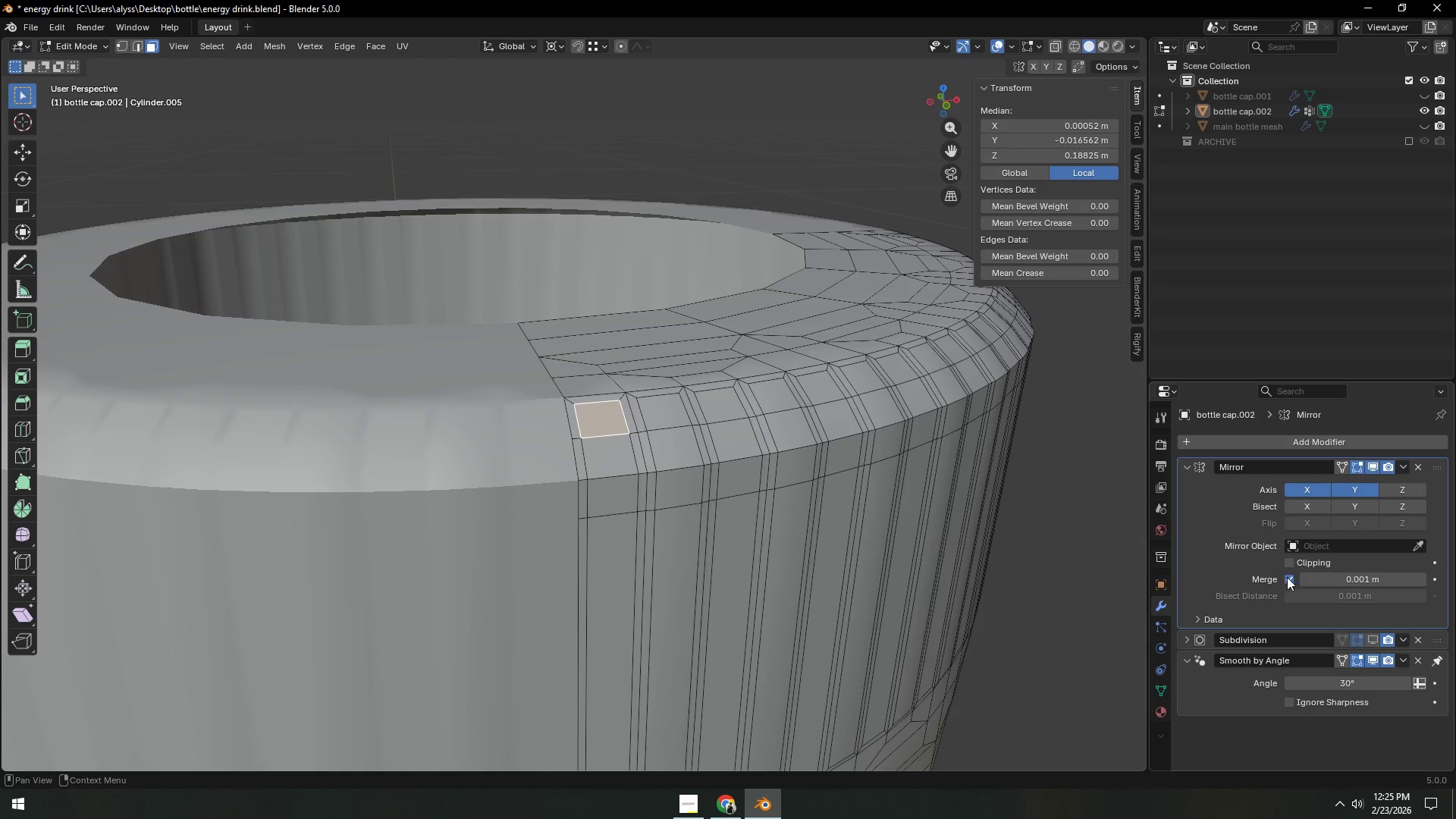 
left_click([1287, 577])
 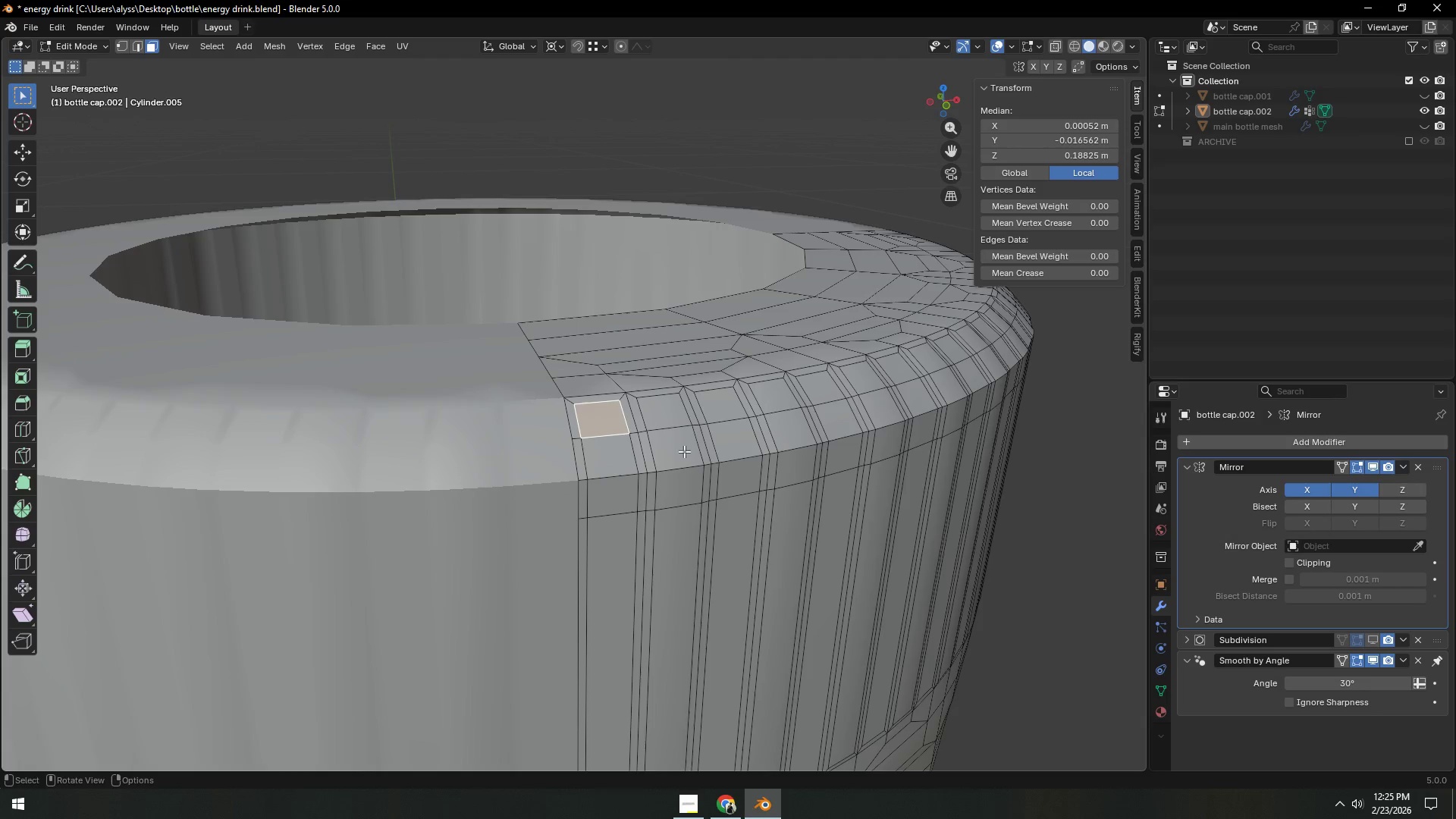 
key(E)
 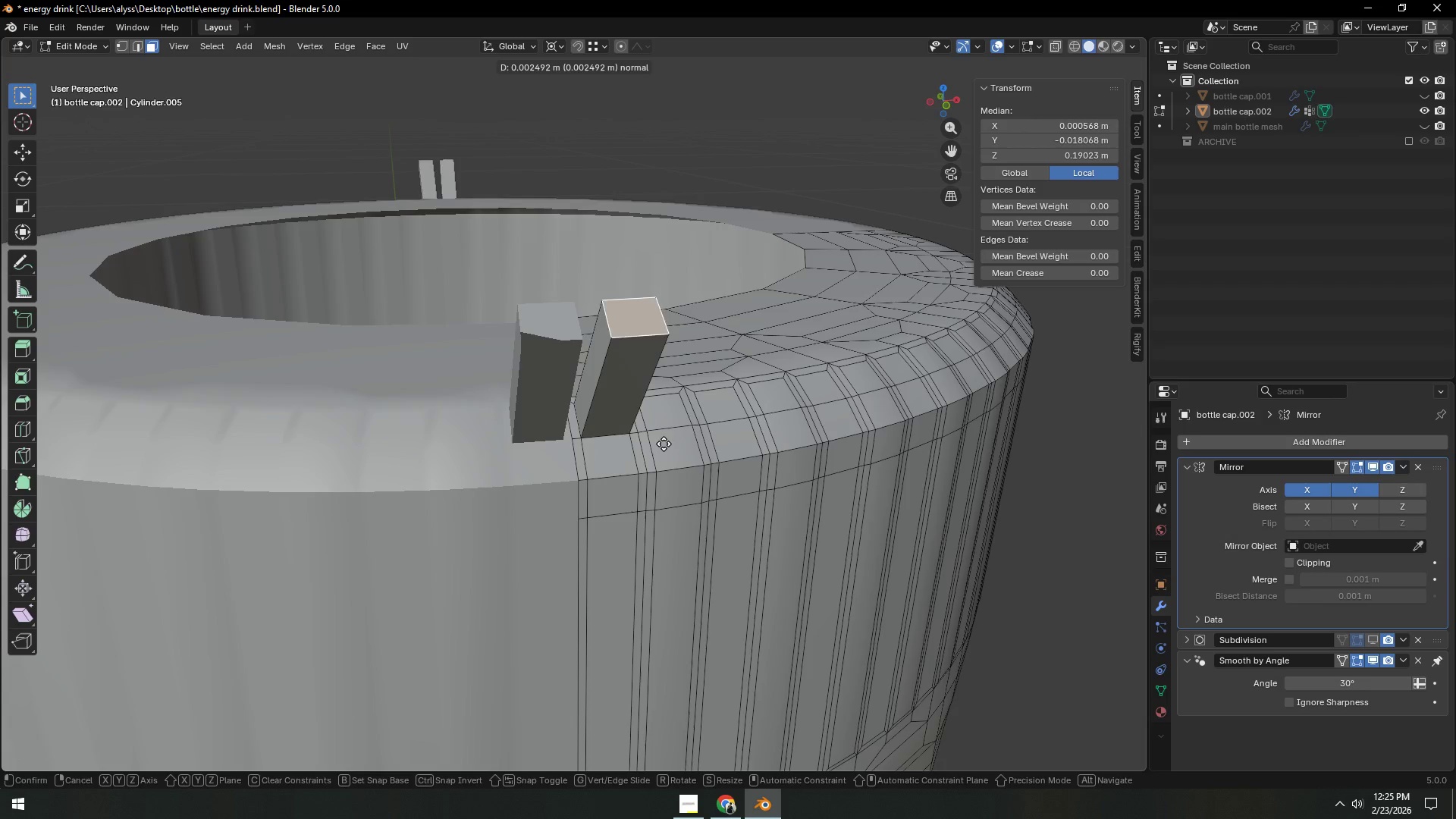 
right_click([667, 445])
 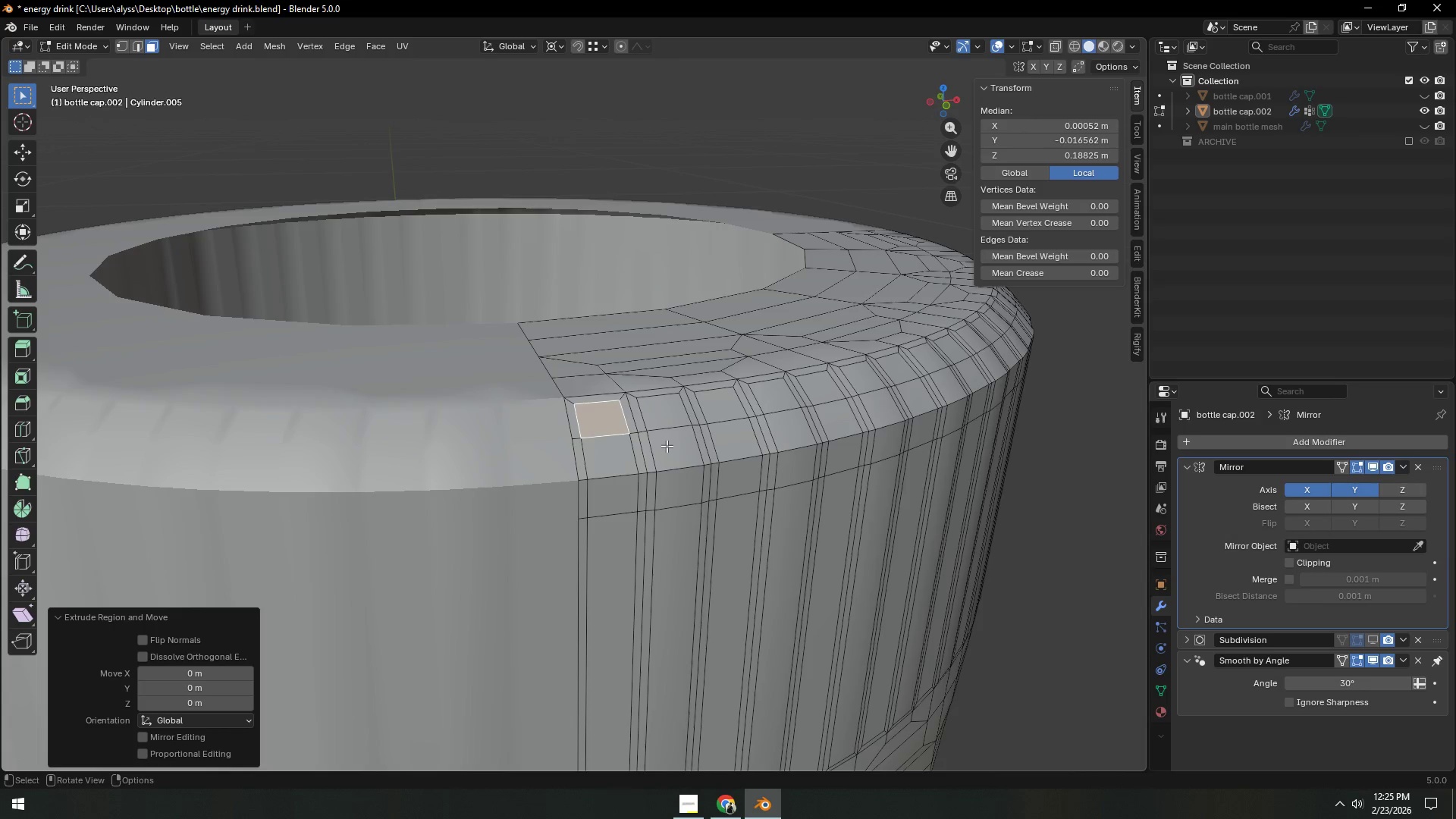 
key(Control+Z)
 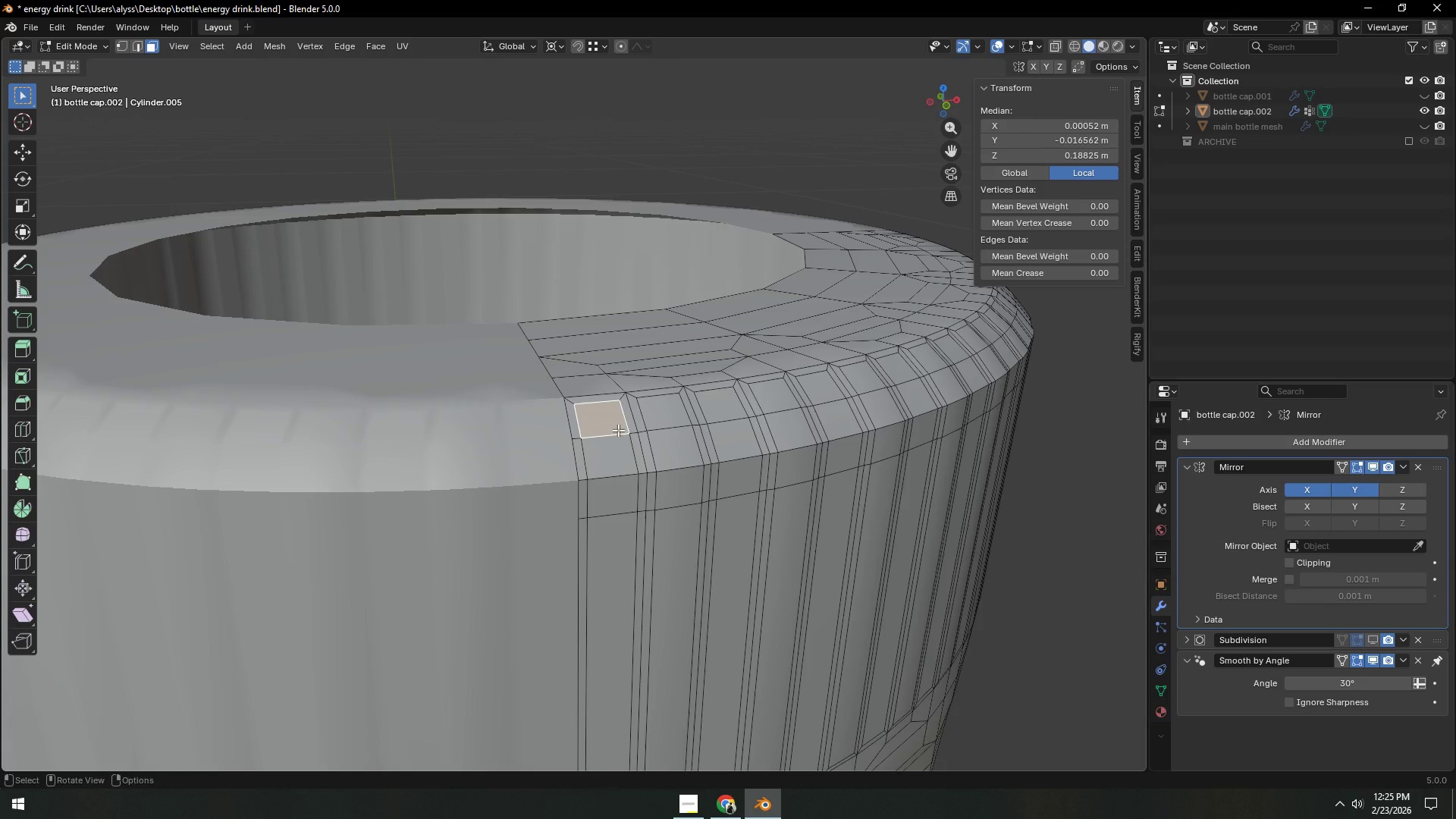 
key(G)
 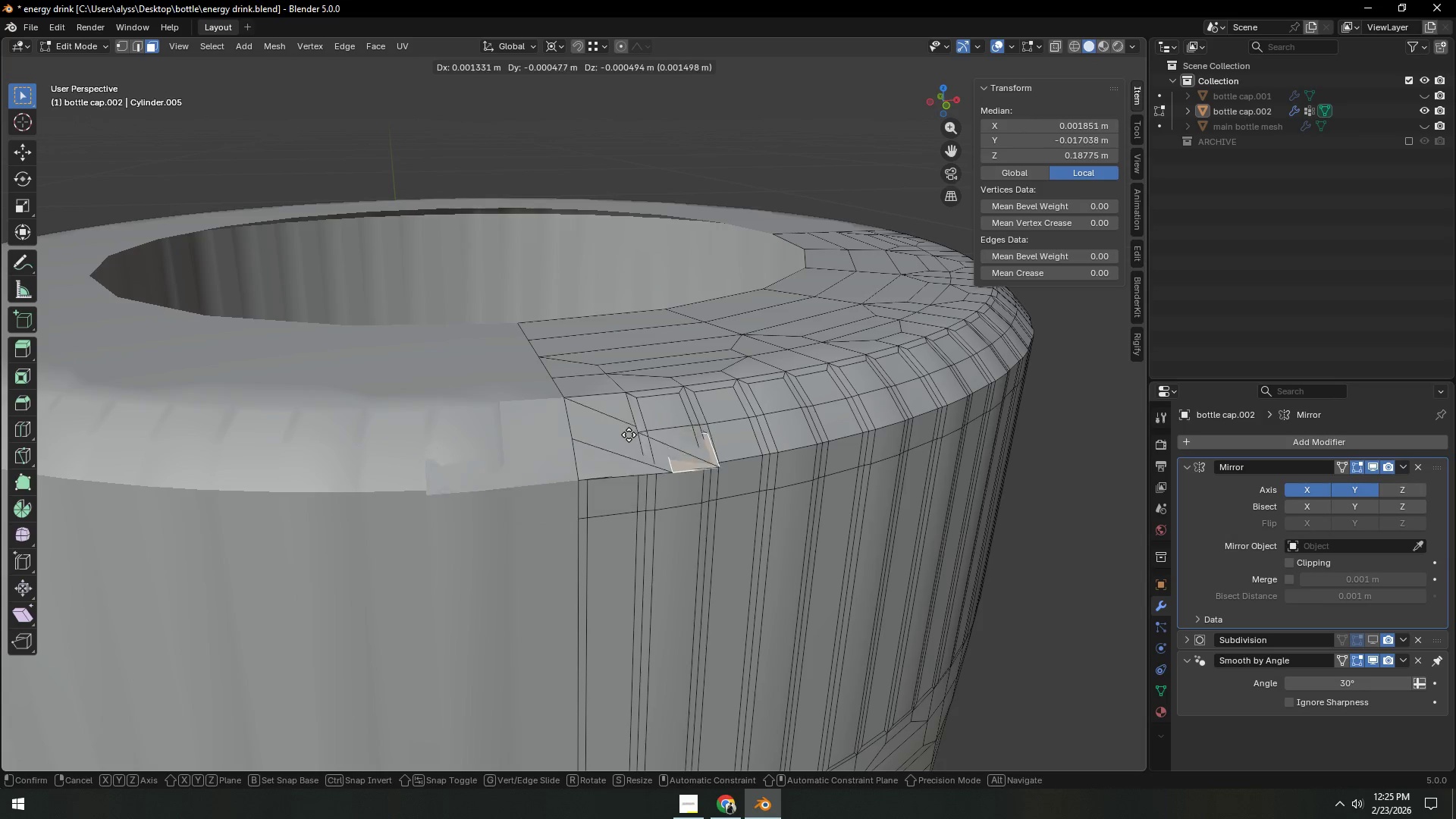 
right_click([625, 435])
 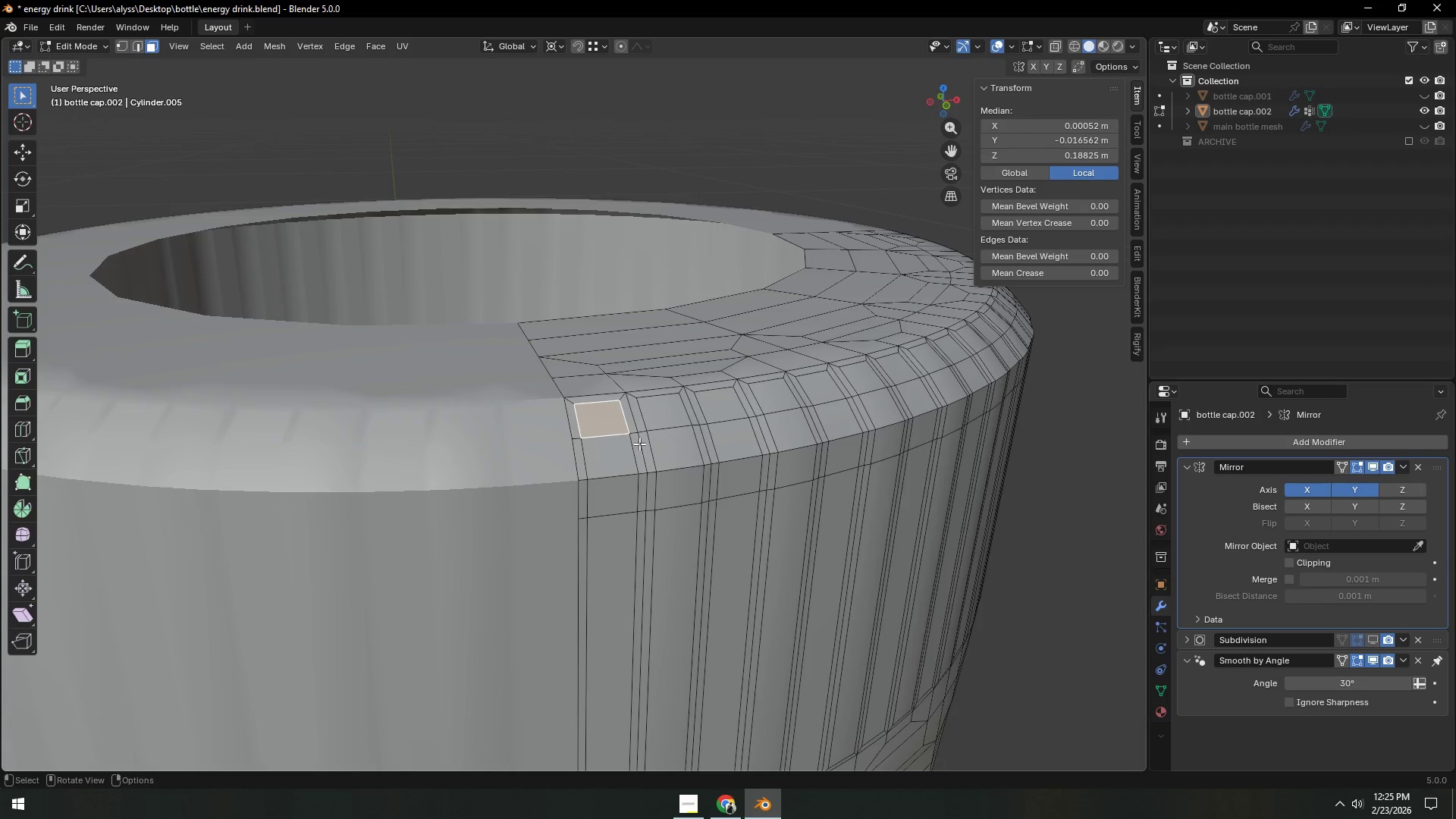 
scroll: coordinate [659, 463], scroll_direction: down, amount: 4.0
 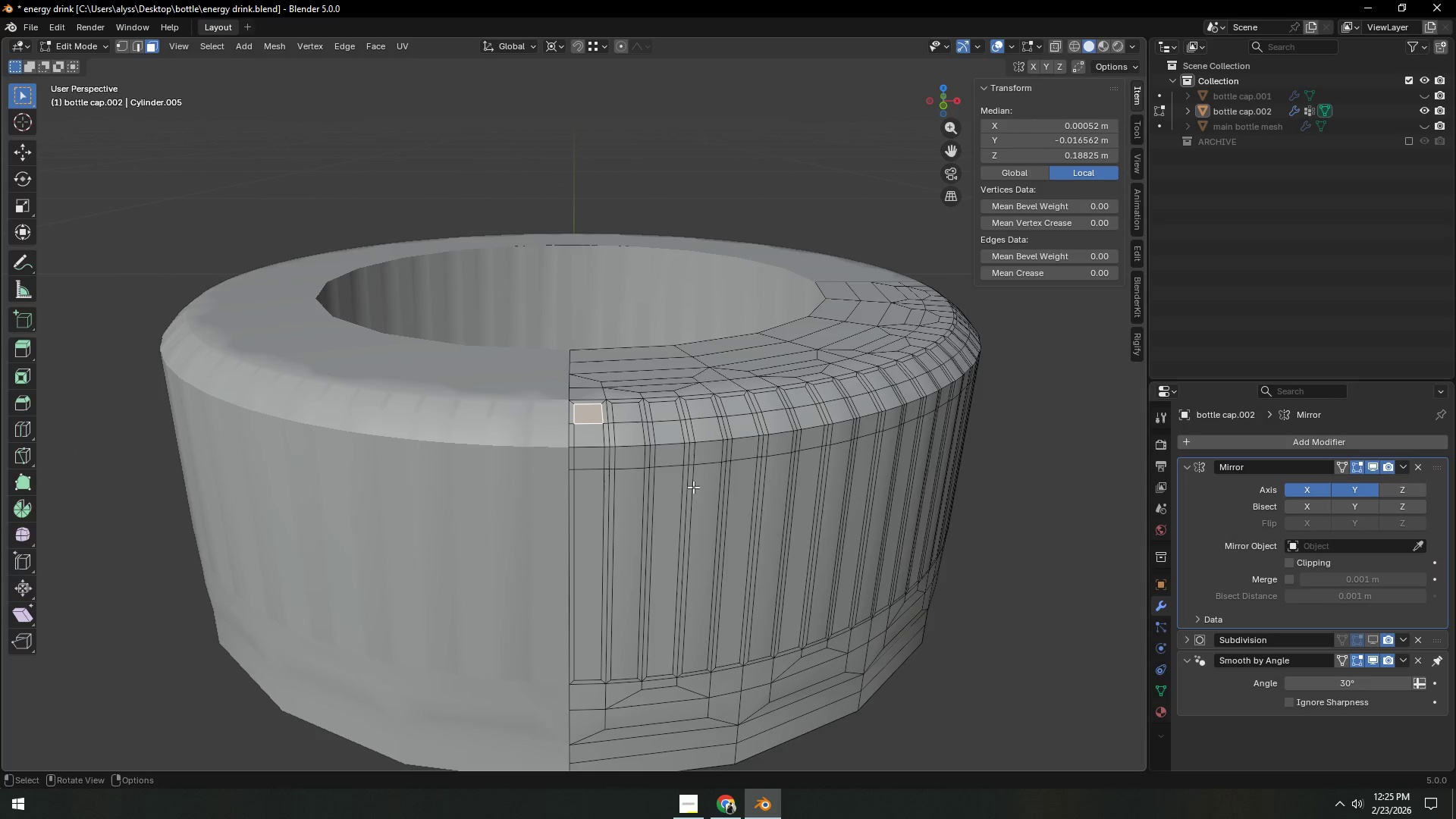 
scroll: coordinate [699, 494], scroll_direction: up, amount: 1.0
 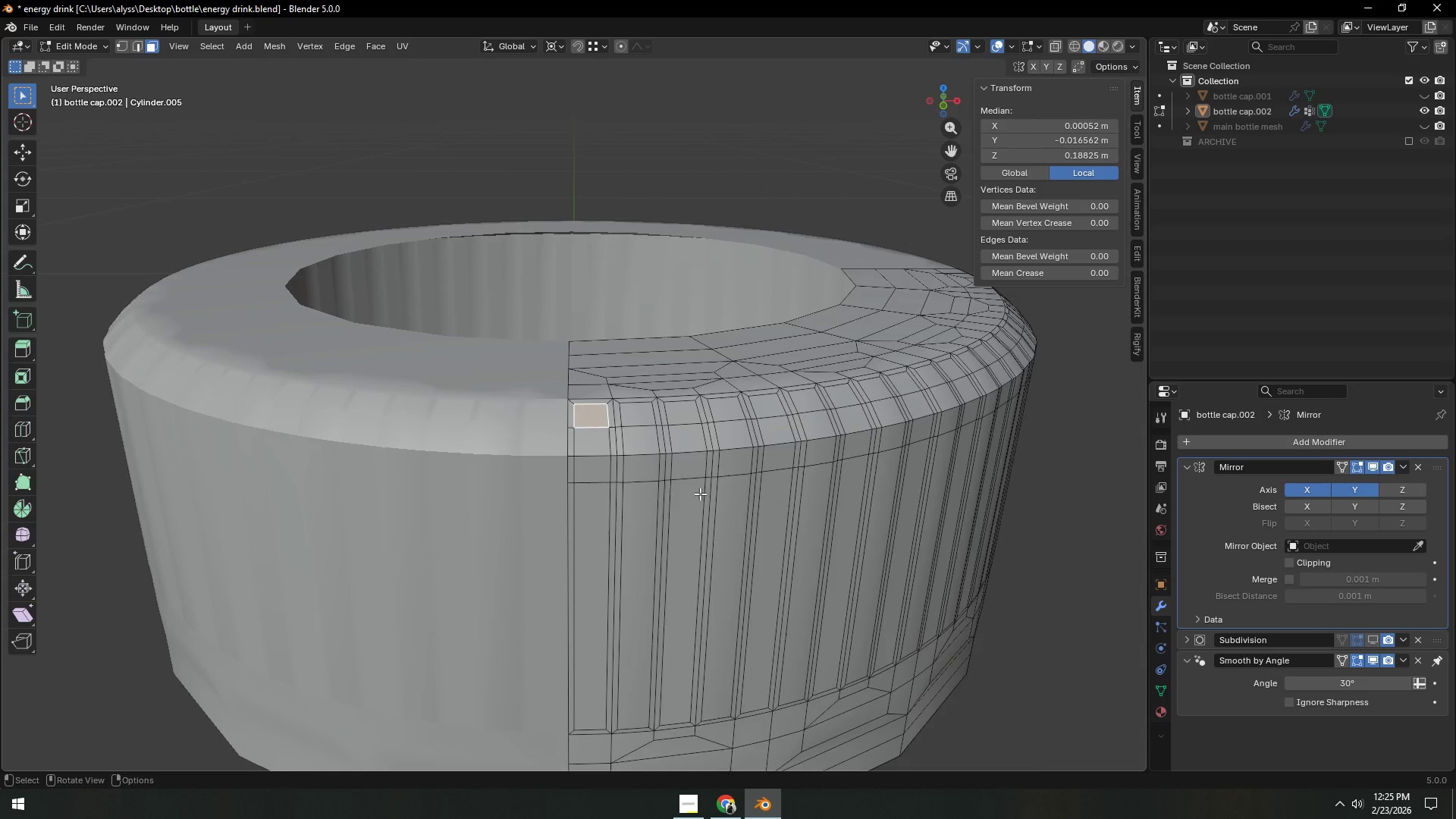 
key(G)
 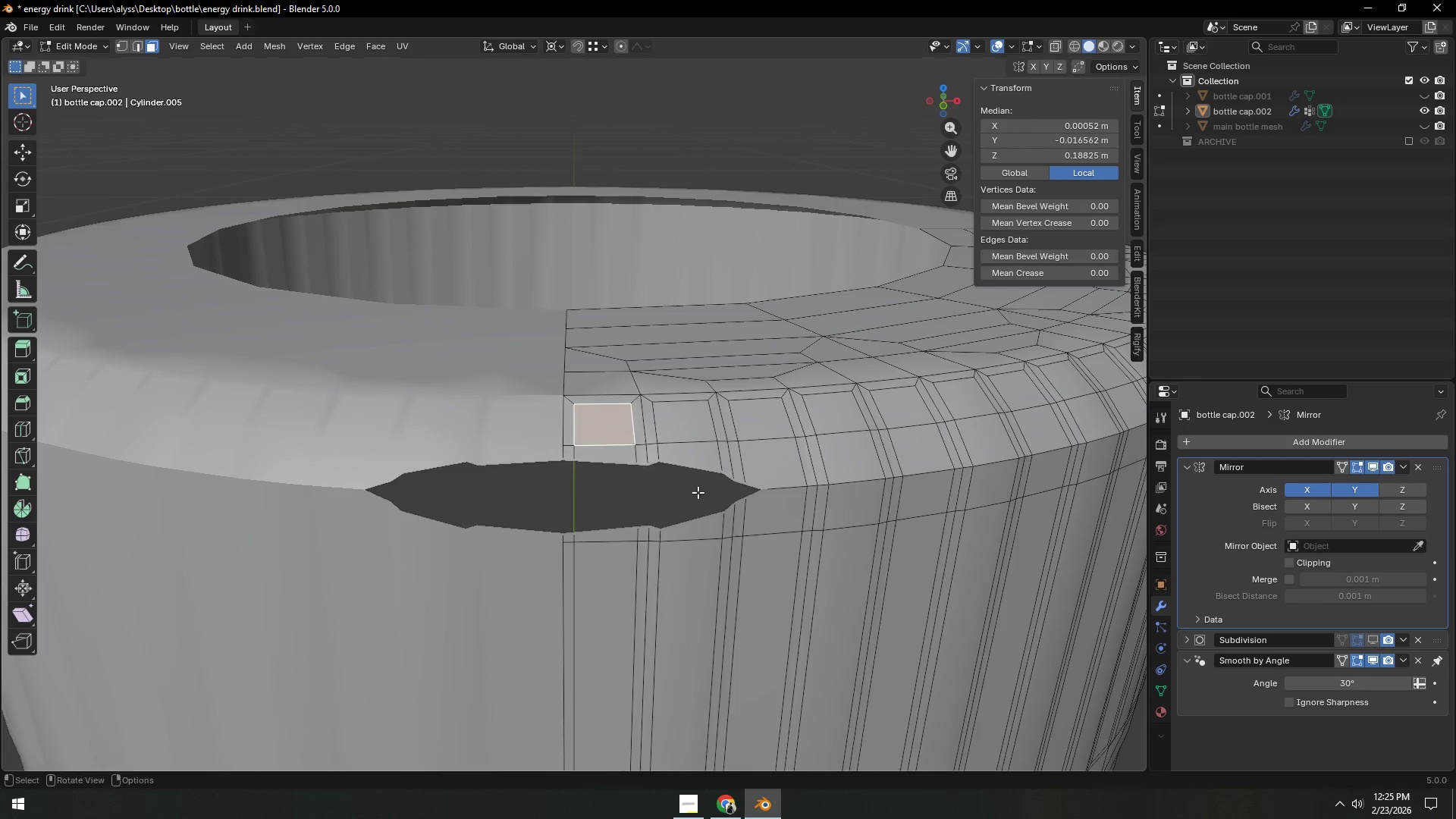 
scroll: coordinate [700, 494], scroll_direction: up, amount: 3.0
 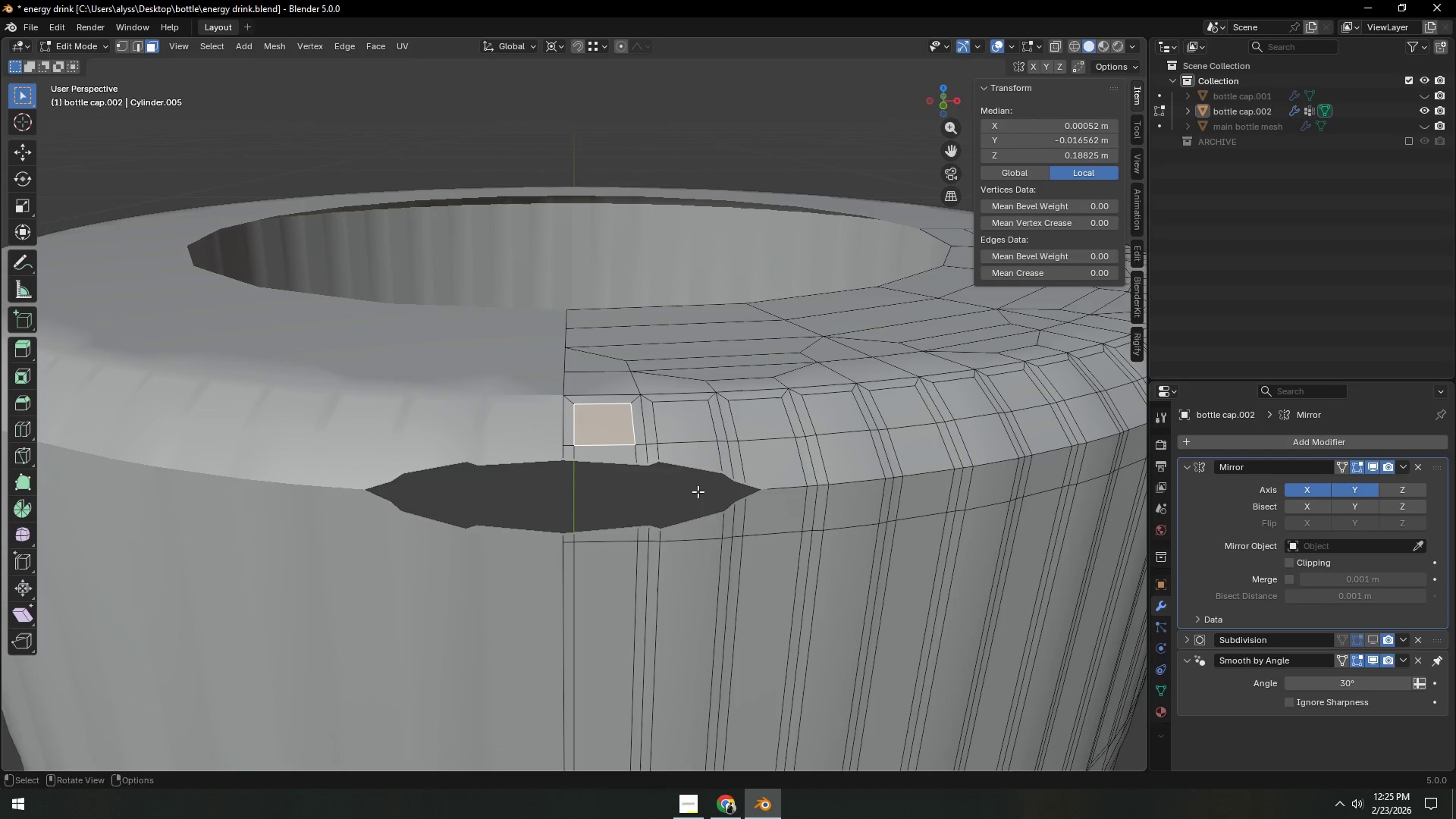 
right_click([698, 492])
 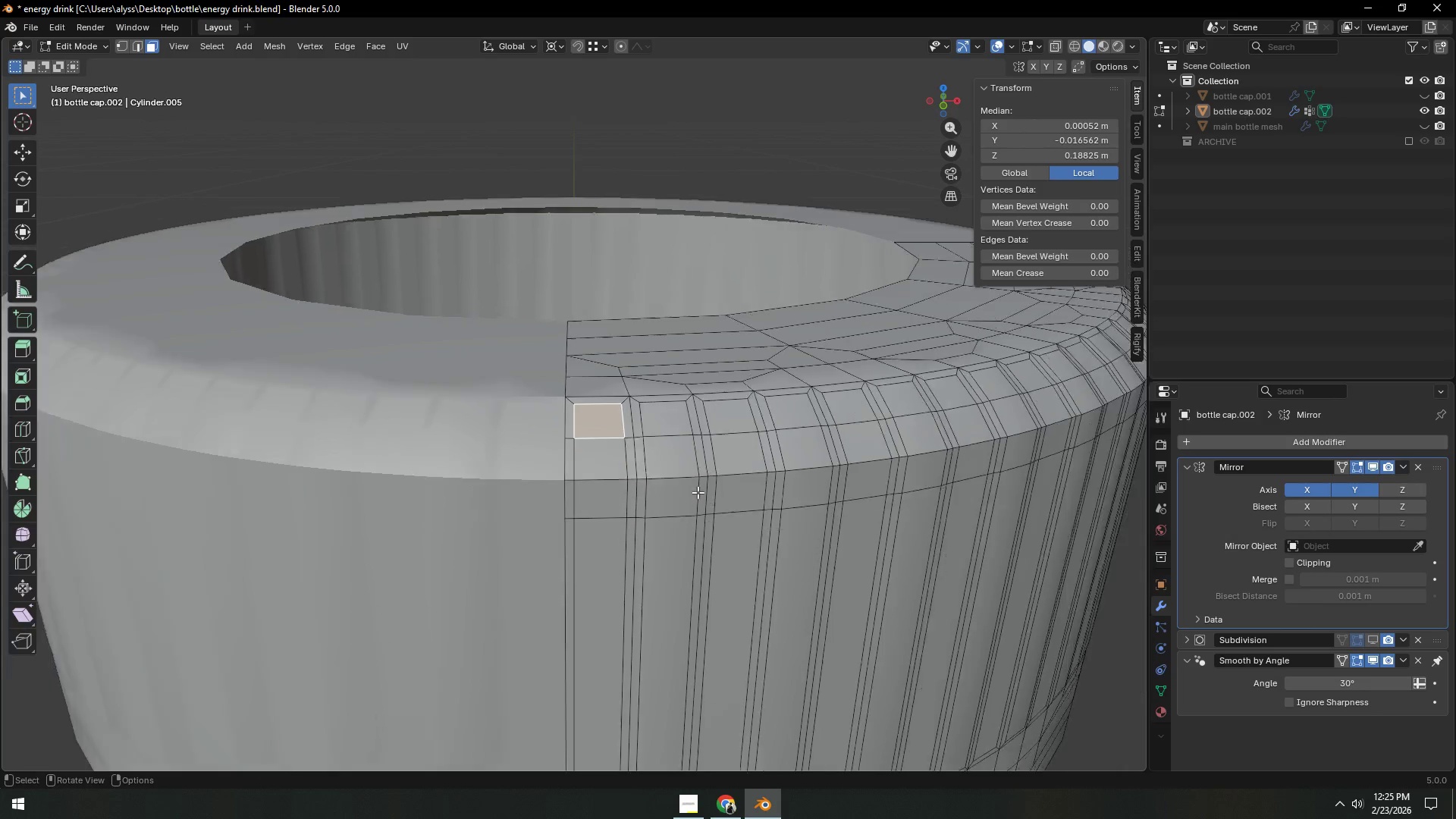 
key(A)
 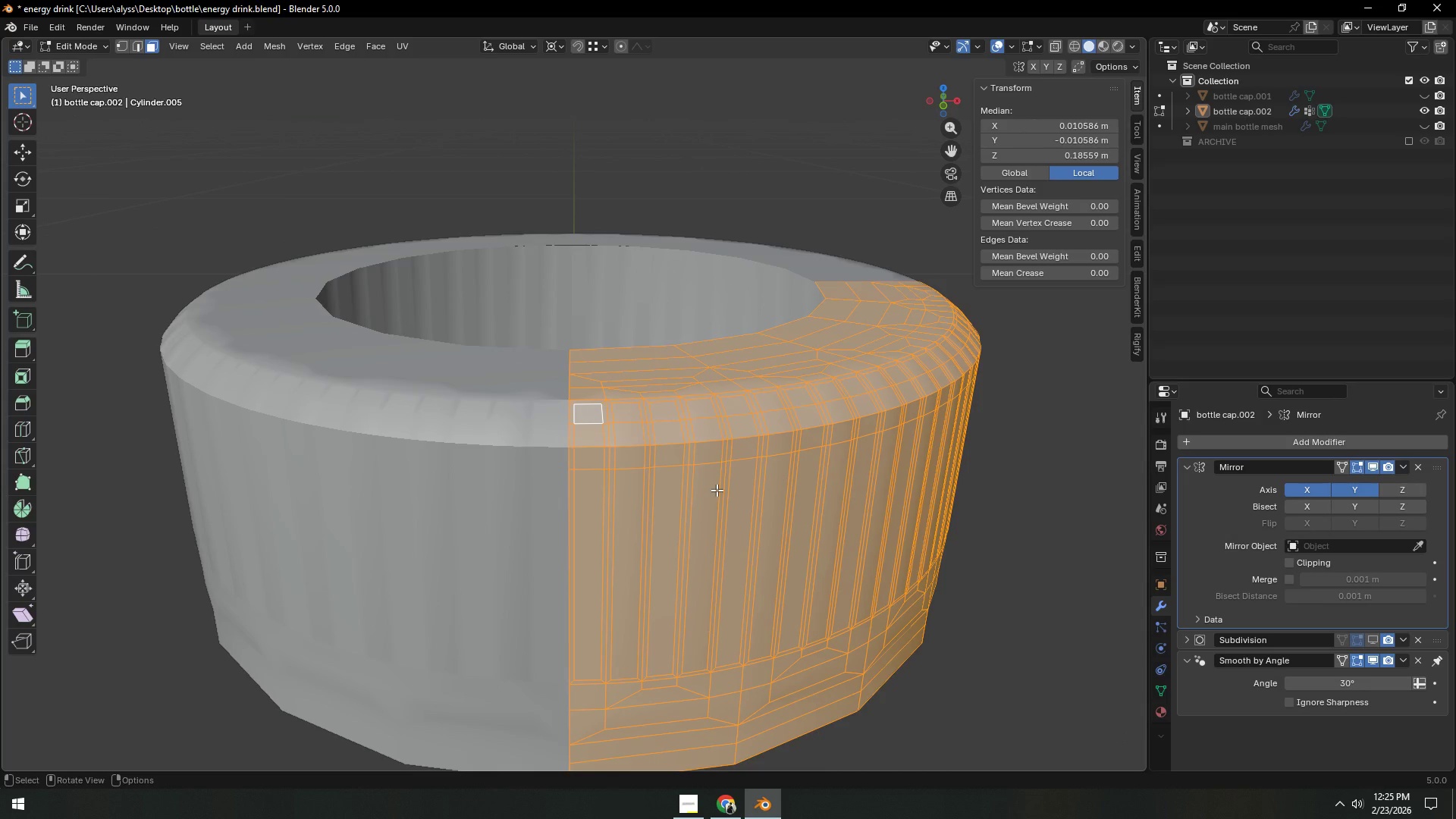 
scroll: coordinate [698, 492], scroll_direction: down, amount: 4.0
 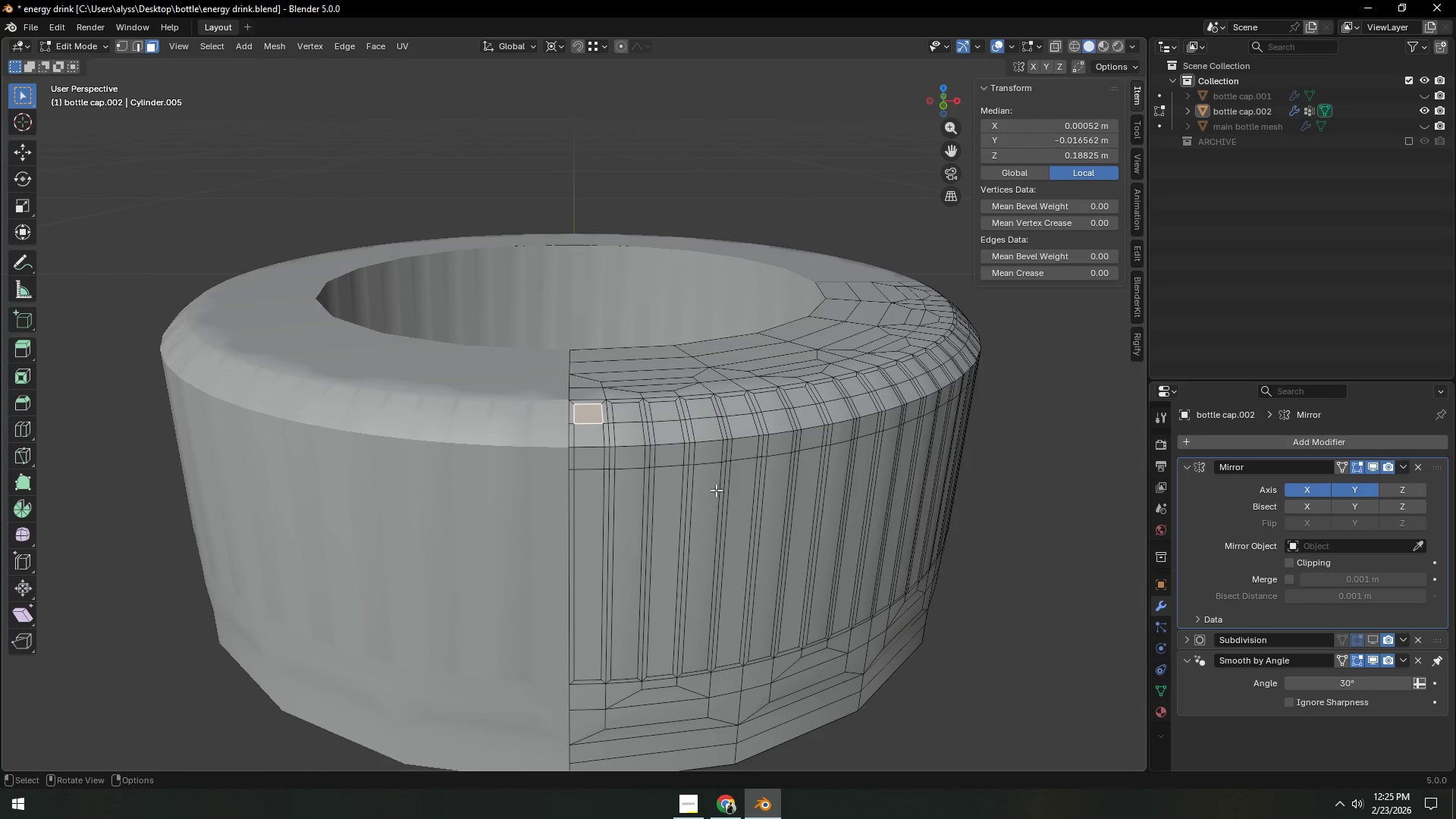 
key(M)
 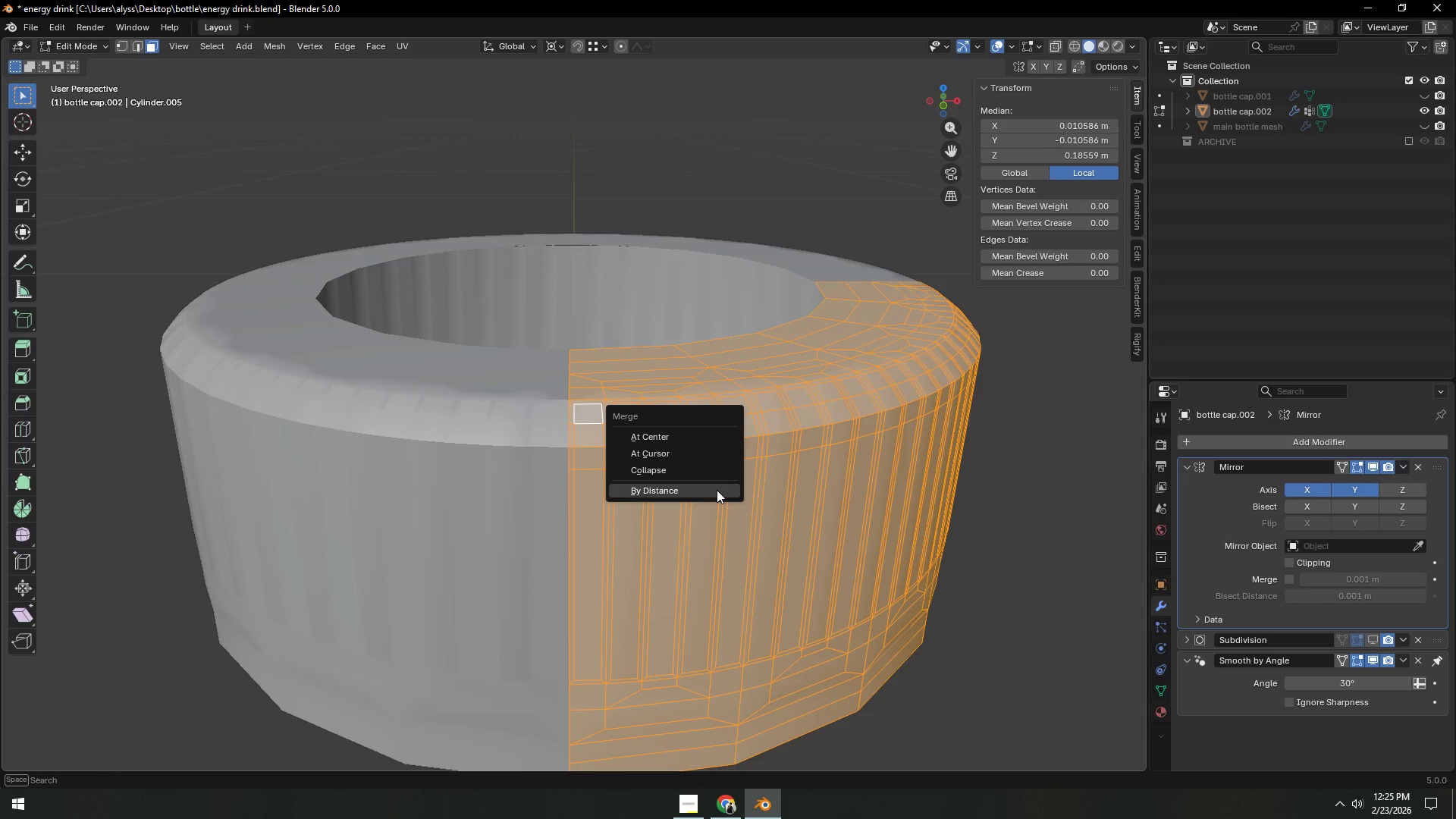 
left_click([717, 490])
 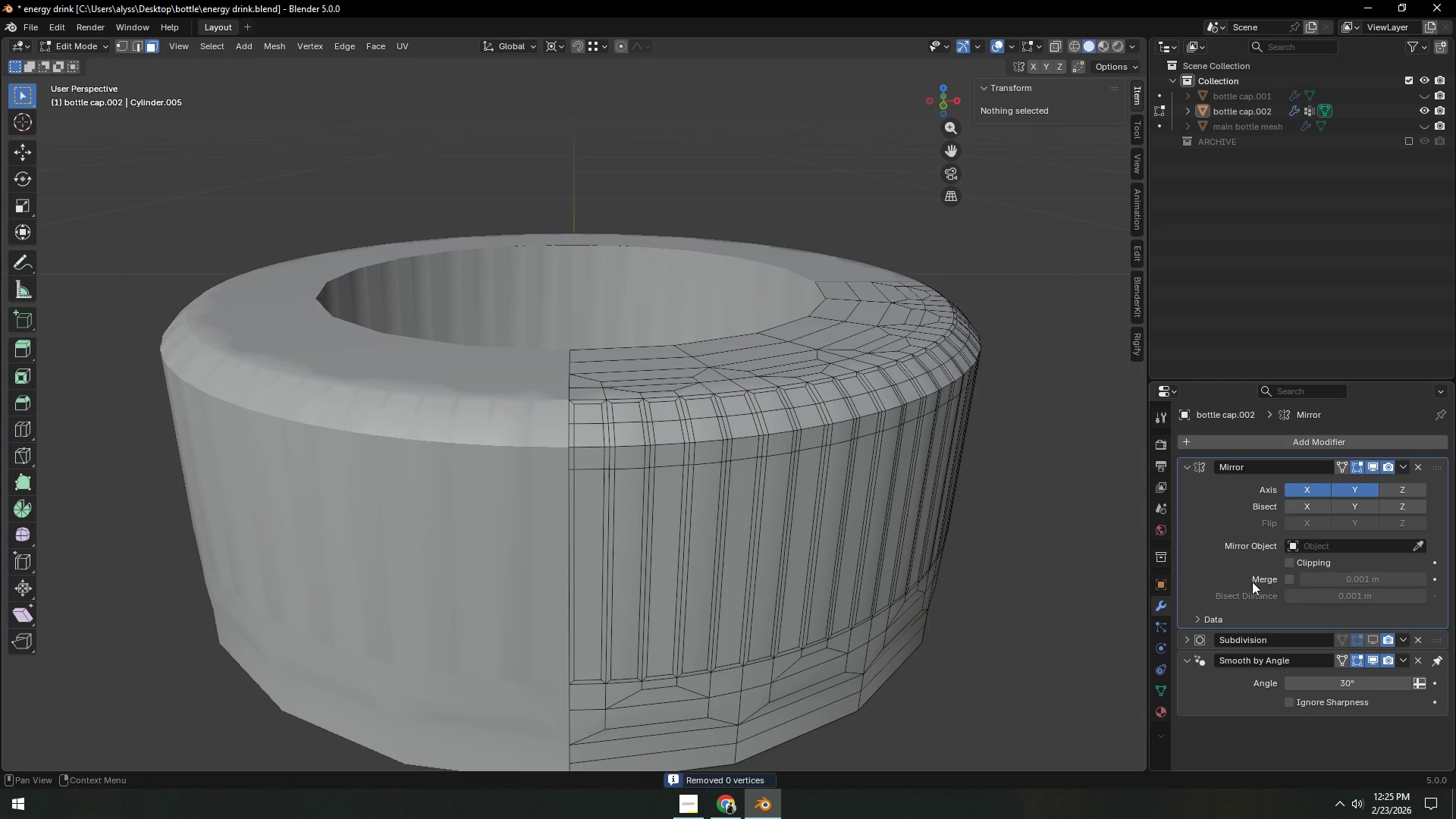 
left_click([1158, 688])
 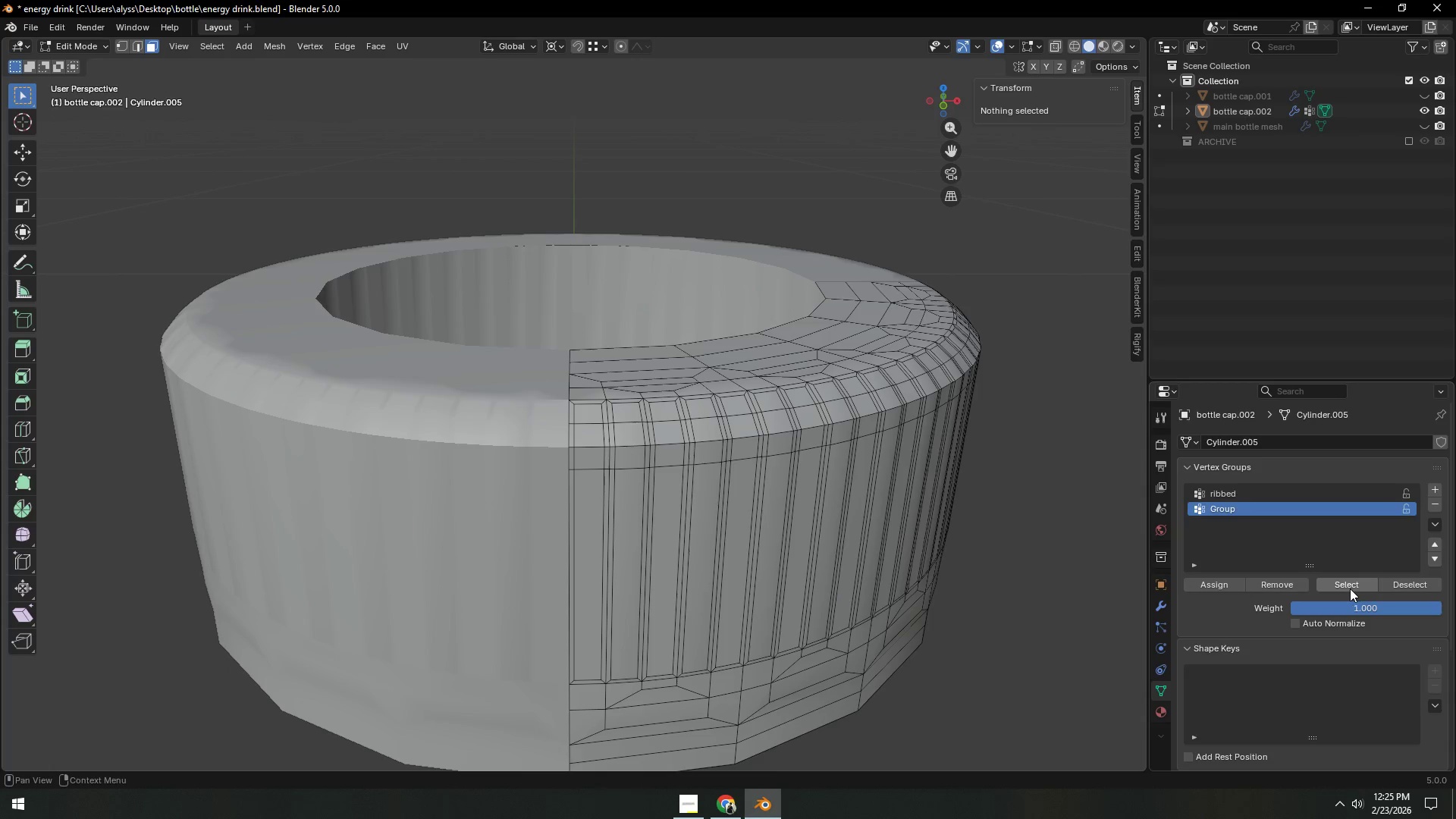 
left_click([1350, 588])
 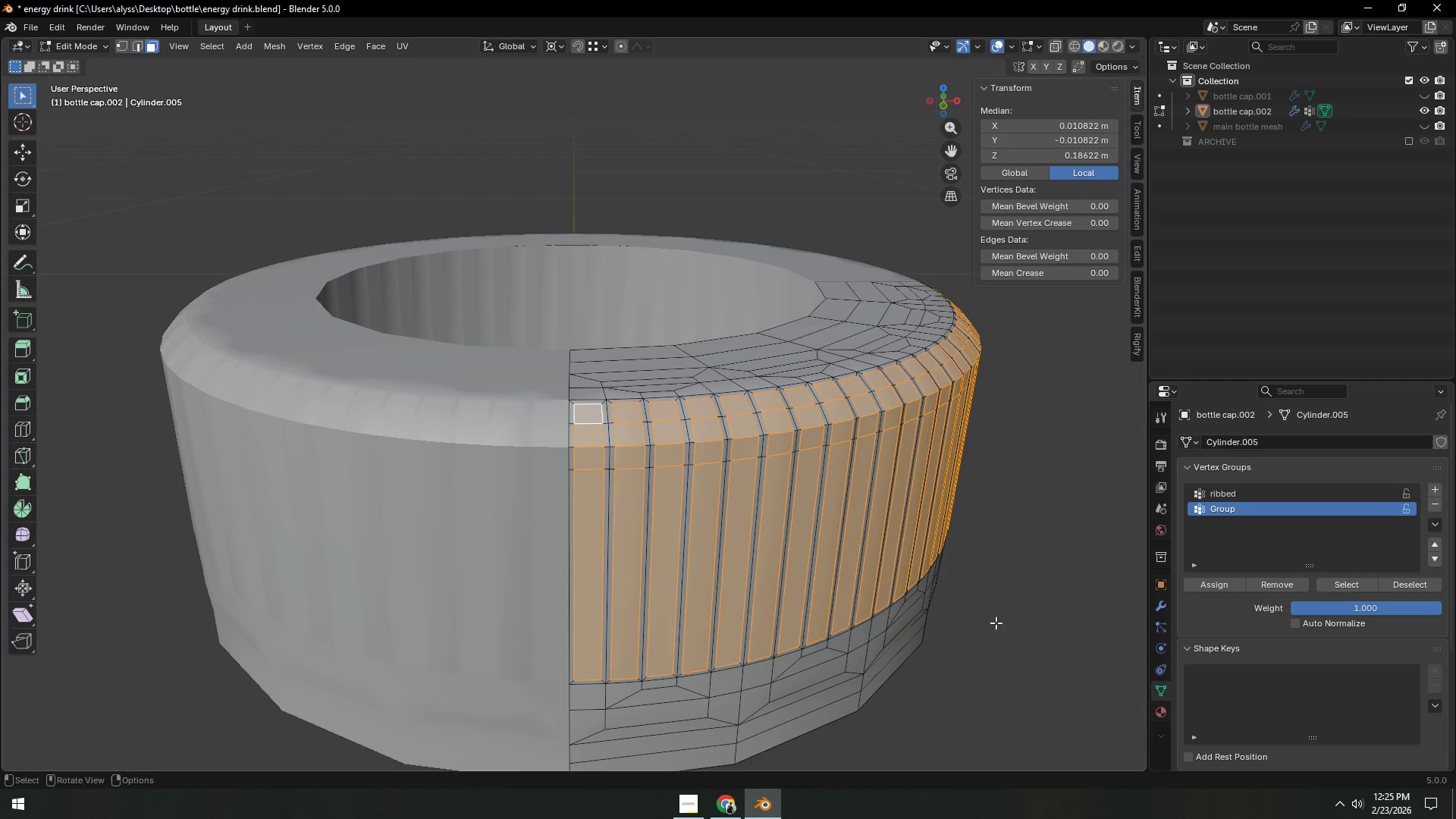 
key(Shift+ShiftLeft)
 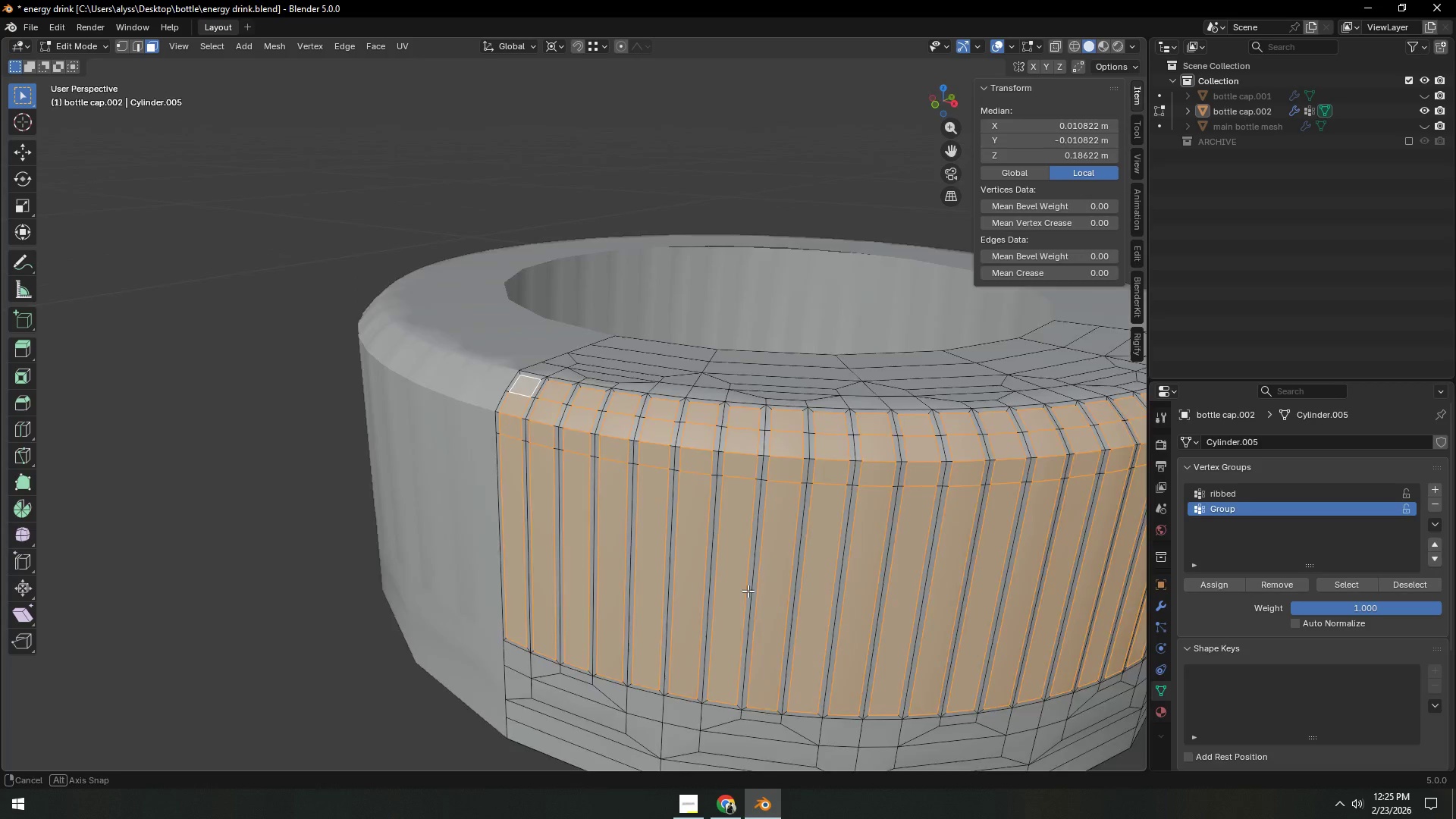 
hold_key(key=ShiftLeft, duration=0.52)
 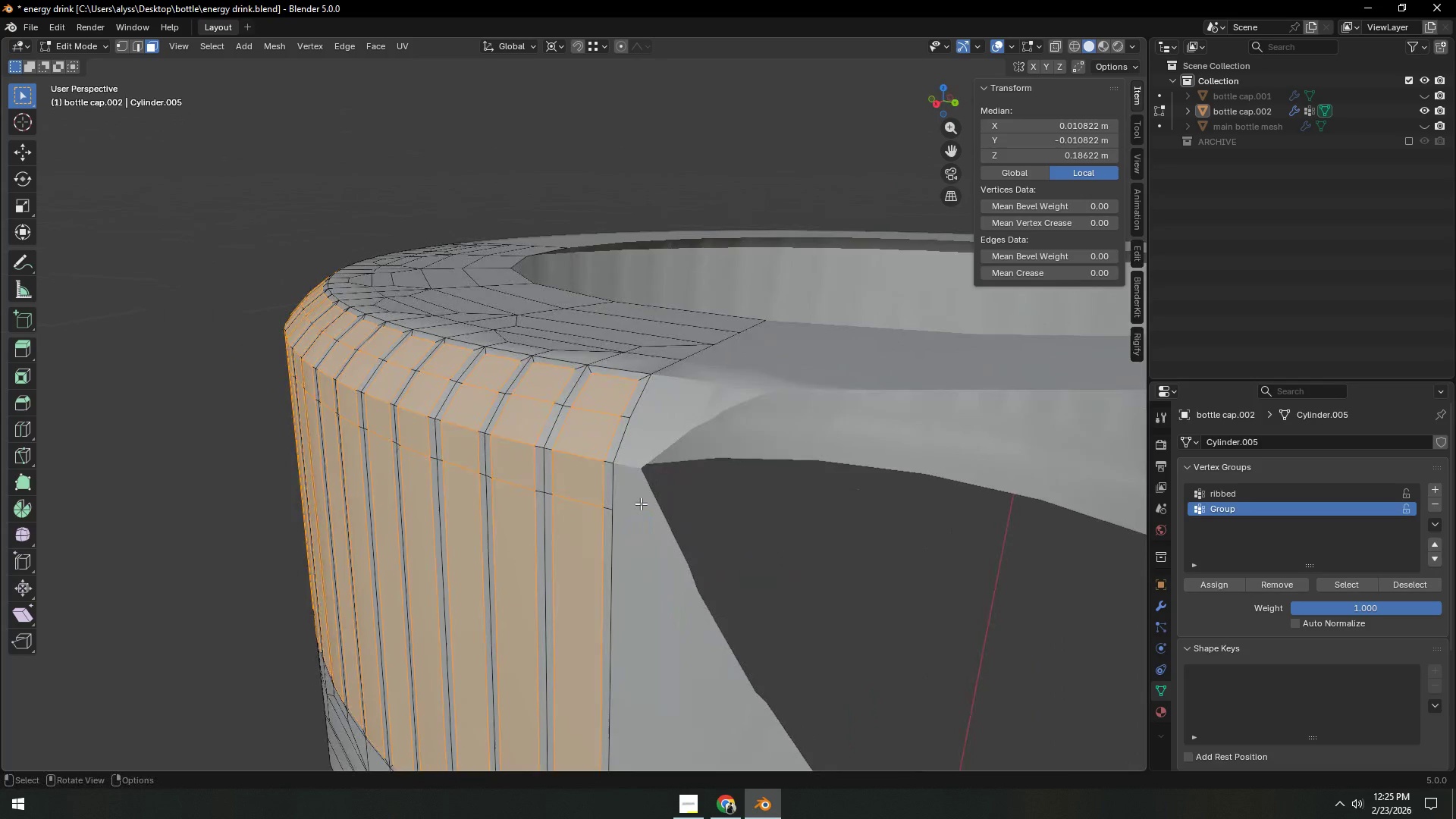 
scroll: coordinate [664, 509], scroll_direction: down, amount: 1.0
 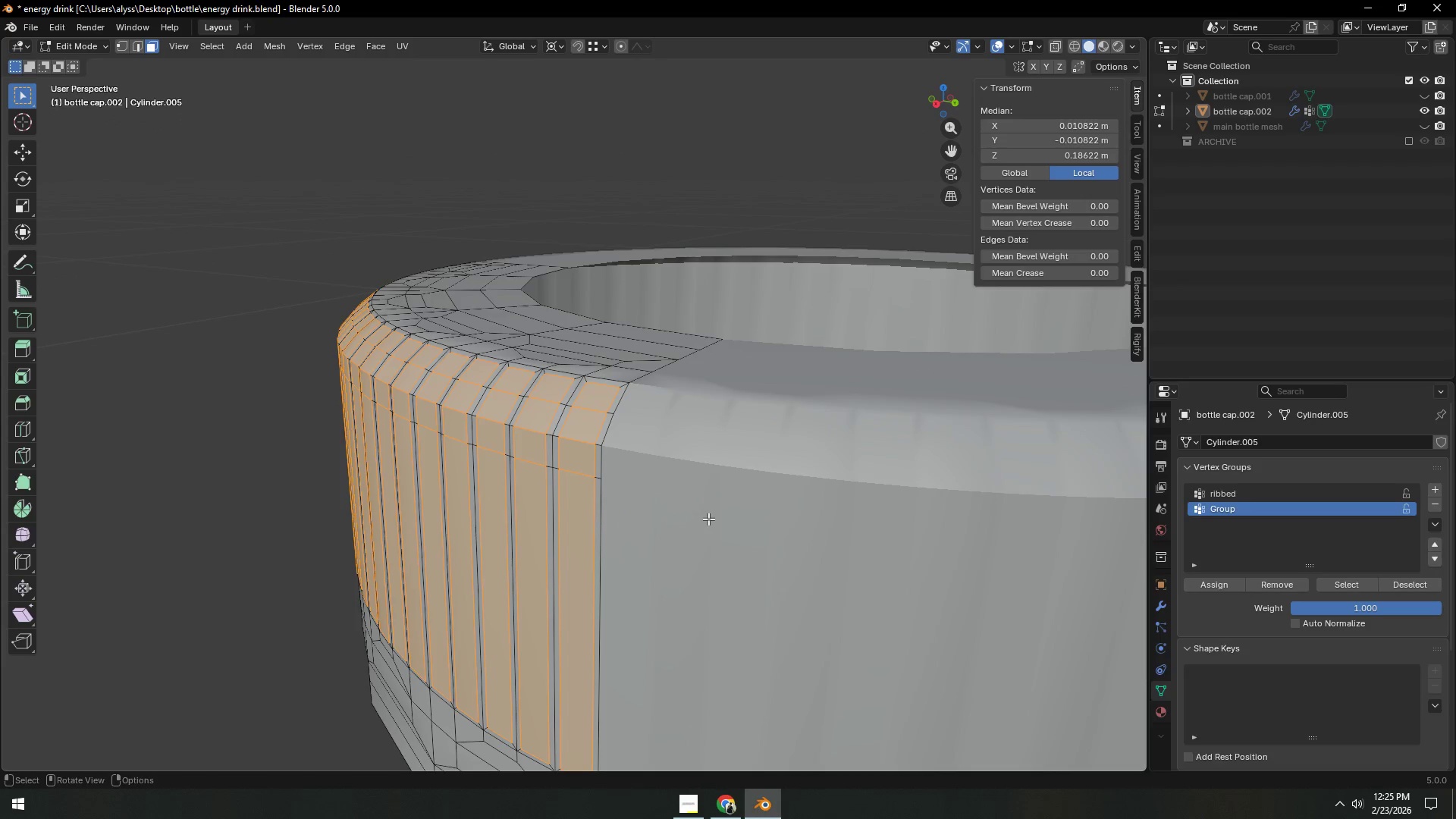 
key(E)
 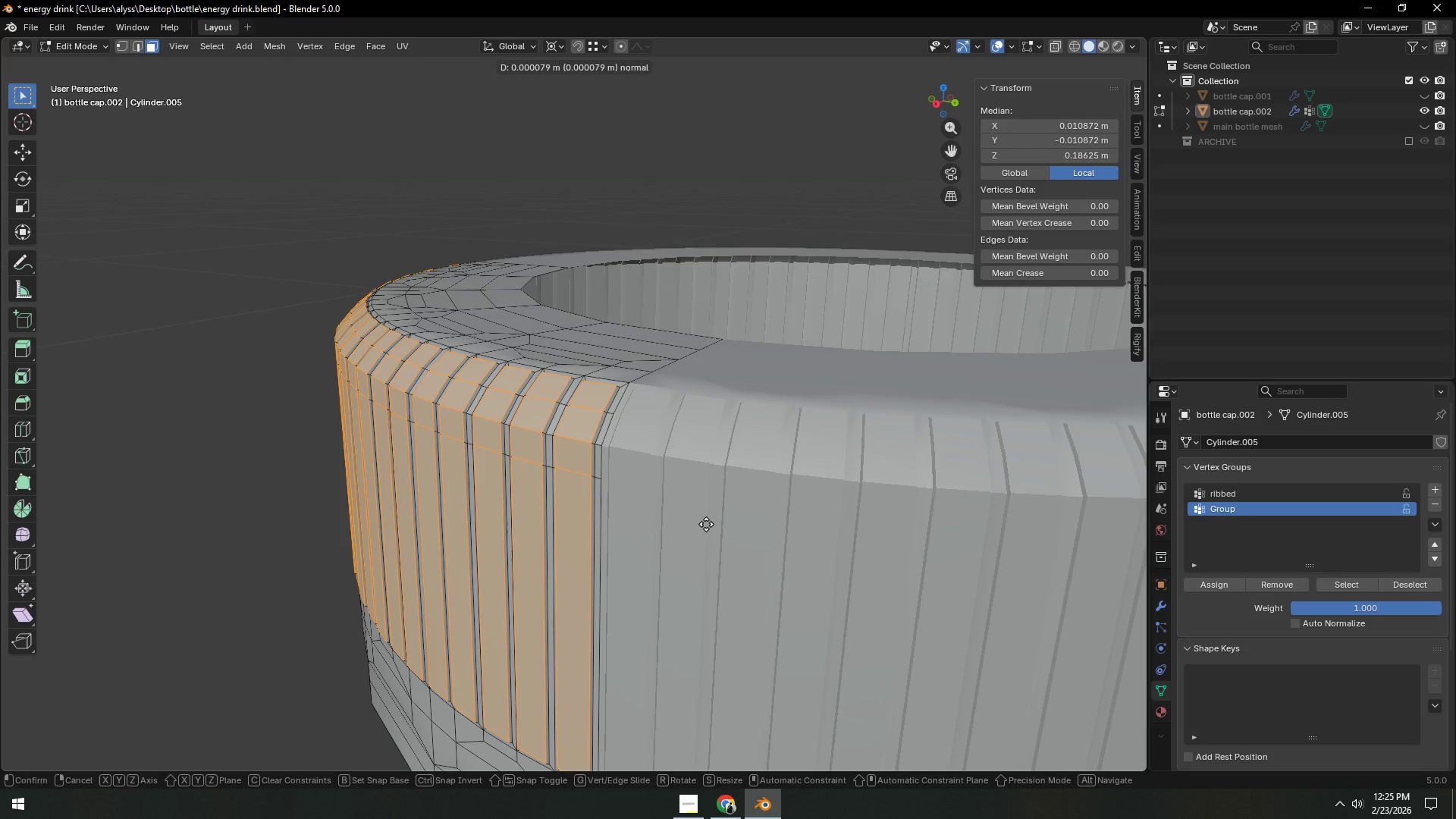 
hold_key(key=ShiftLeft, duration=1.5)
 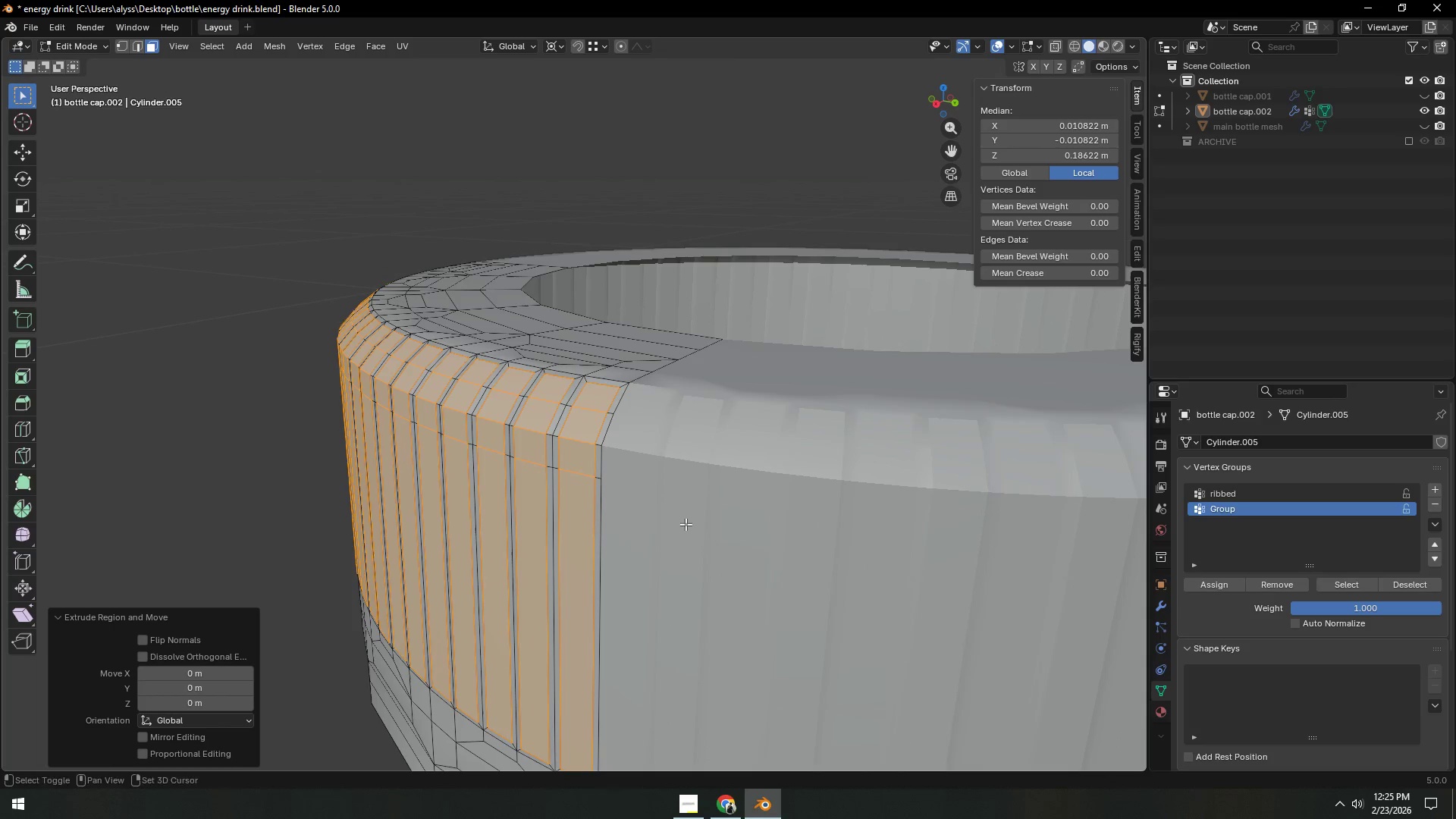 
hold_key(key=ShiftLeft, duration=0.52)
right_click([686, 524])
 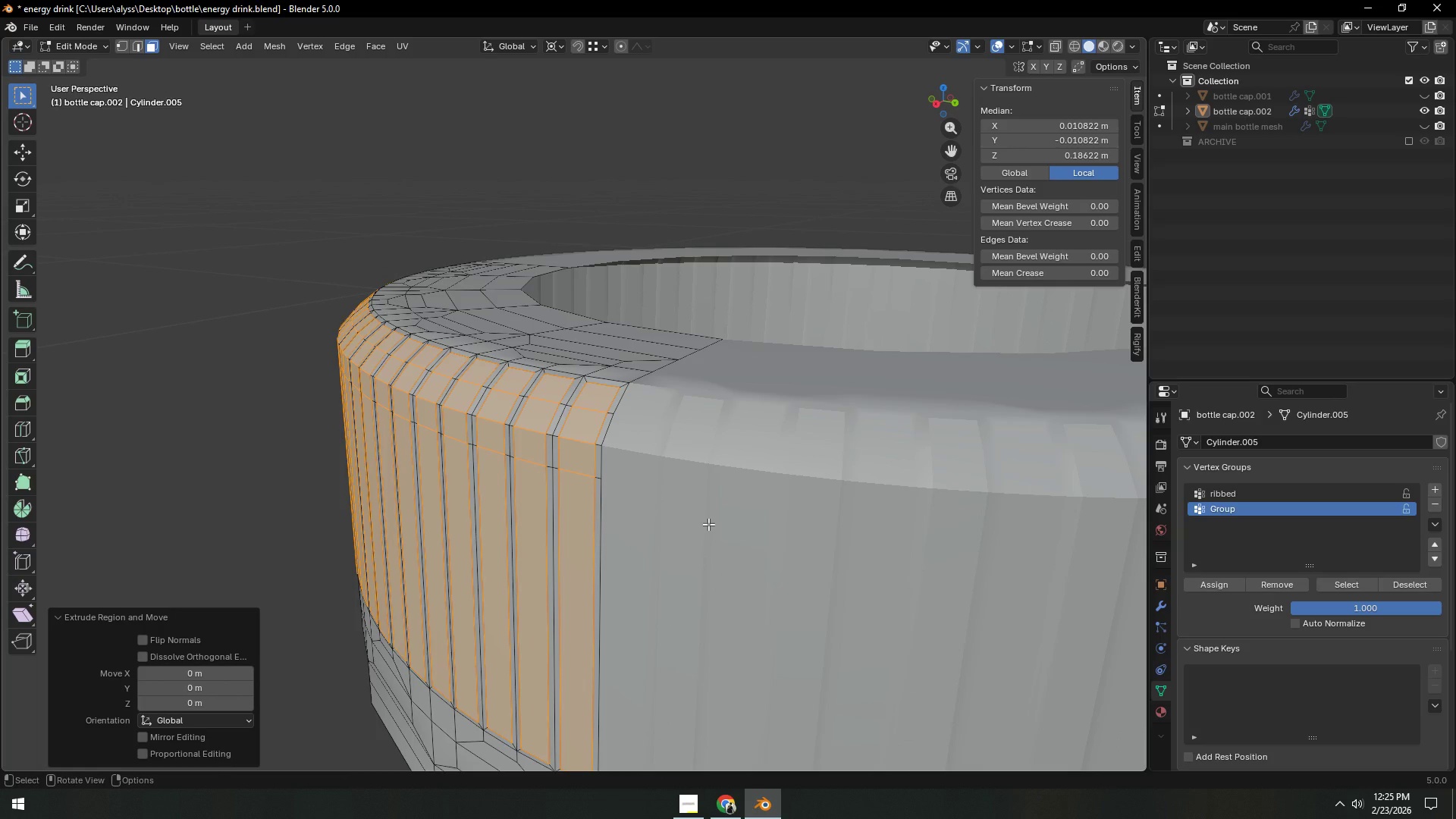 
type(sZ)
 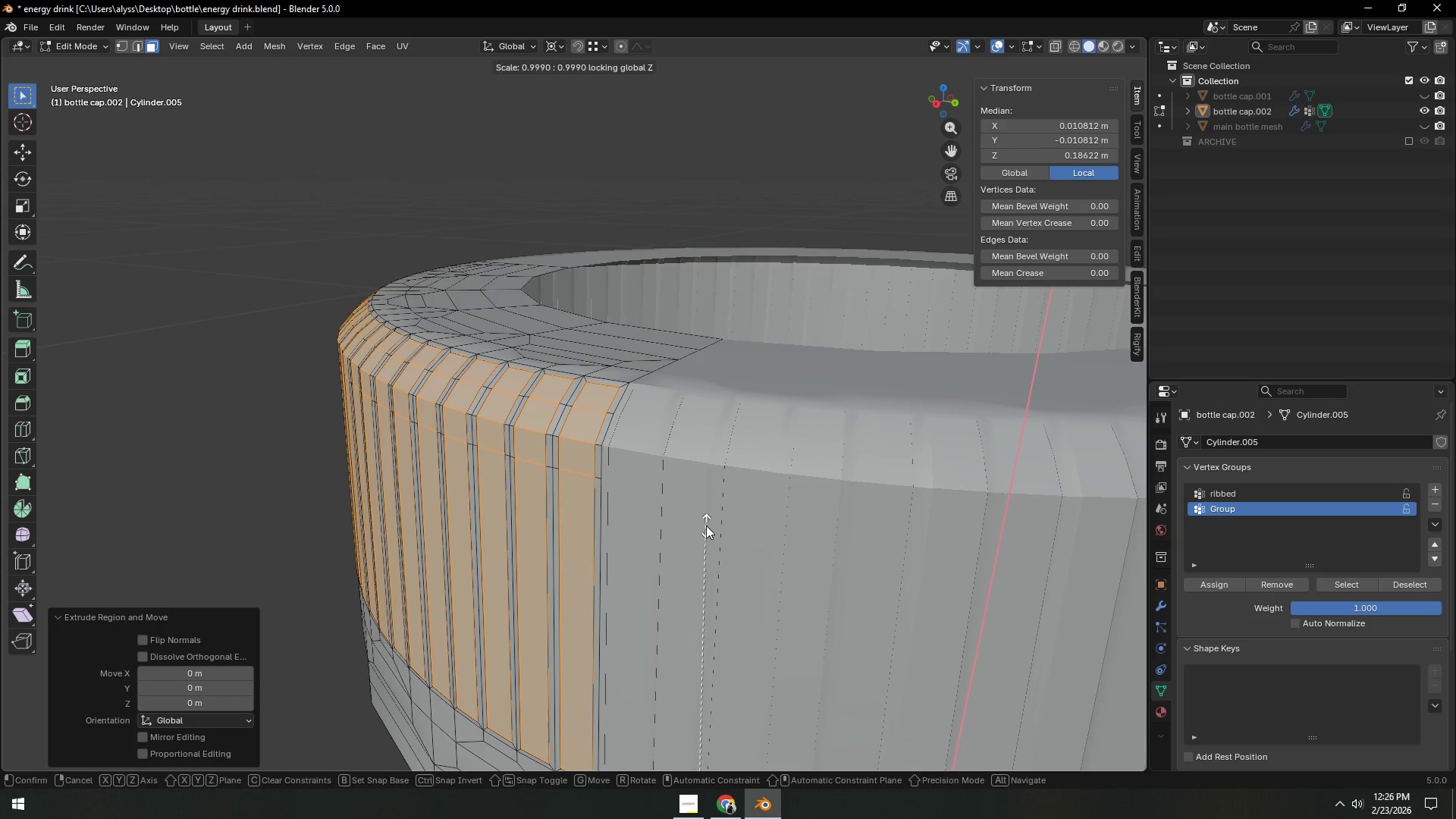 
left_click([749, 488])
 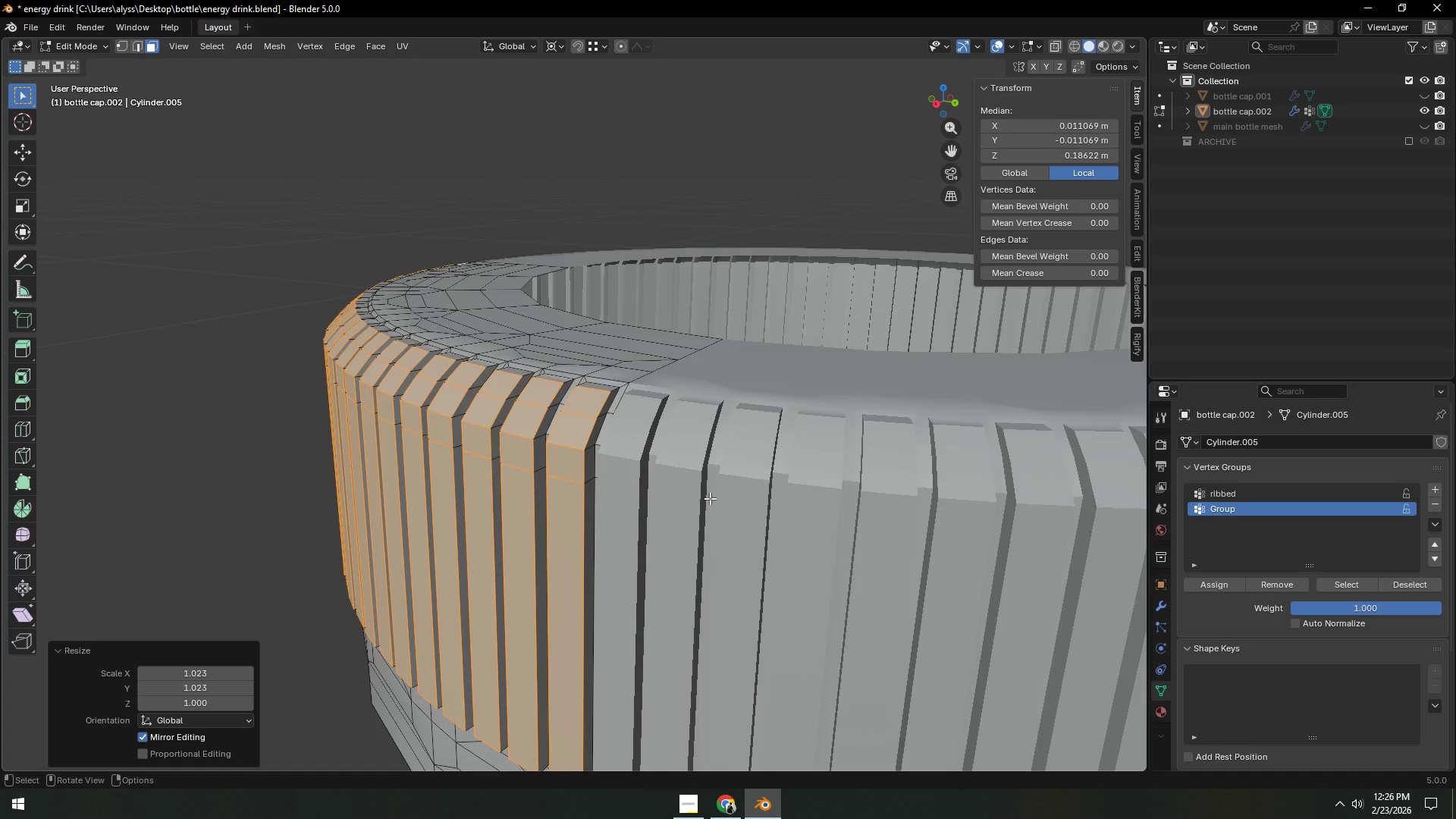 
scroll: coordinate [671, 505], scroll_direction: down, amount: 4.0
 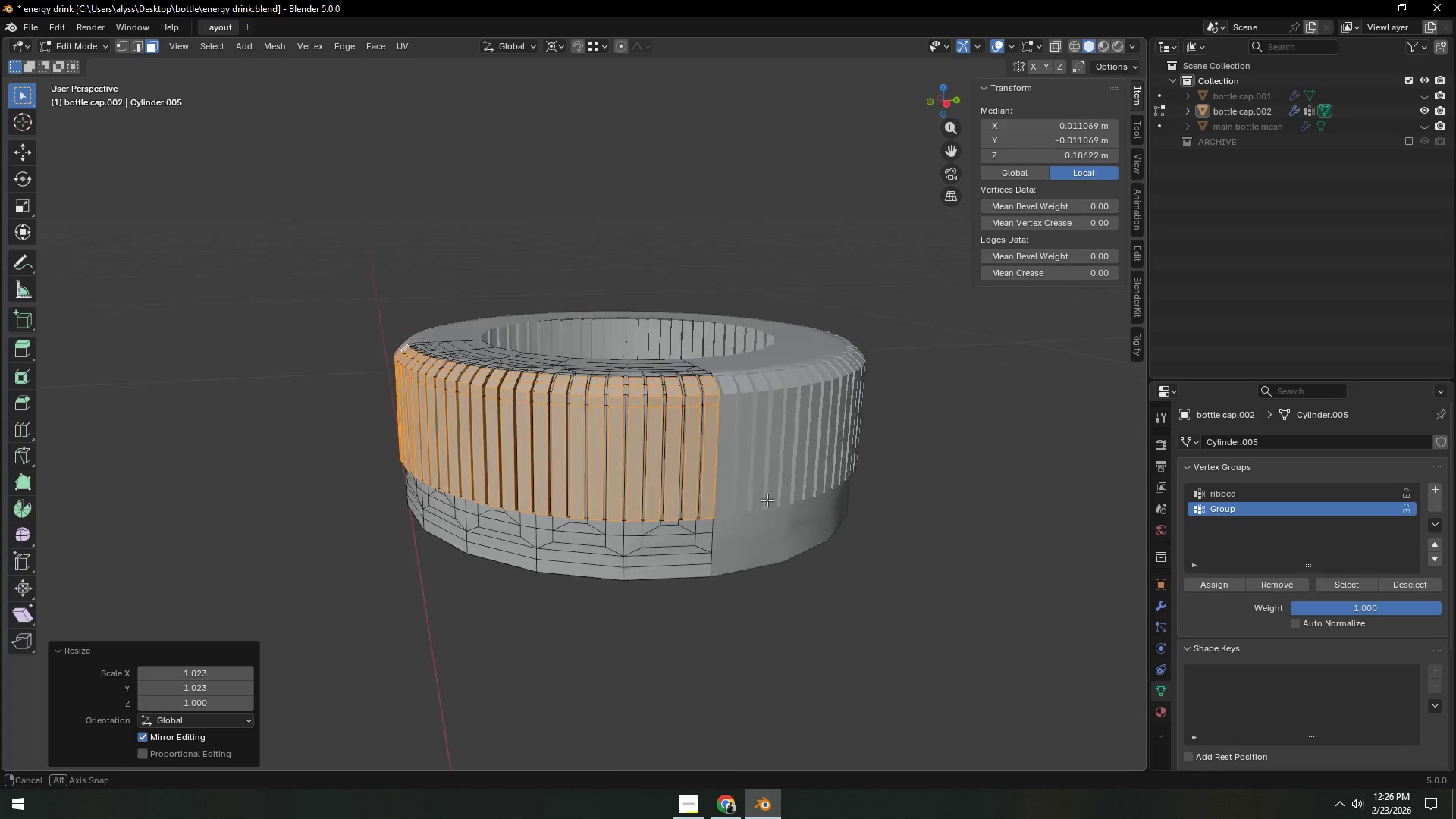 
key(Tab)
 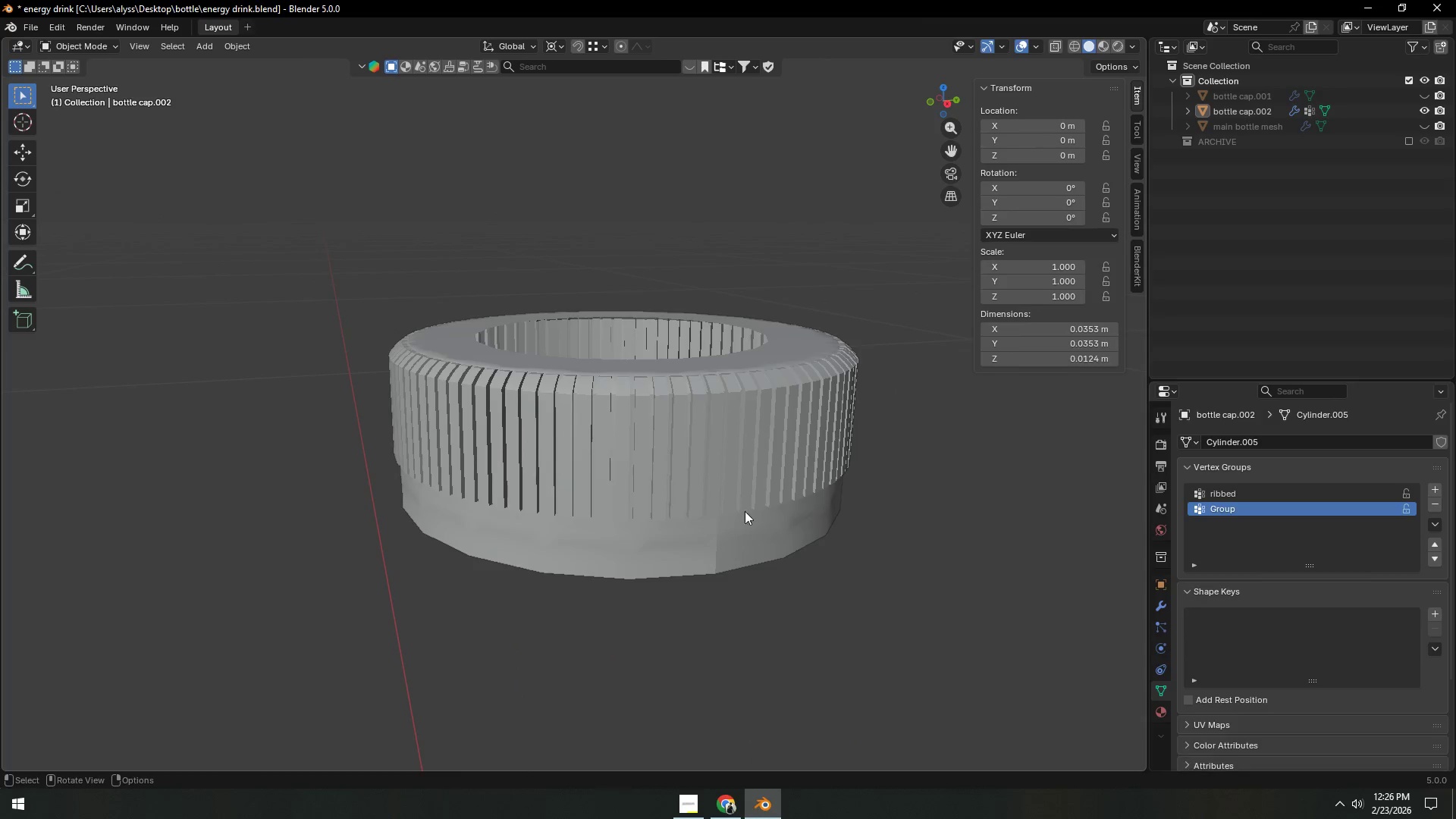 
left_click([821, 510])
 